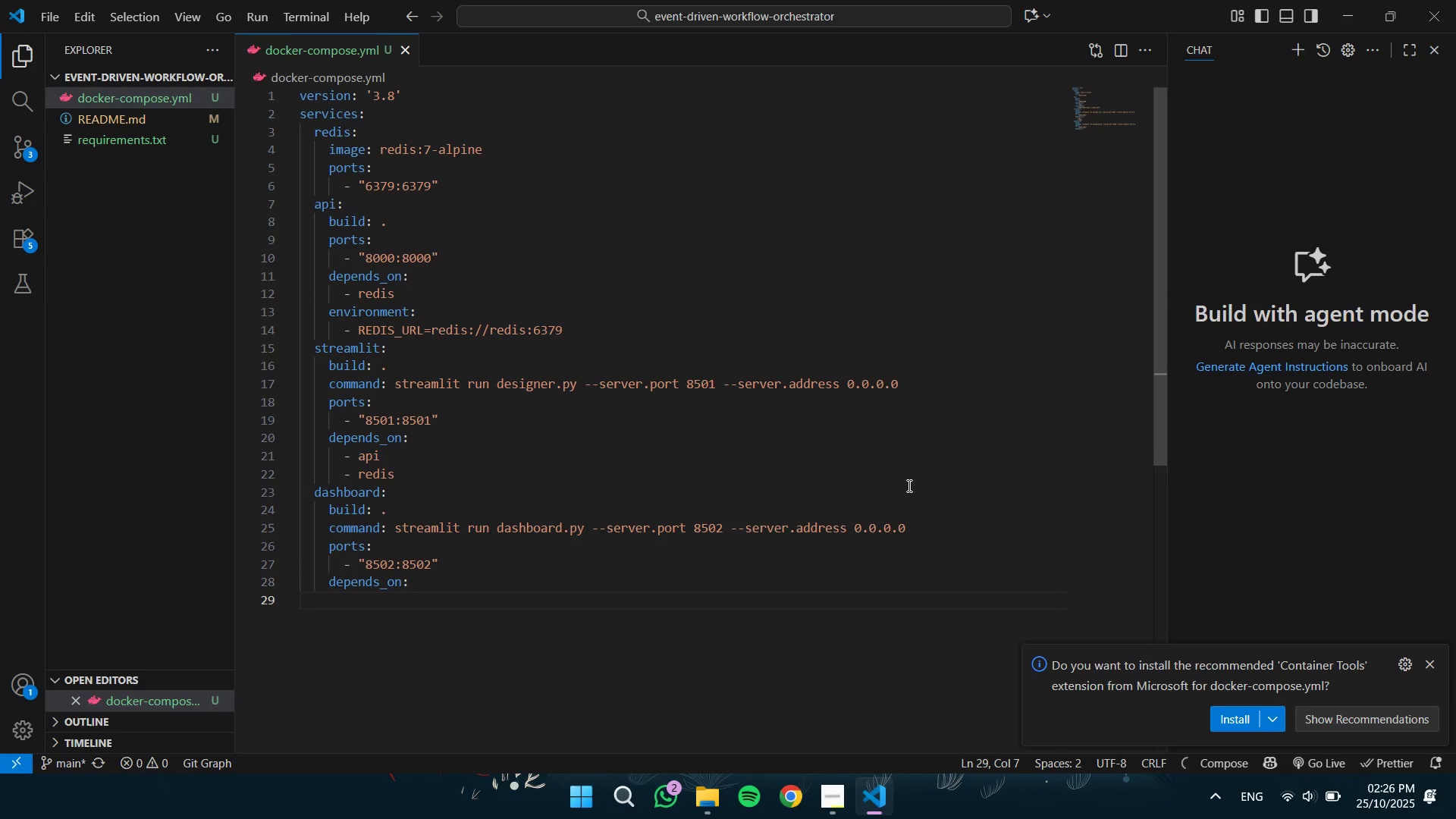 
key(Minus)
 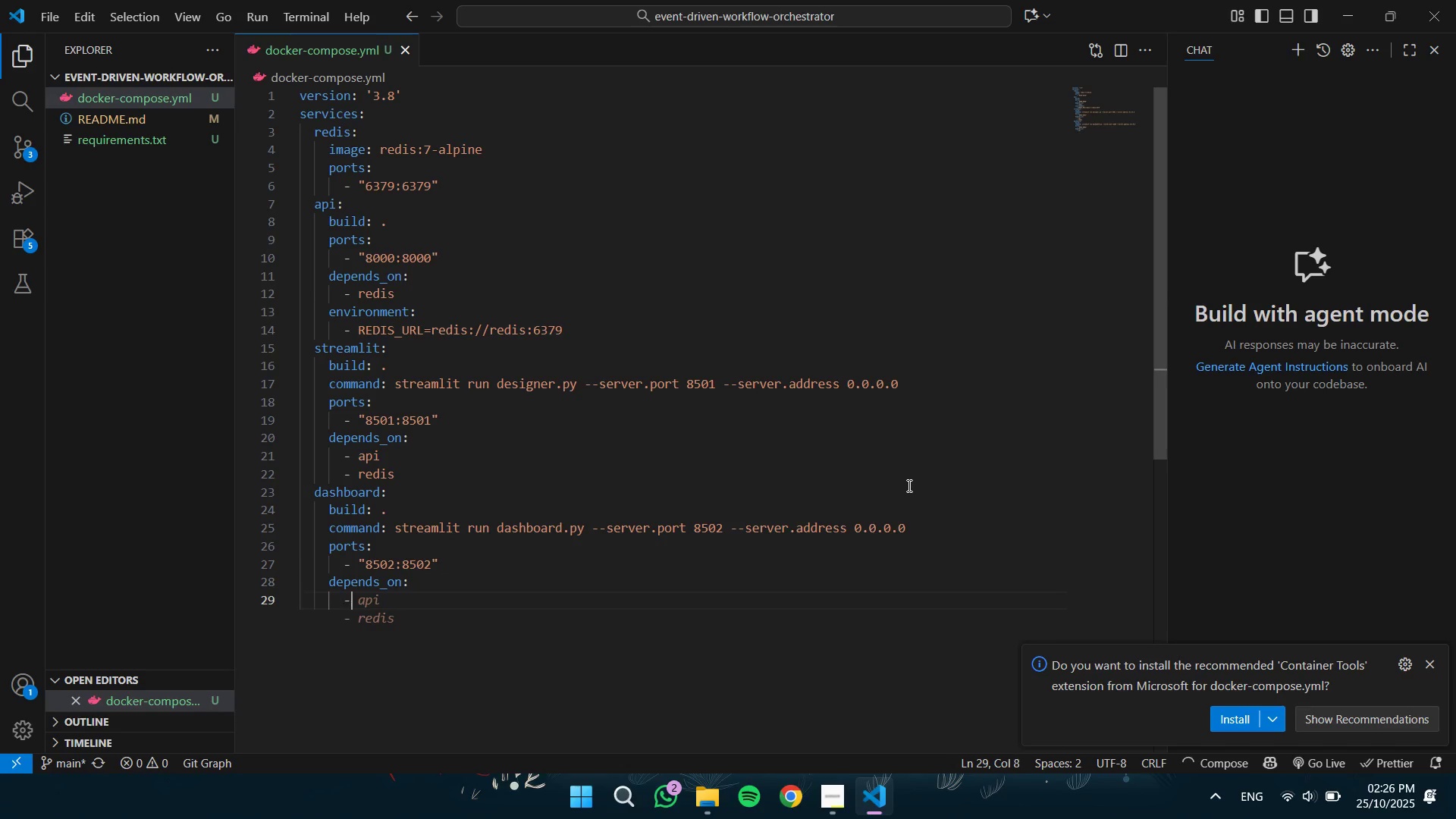 
key(Space)
 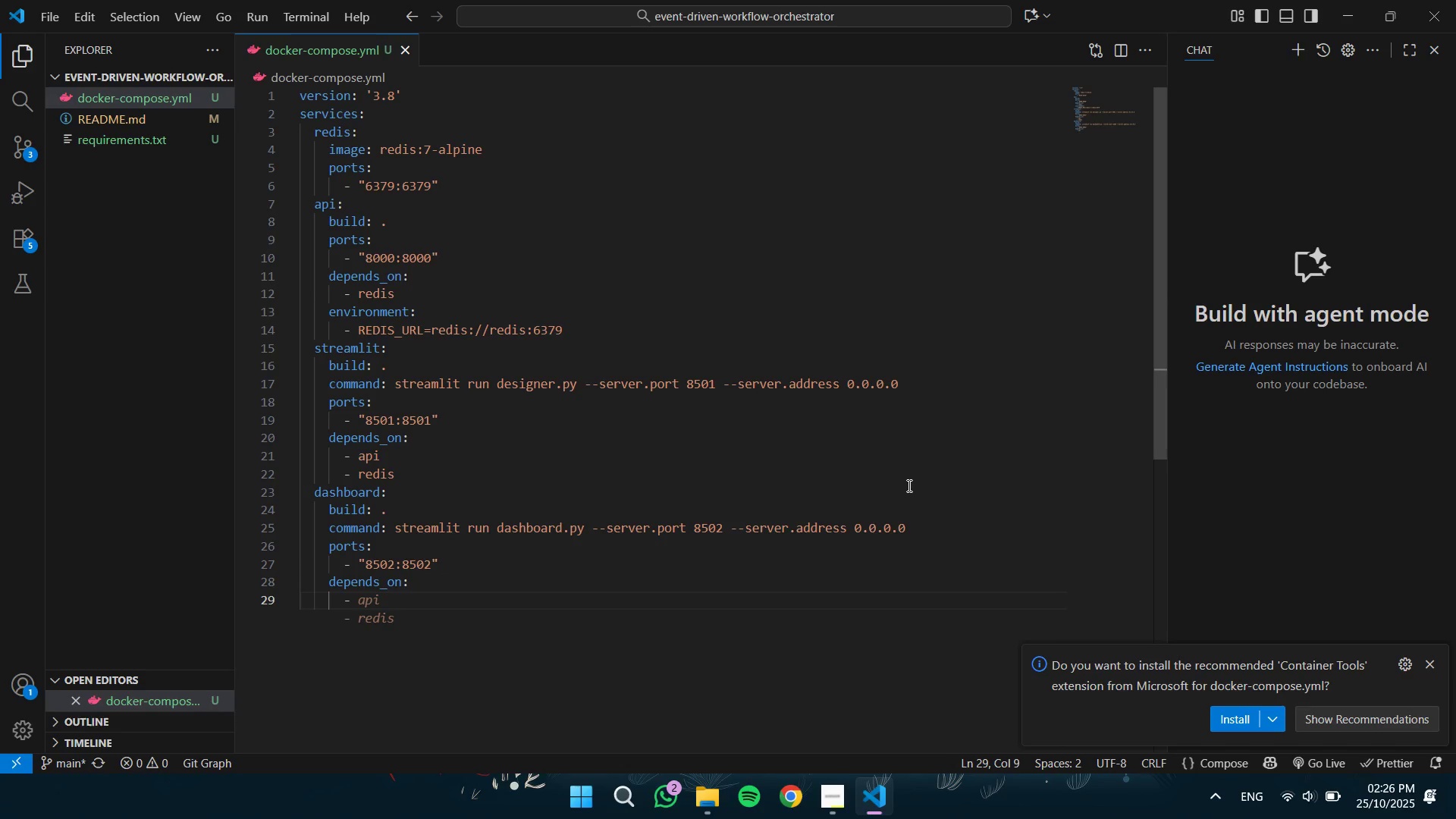 
key(Tab)
 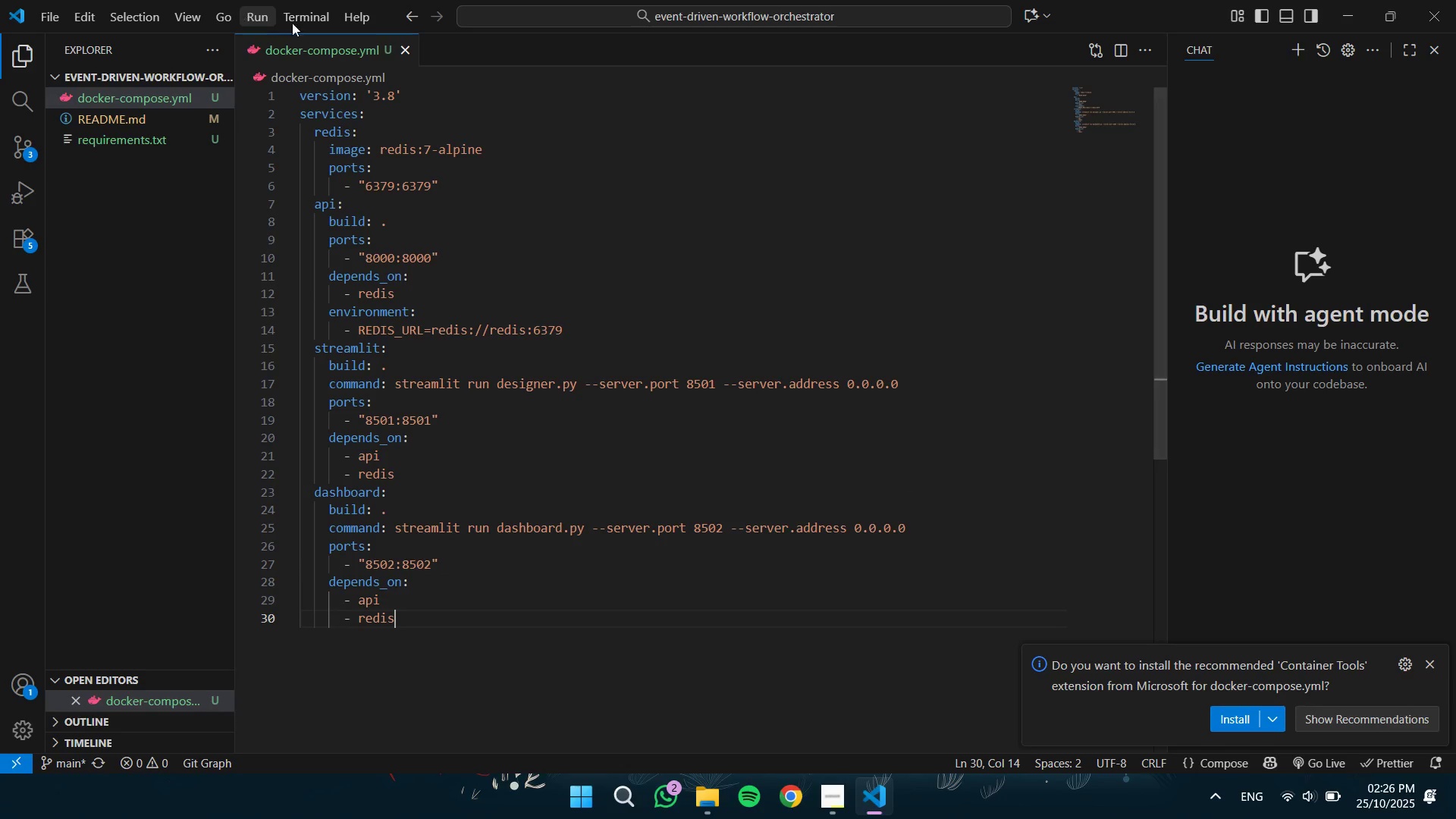 
double_click([151, 247])
 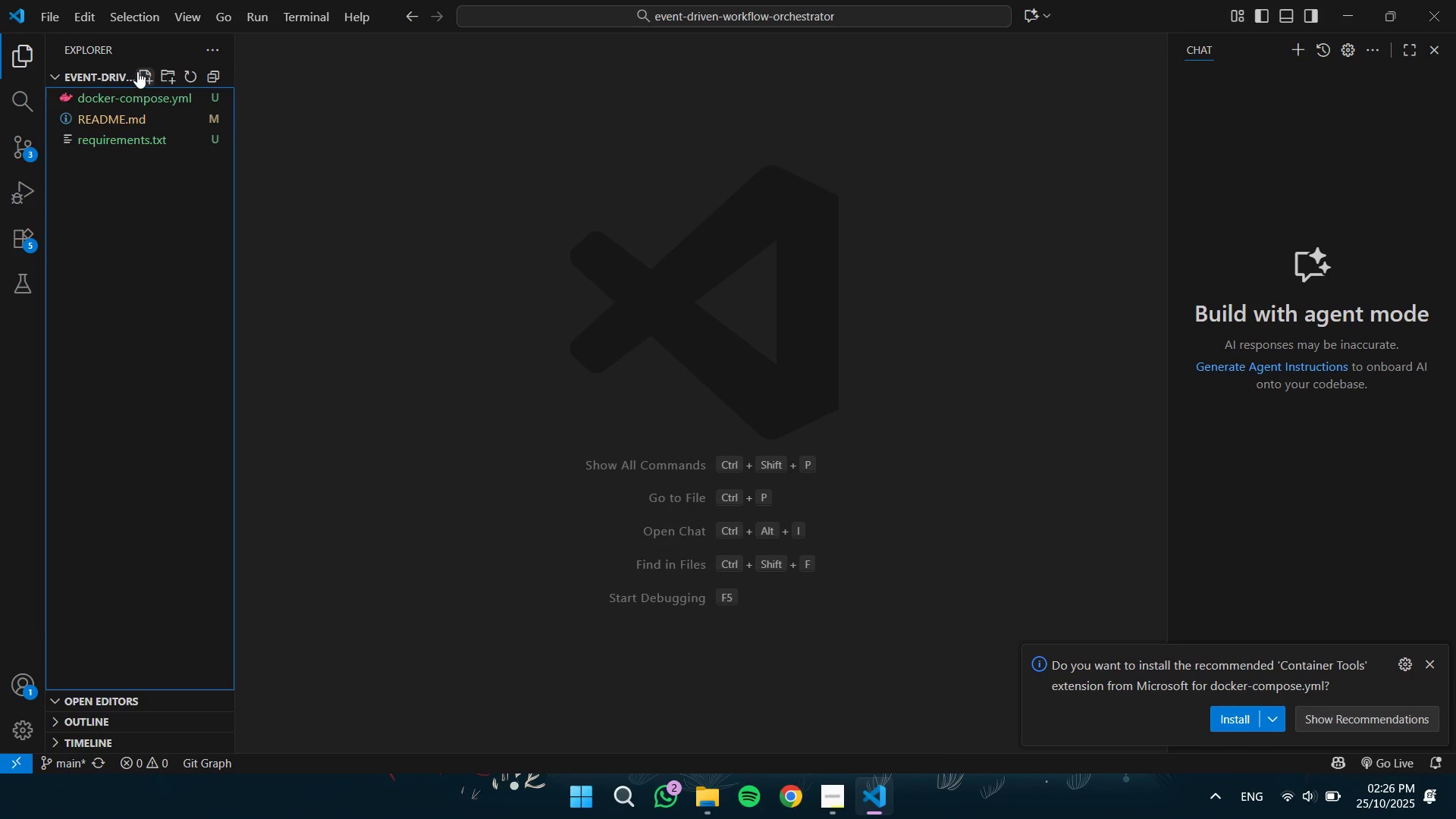 
left_click([137, 71])
 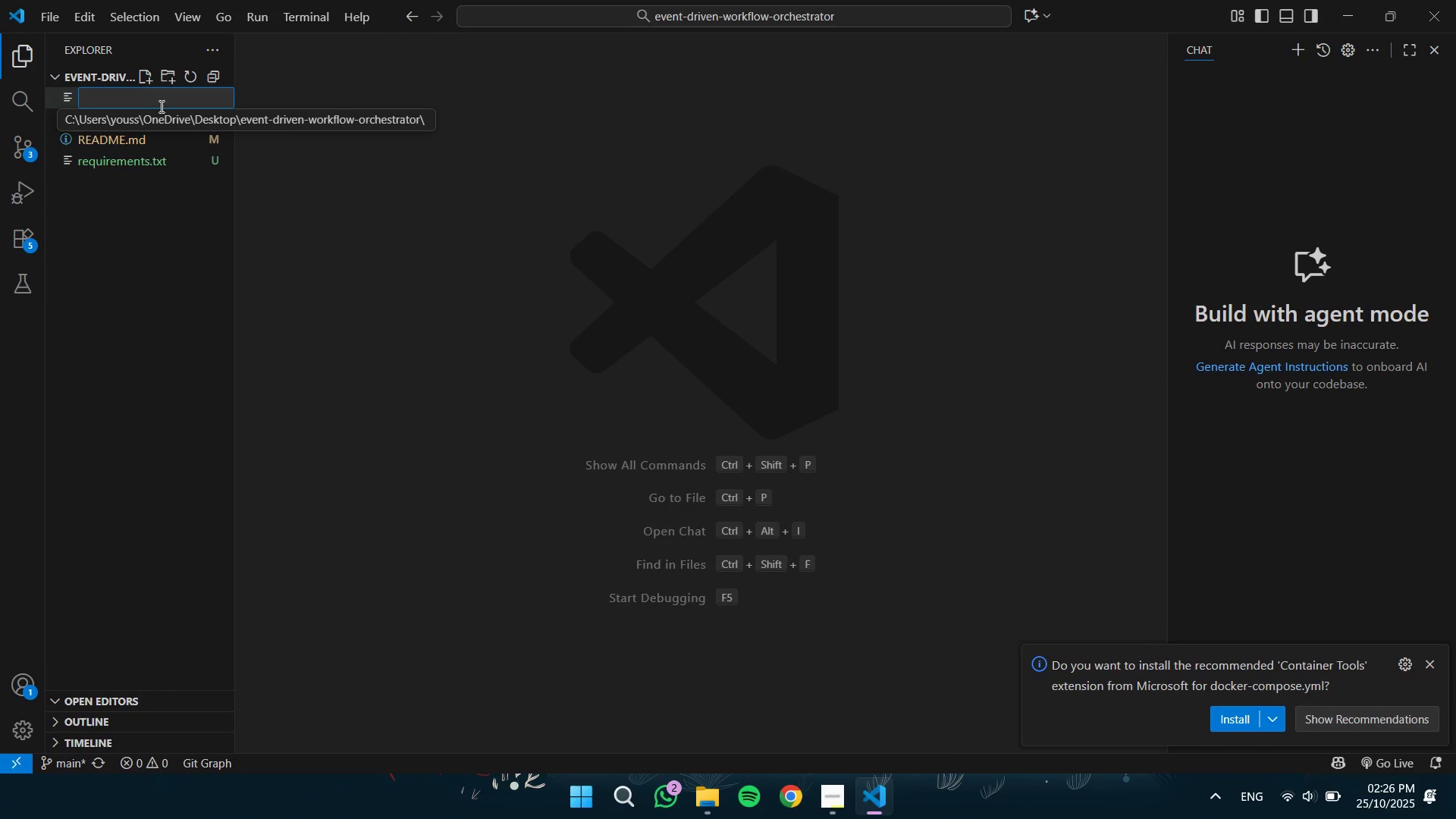 
type(Dockerfile)
 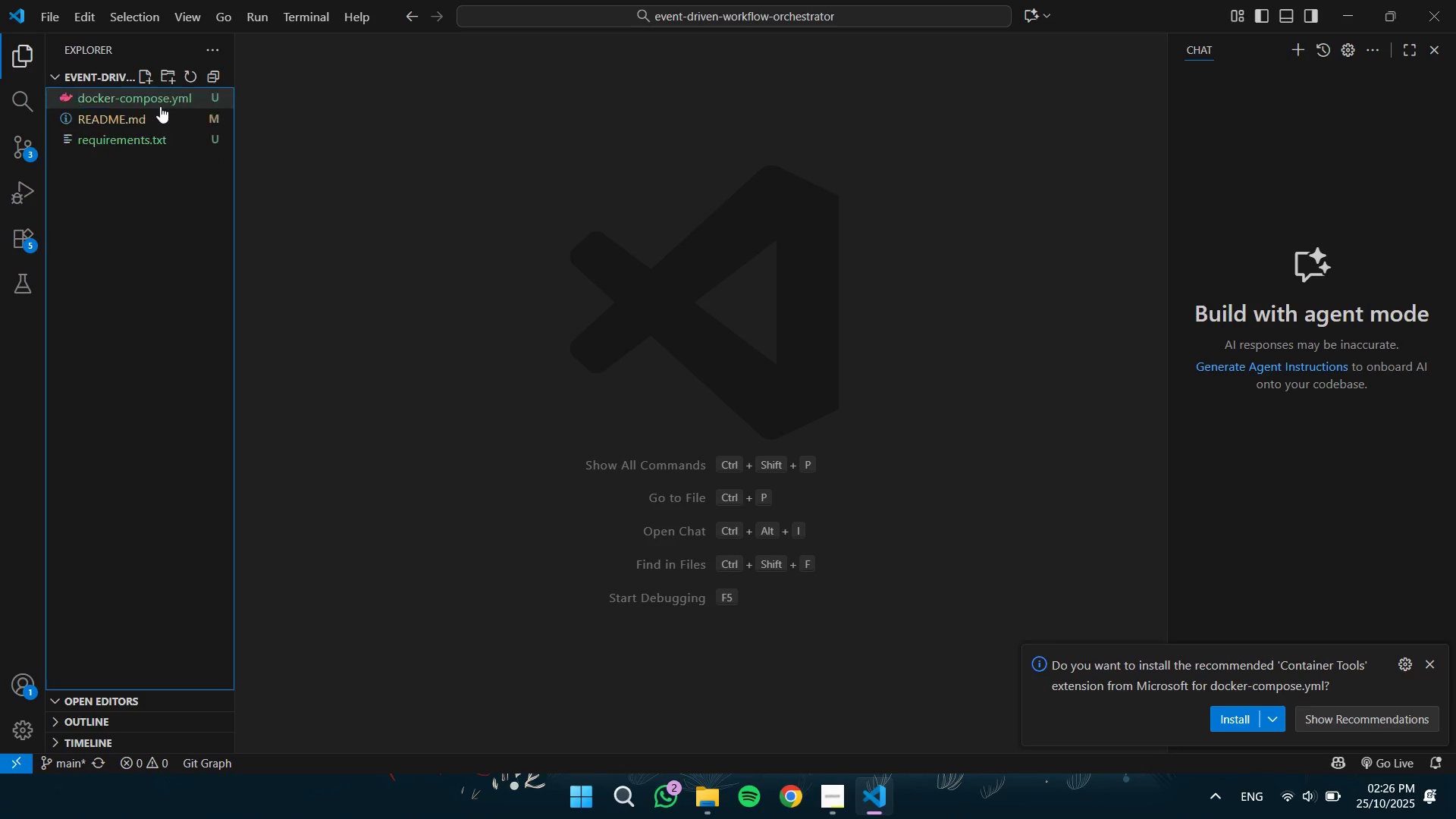 
key(Enter)
 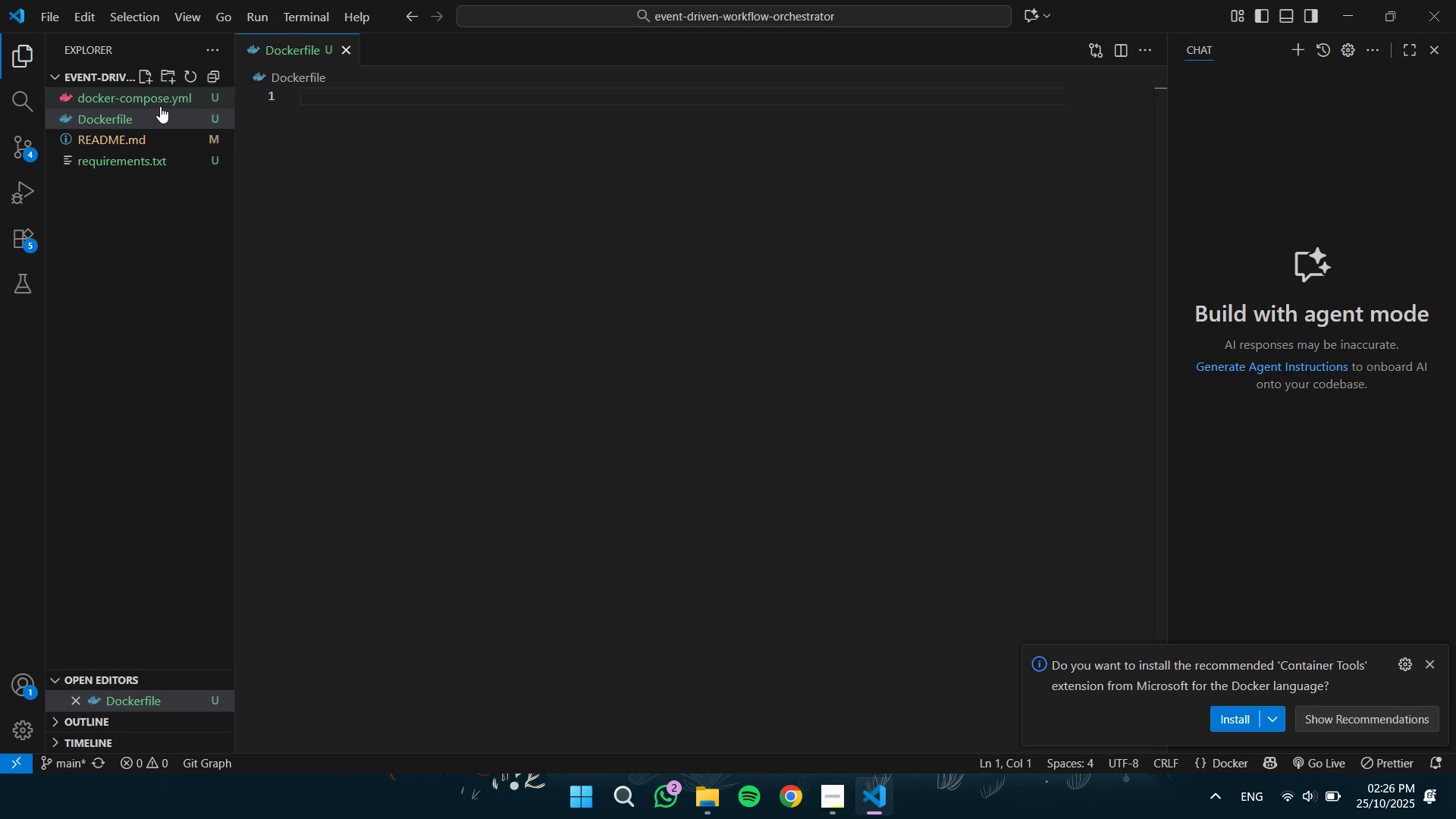 
type(FROM python:3.)
key(Tab)
 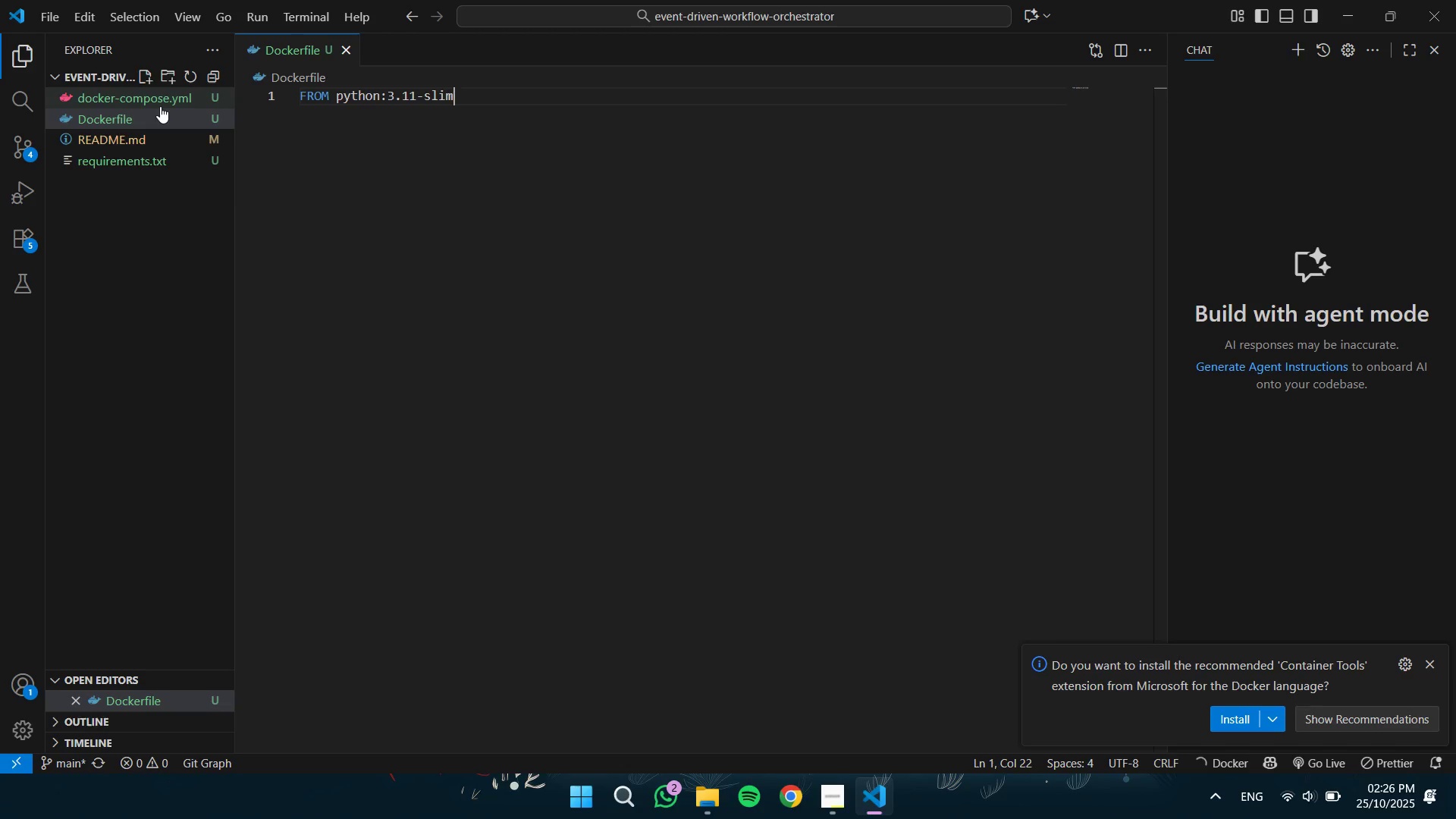 
key(Control+ArrowLeft)
 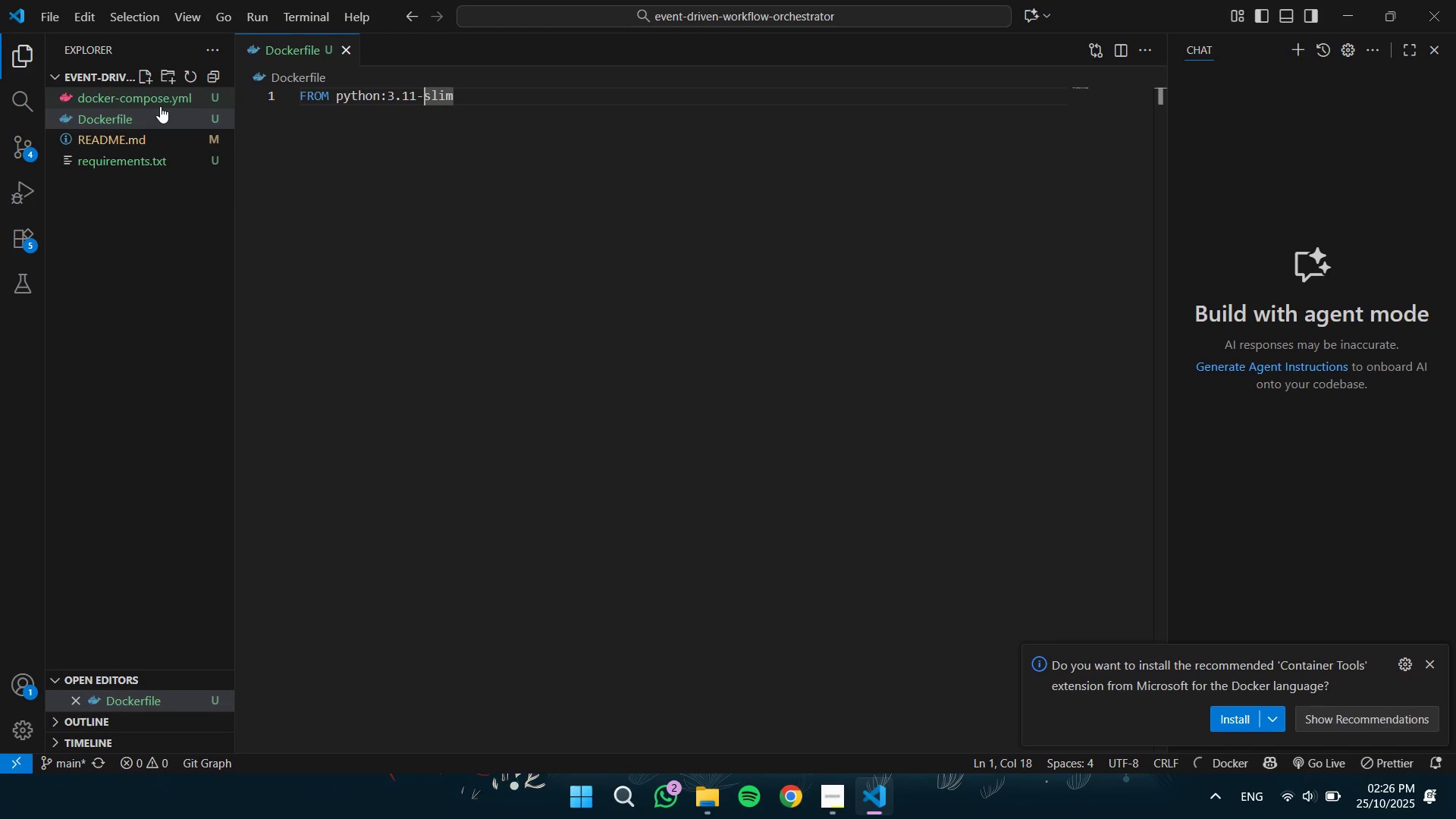 
key(Control+ArrowLeft)
 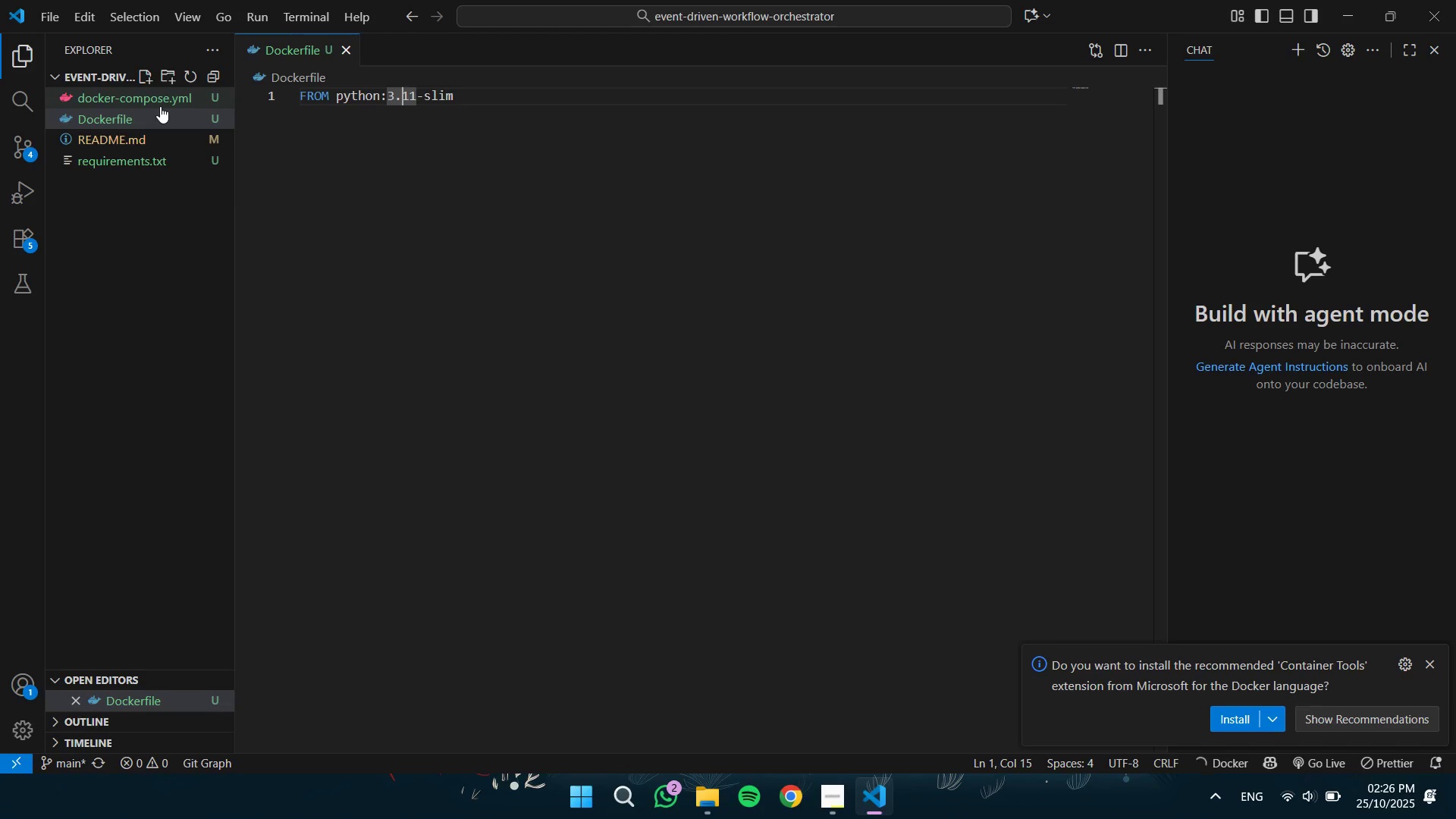 
key(ArrowRight)
 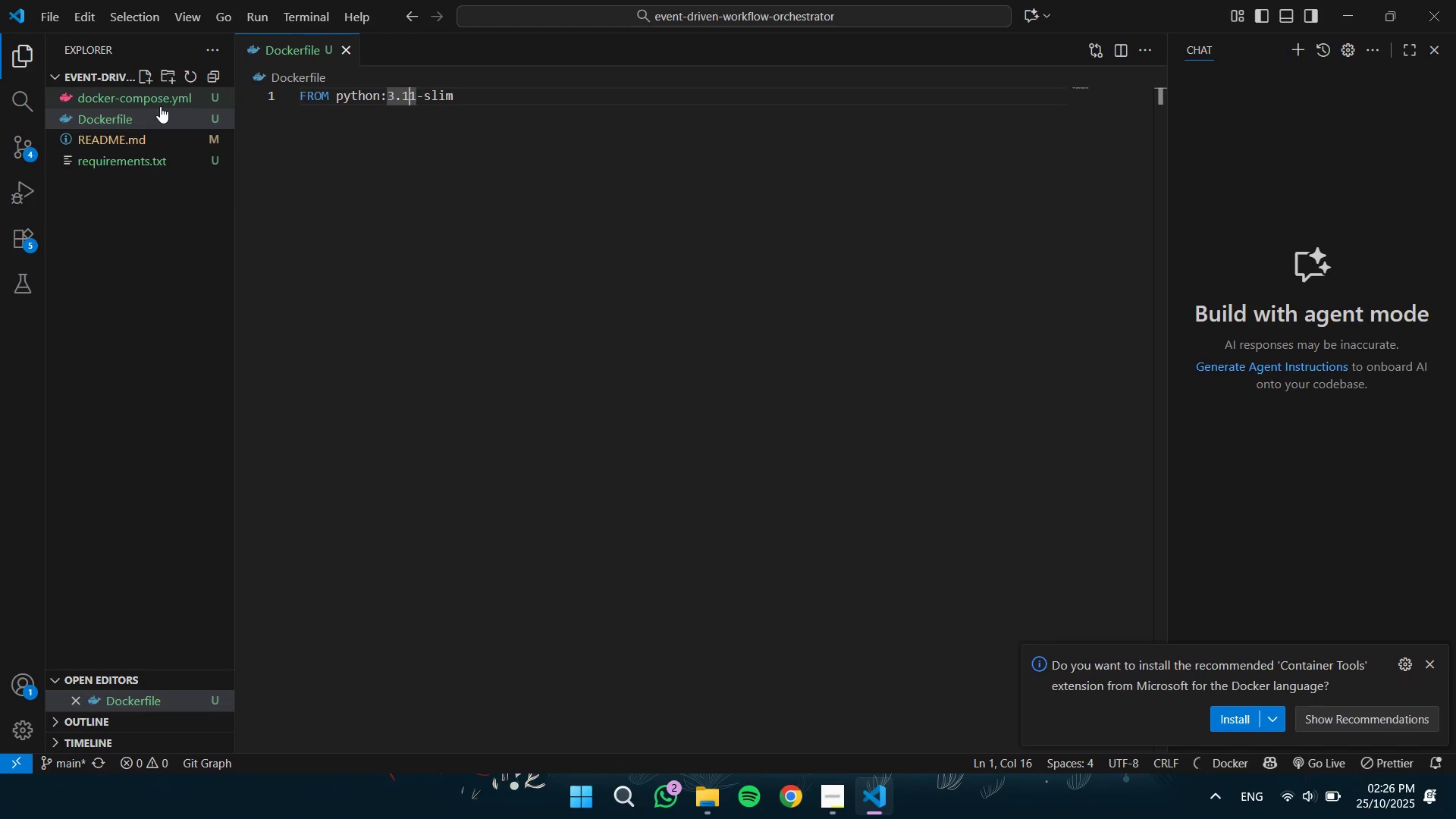 
key(ArrowRight)
 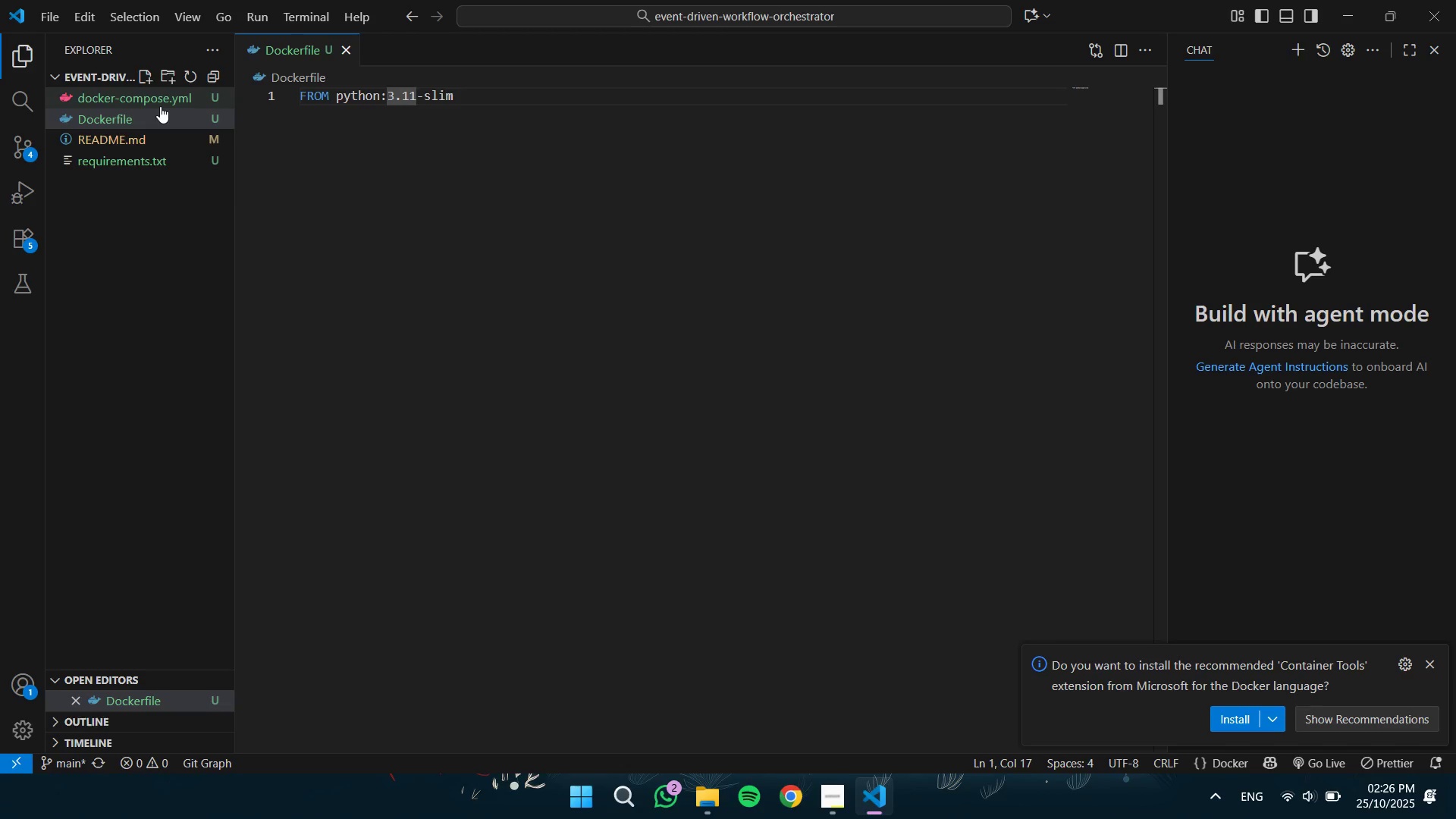 
key(Backspace)
 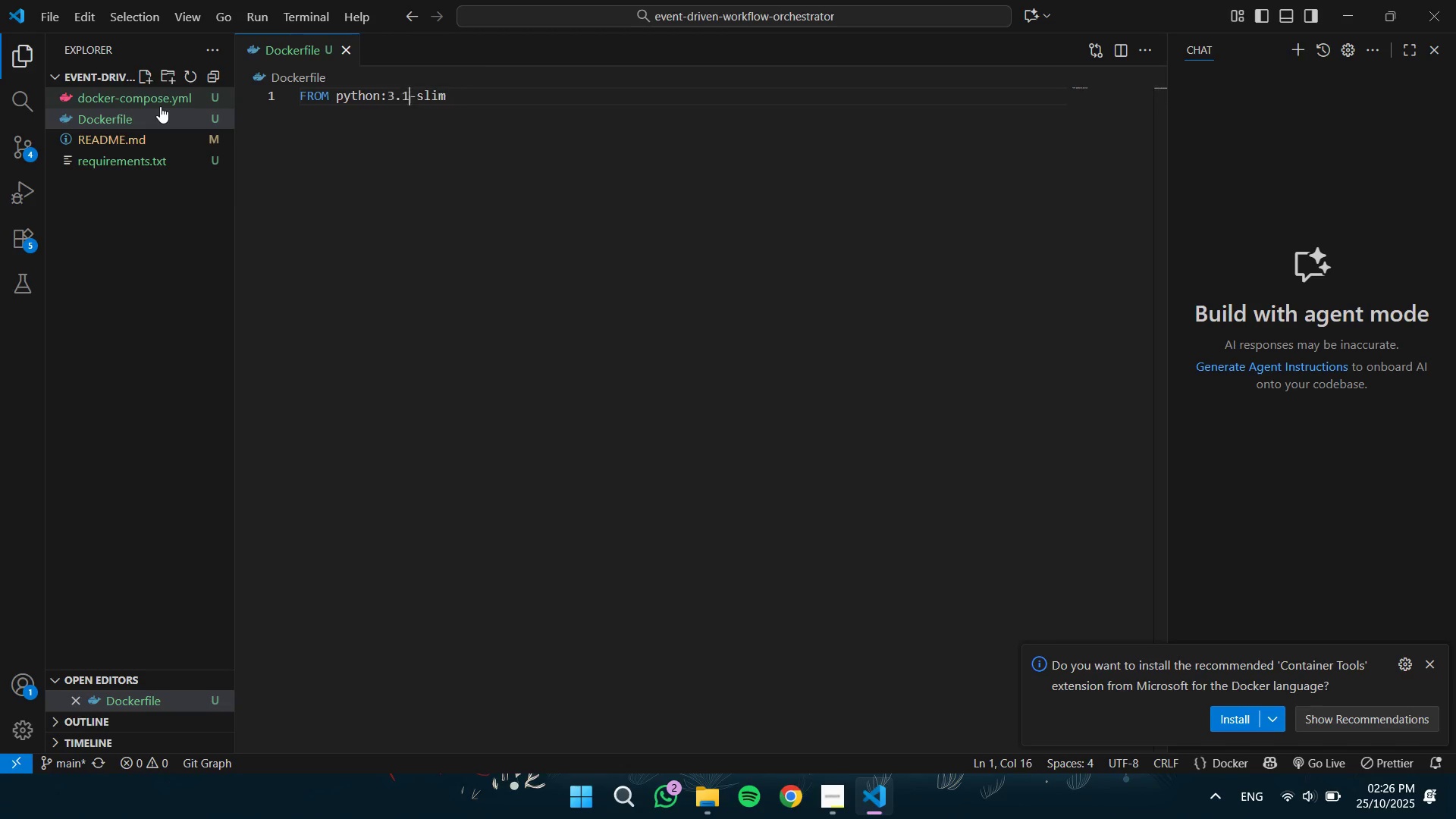 
key(2)
 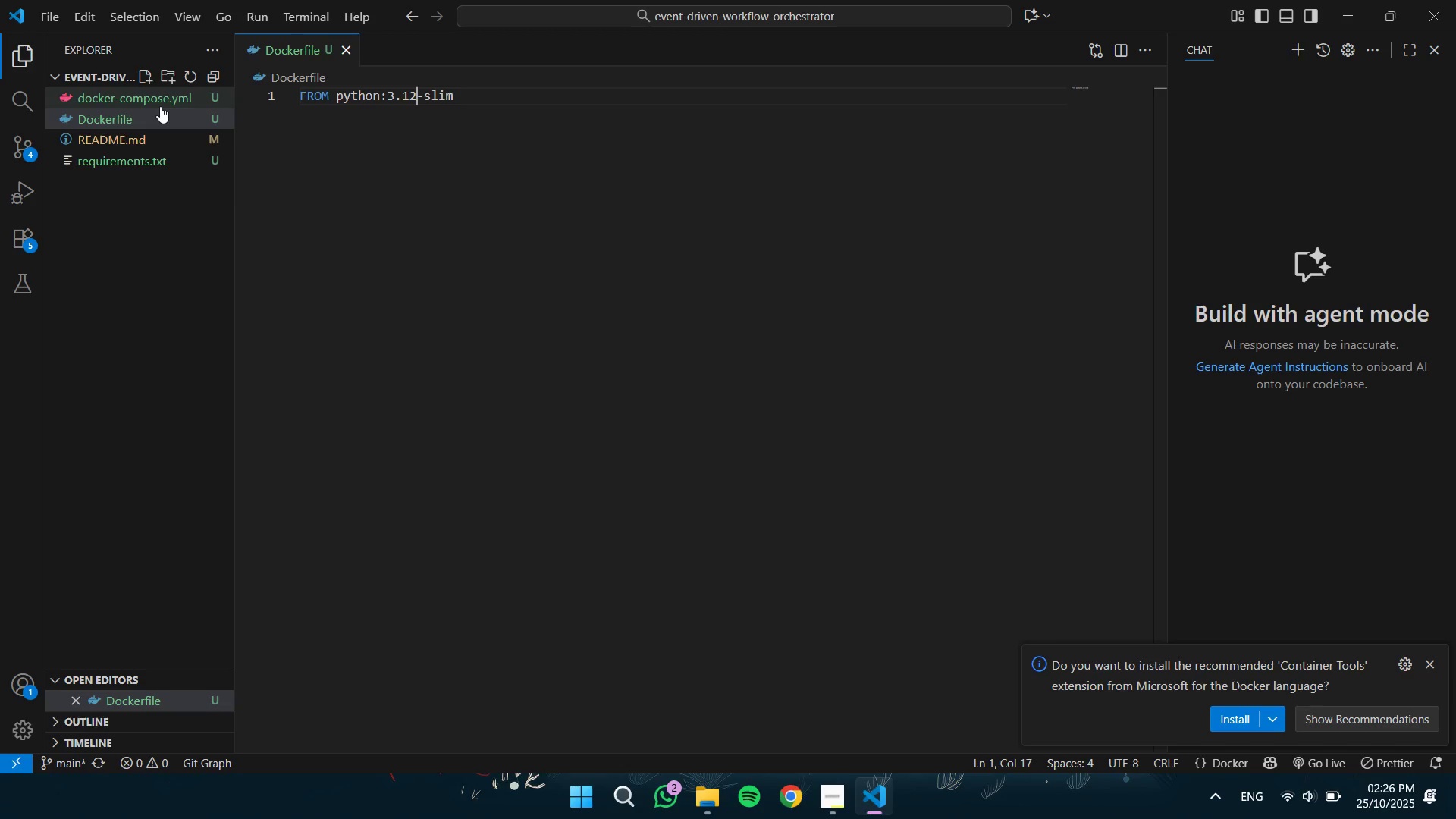 
key(ArrowRight)
 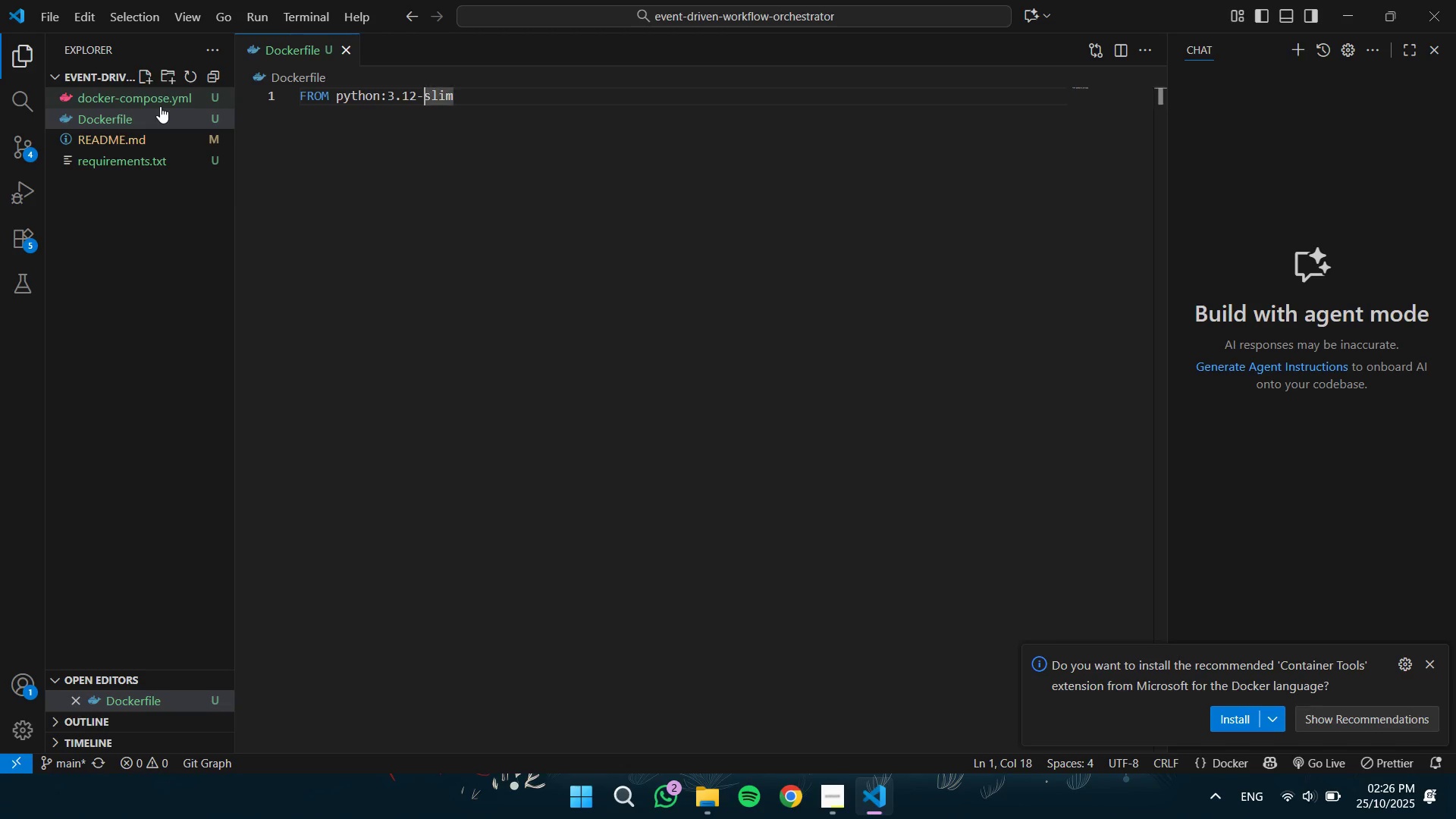 
key(Control+ArrowRight)
 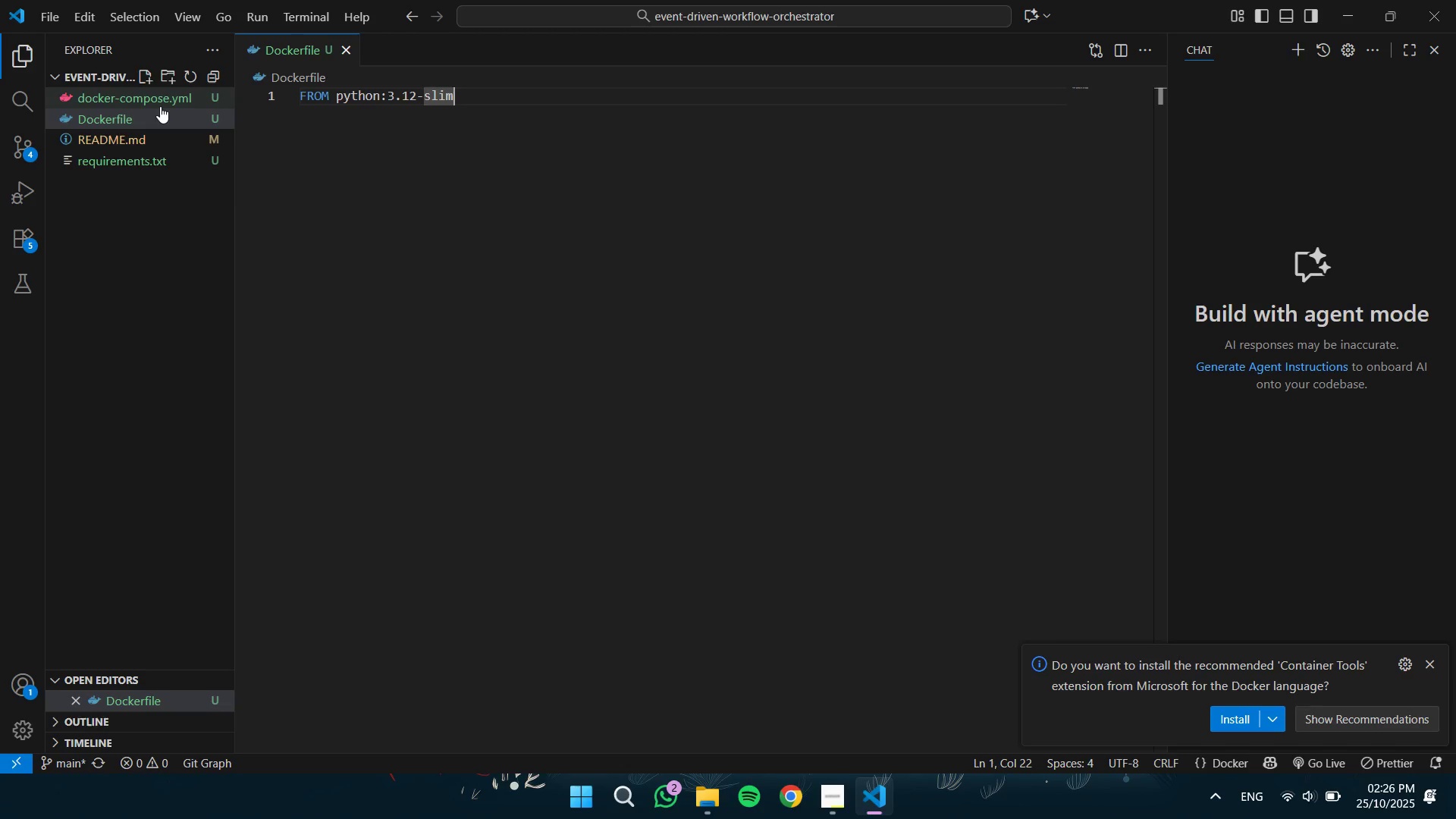 
key(Control+ArrowRight)
 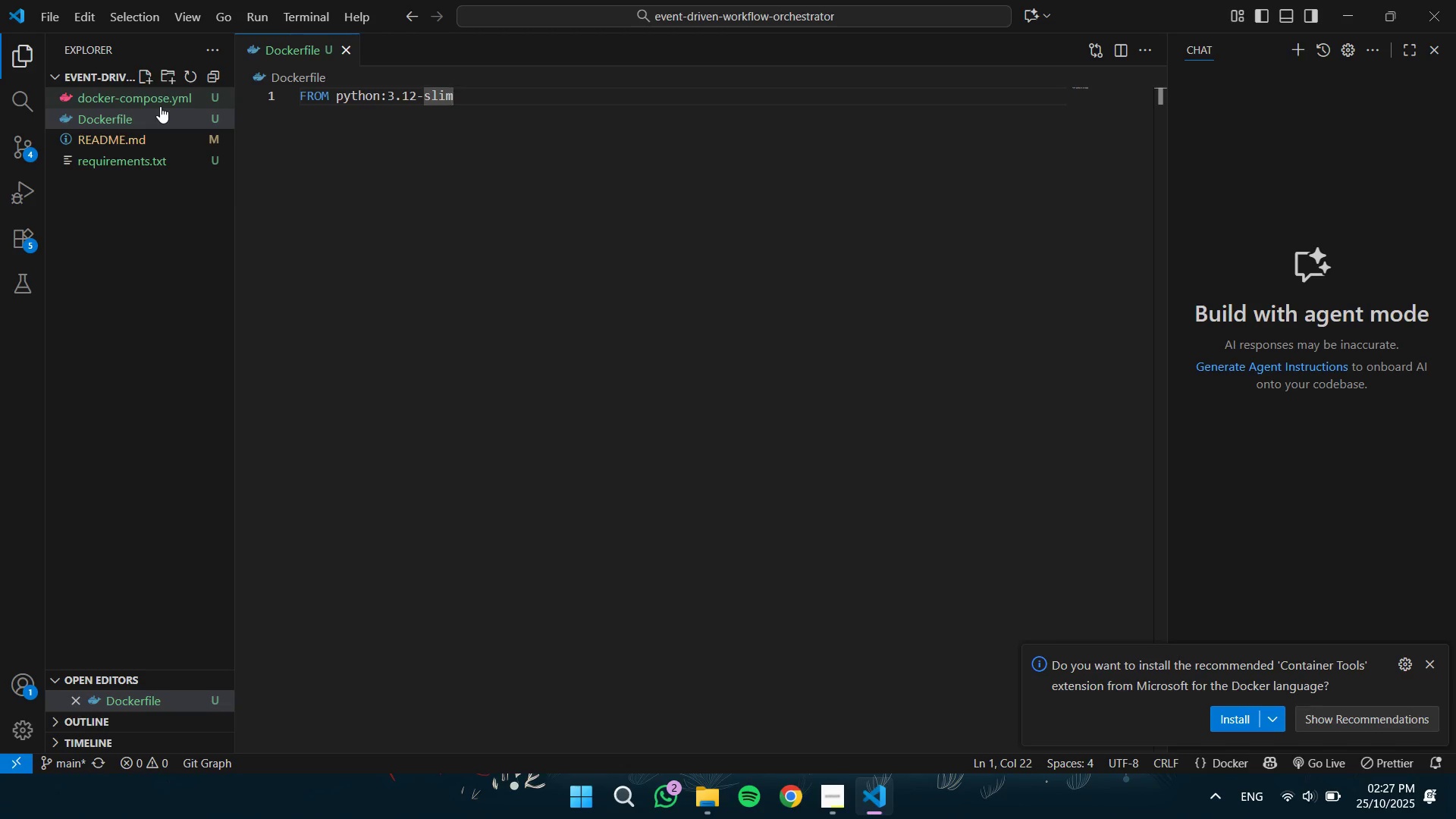 
key(Enter)
 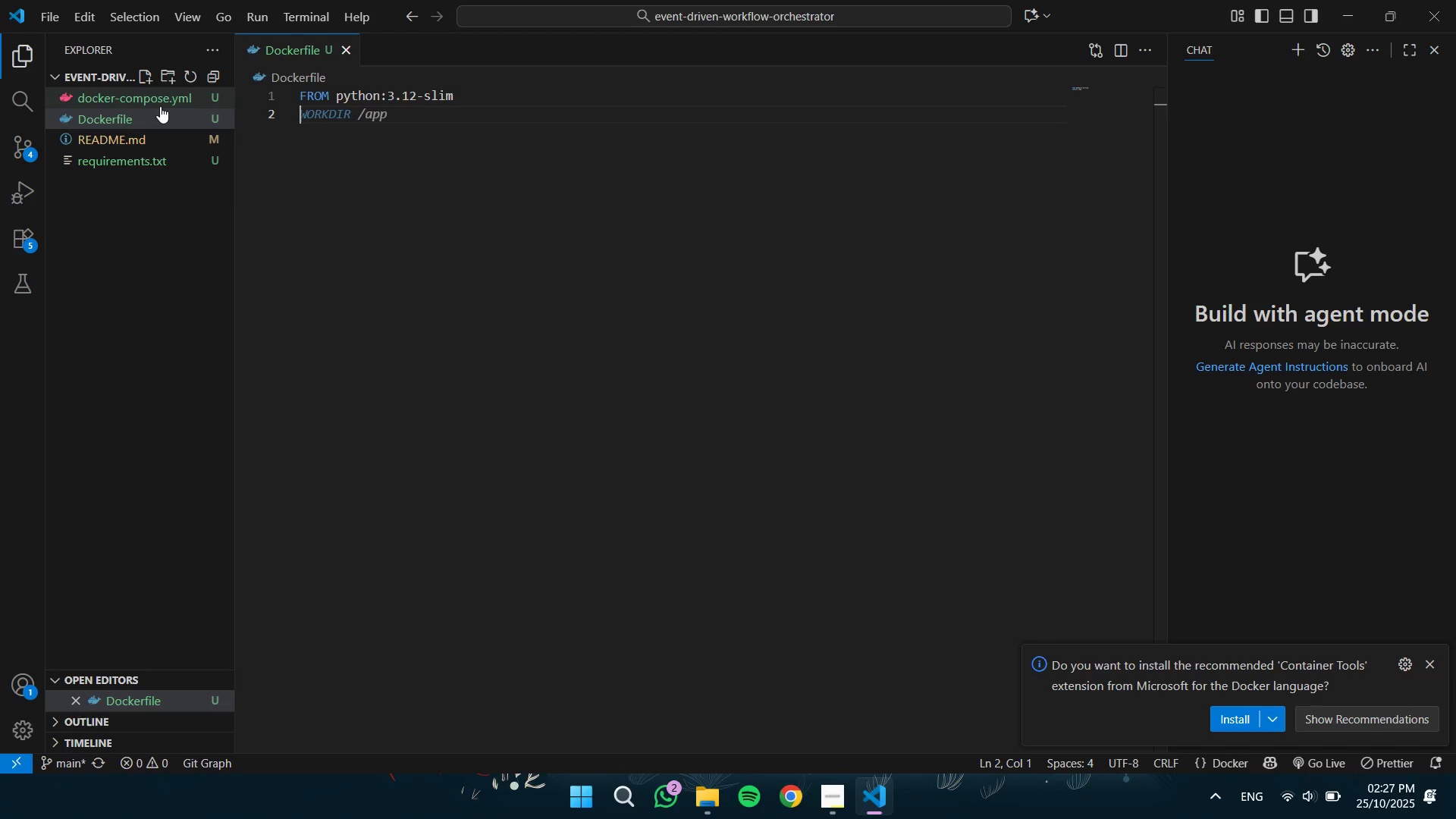 
type(WORKDIR)
key(Tab)
 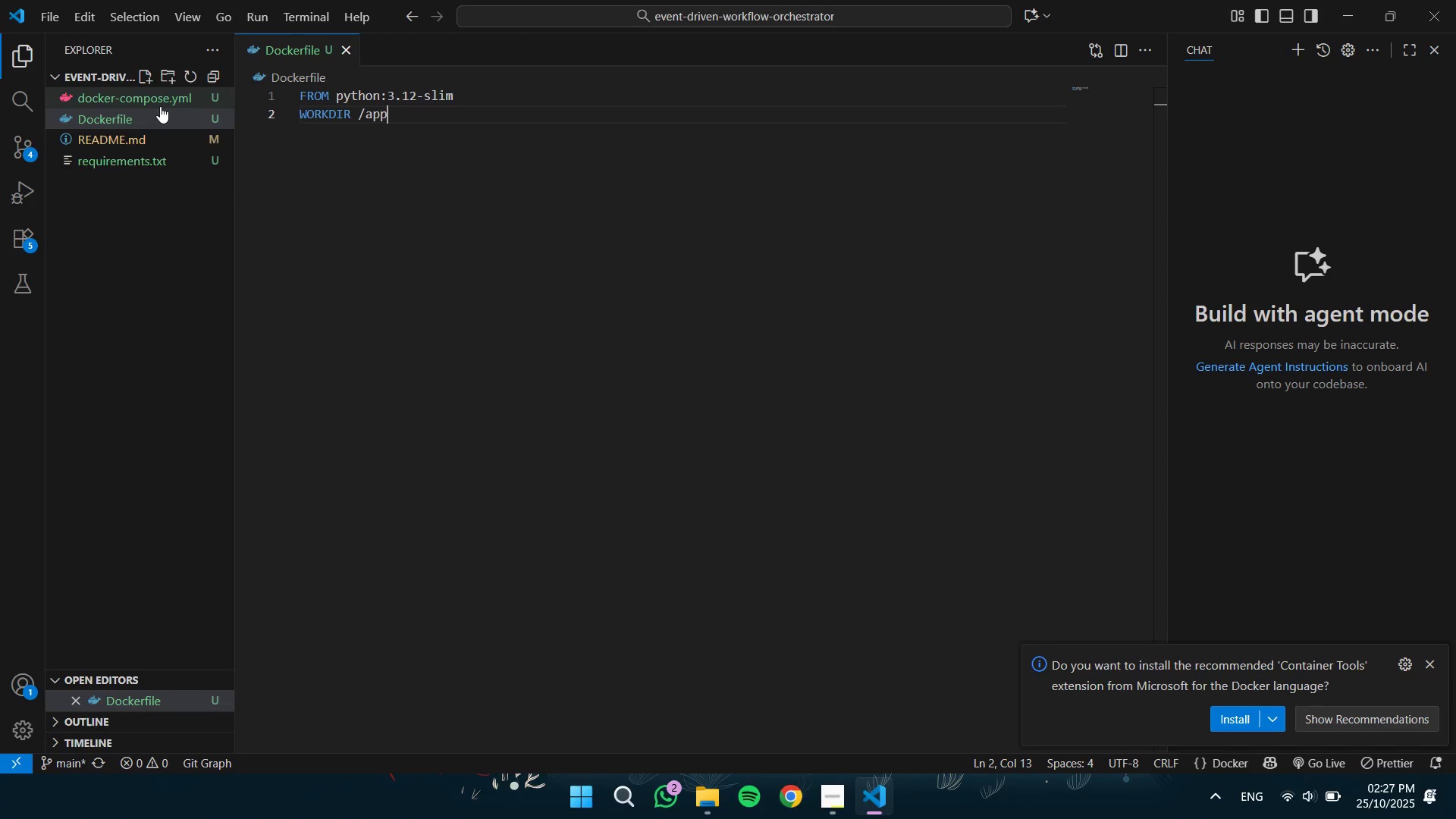 
key(Enter)
 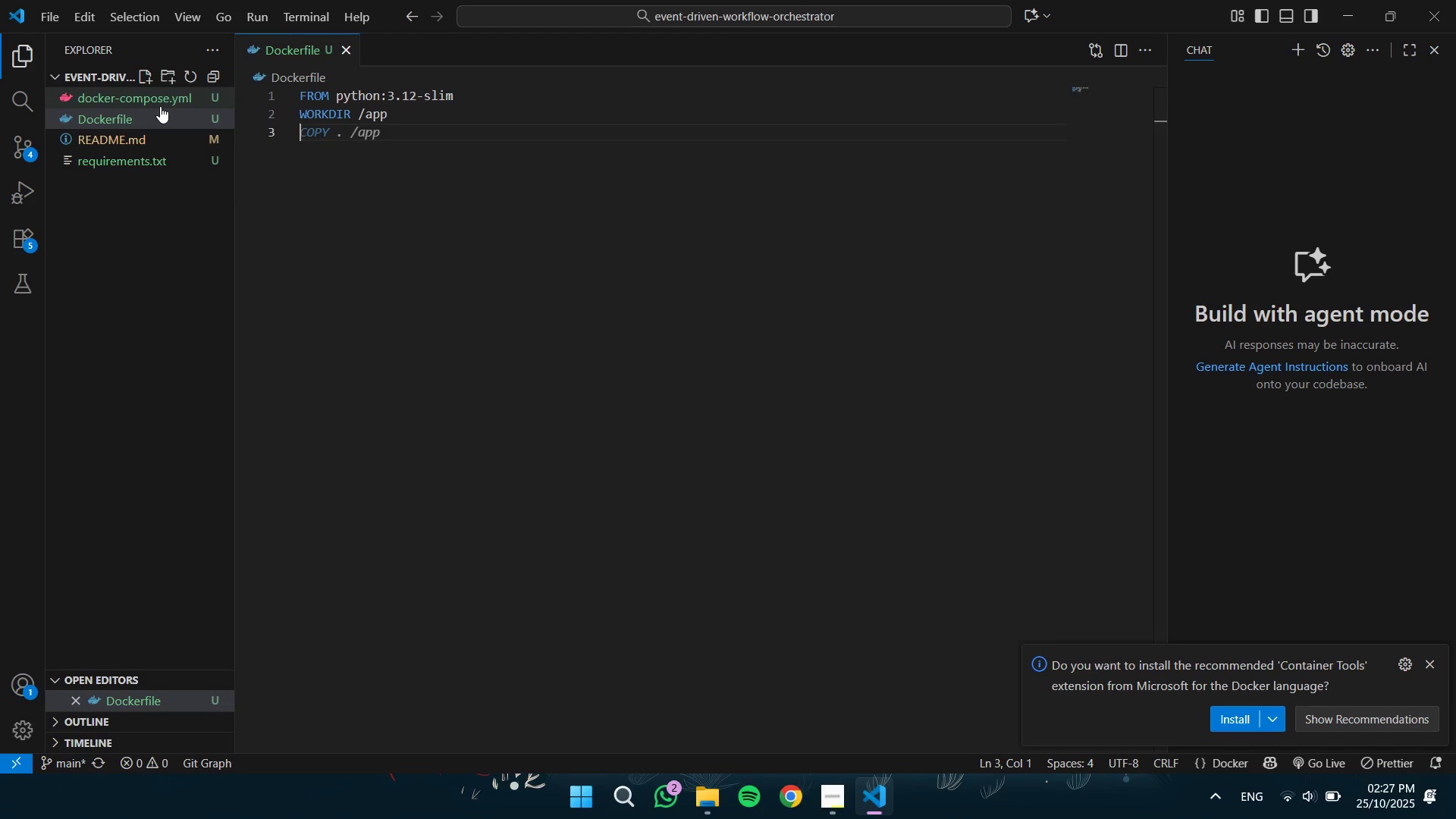 
type(COPY requi)
key(Tab)
 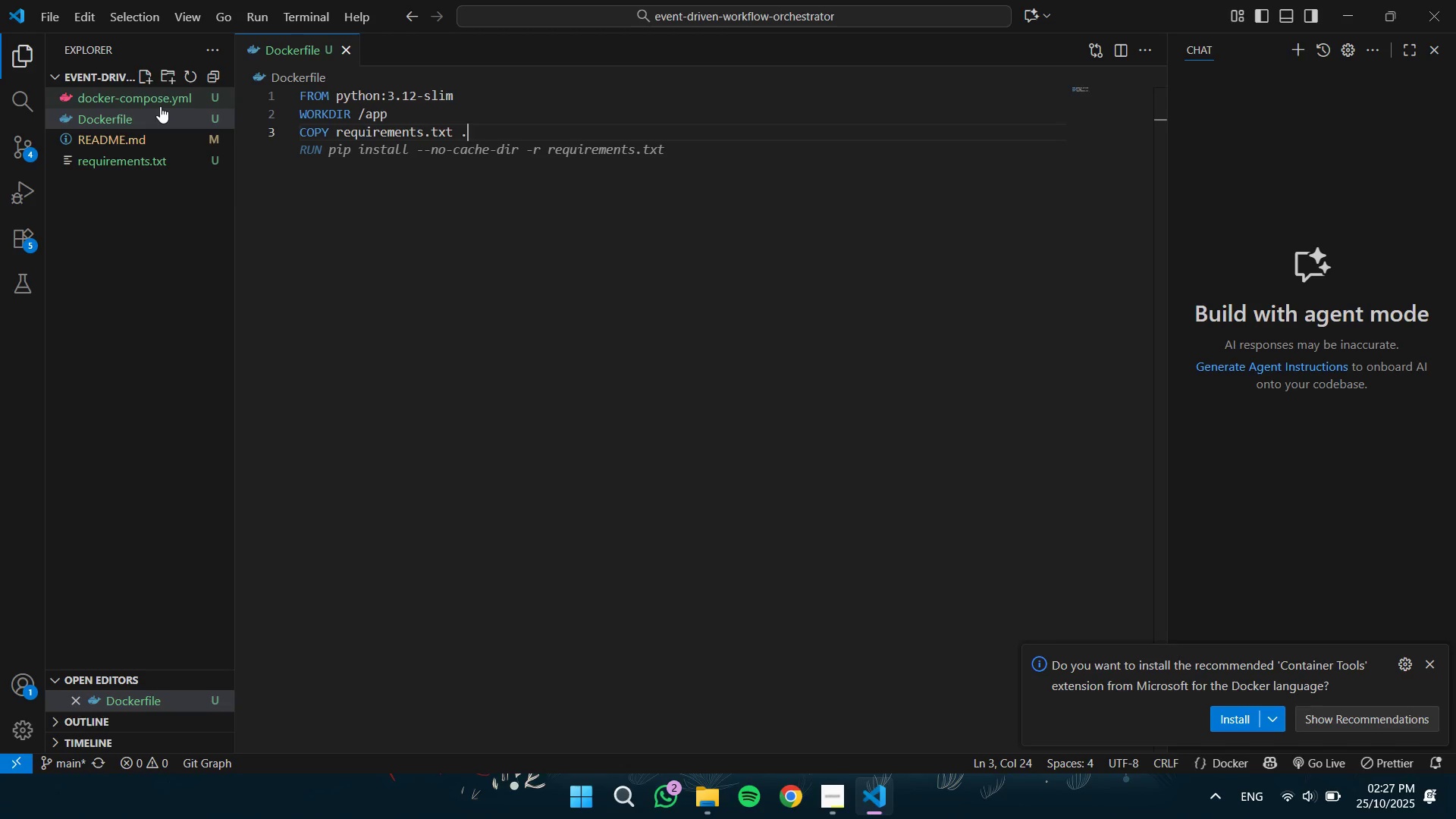 
key(Enter)
 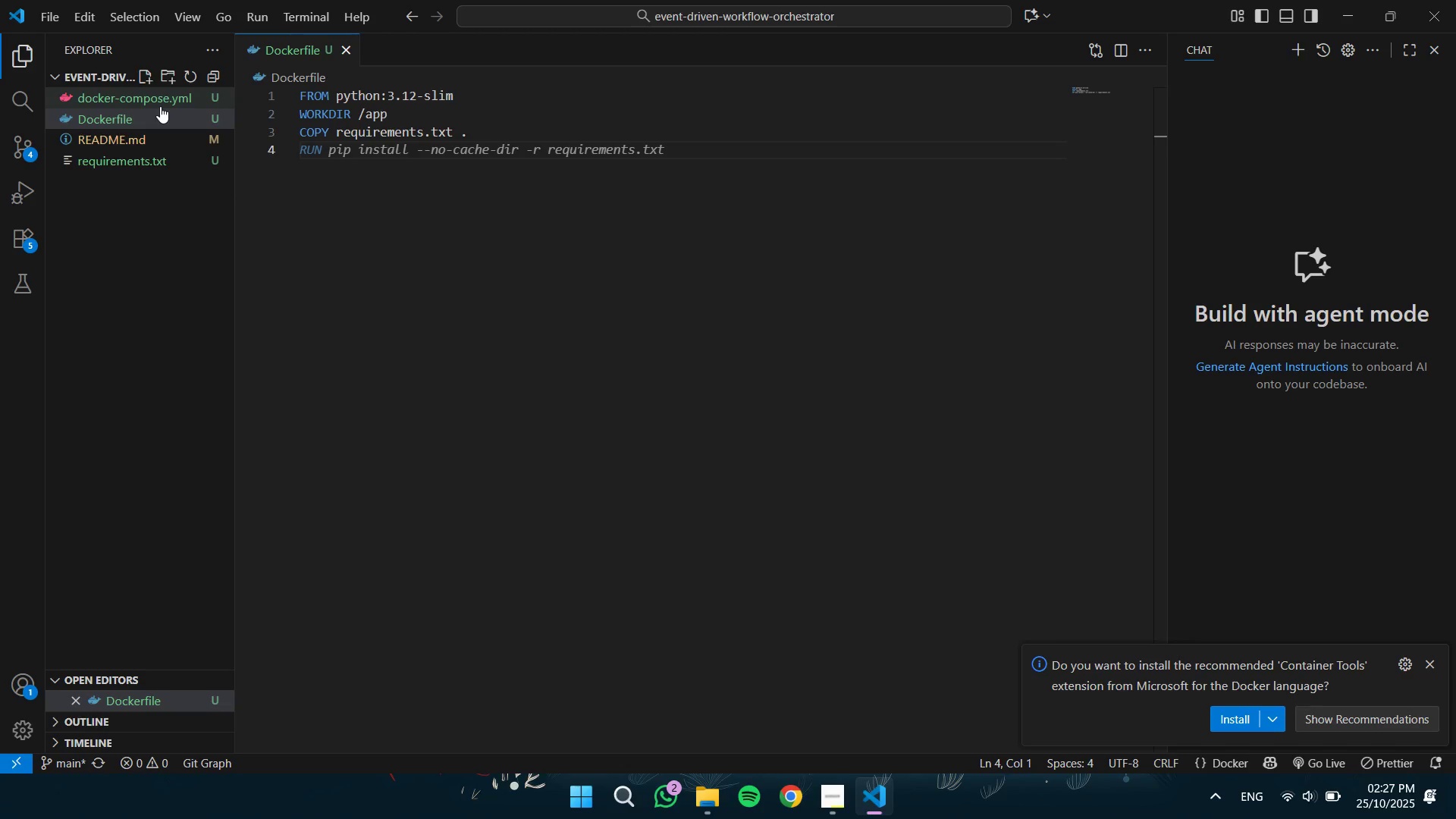 
key(Tab)
 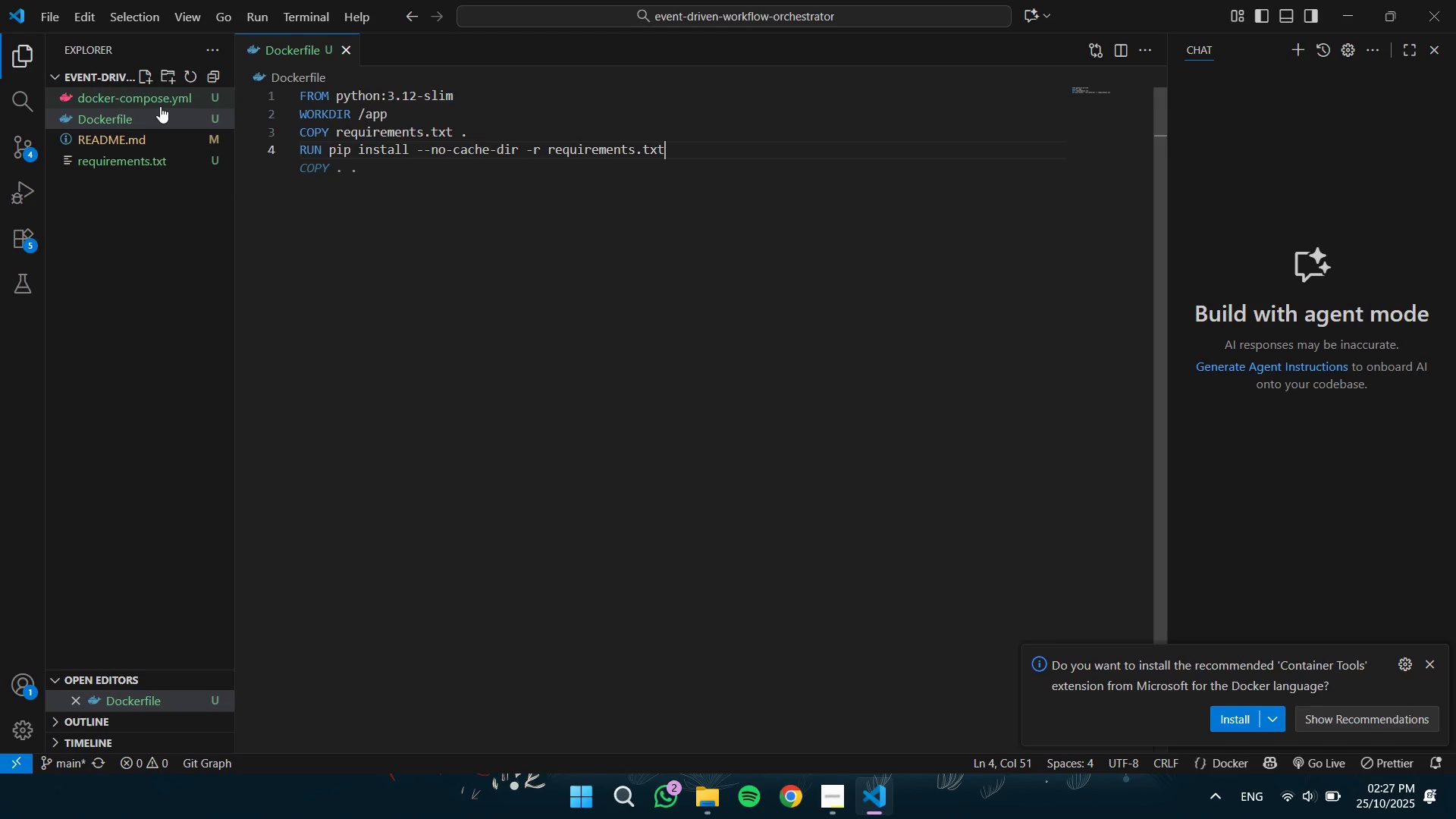 
key(Control+ArrowLeft)
 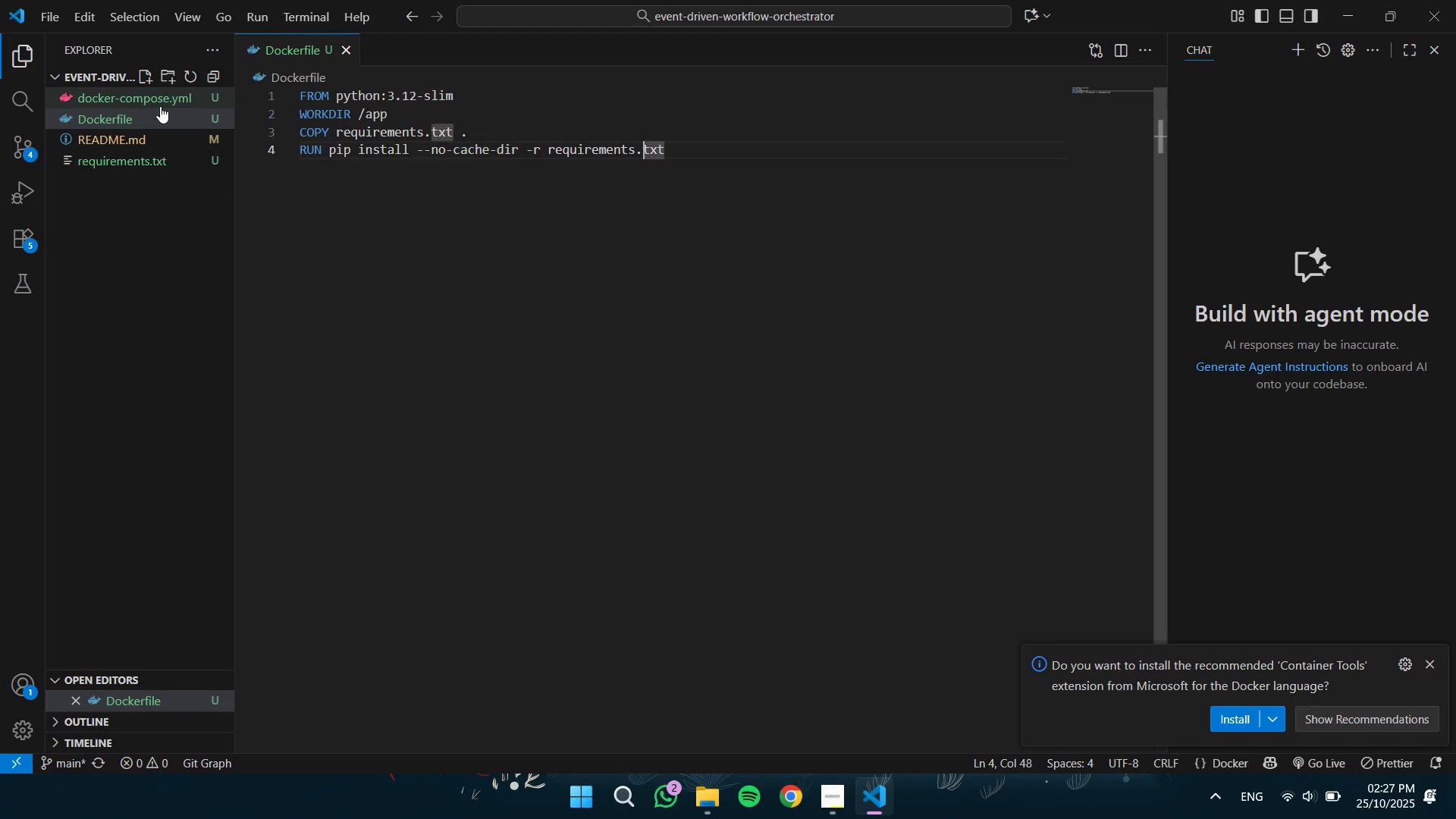 
key(Control+ArrowLeft)
 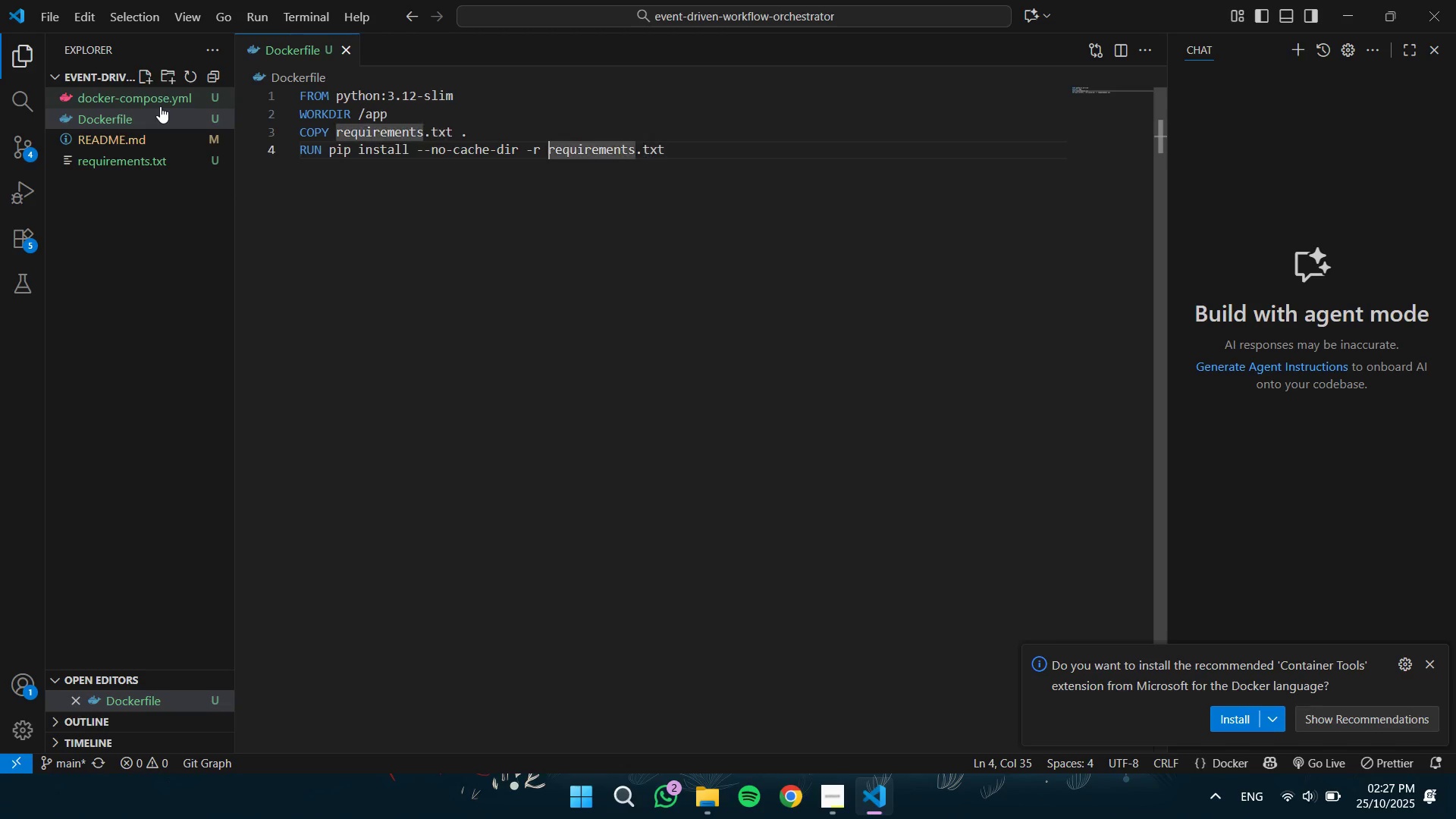 
key(Control+ArrowLeft)
 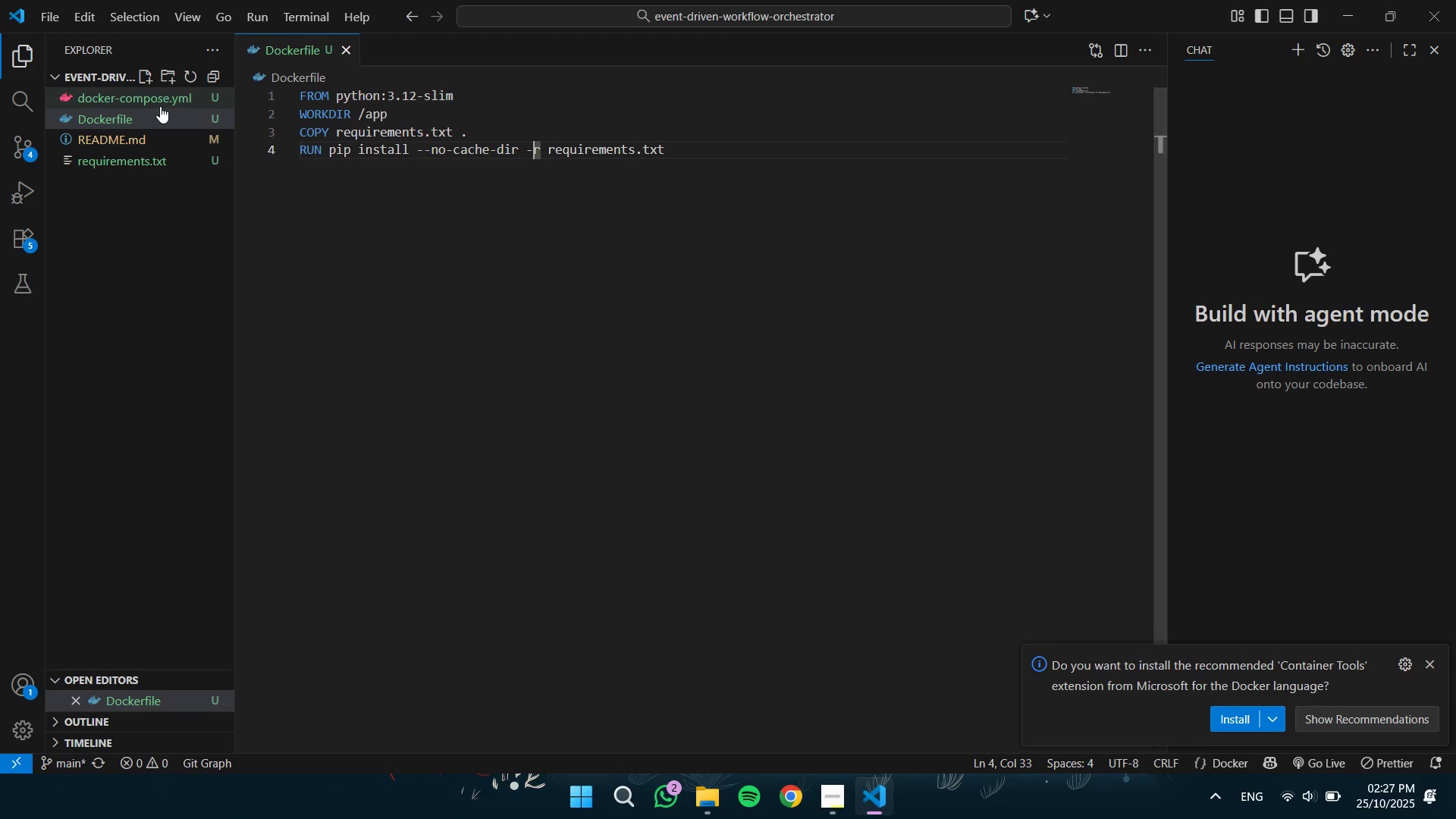 
key(ArrowLeft)
 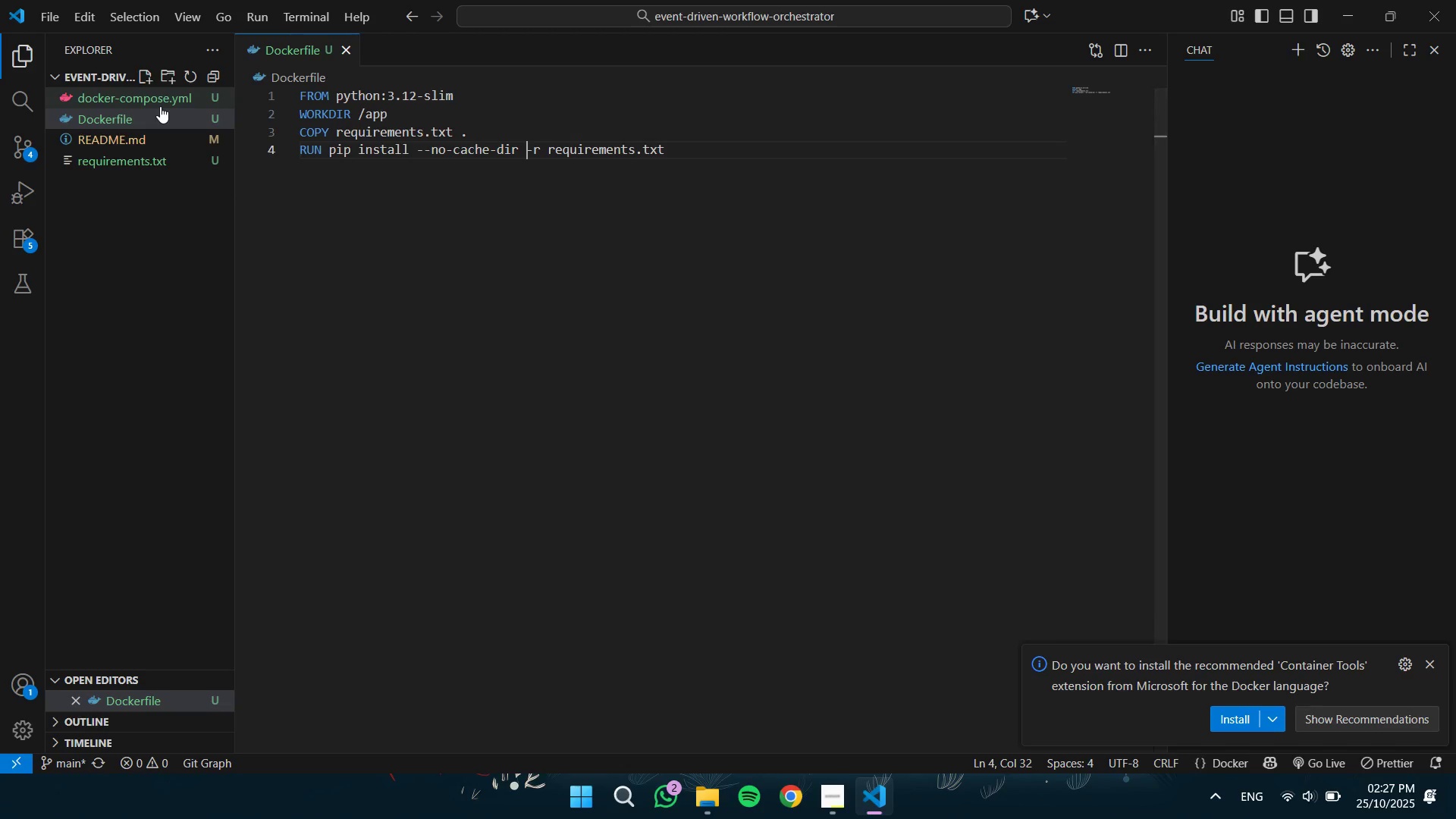 
key(Control+Shift+ArrowLeft)
 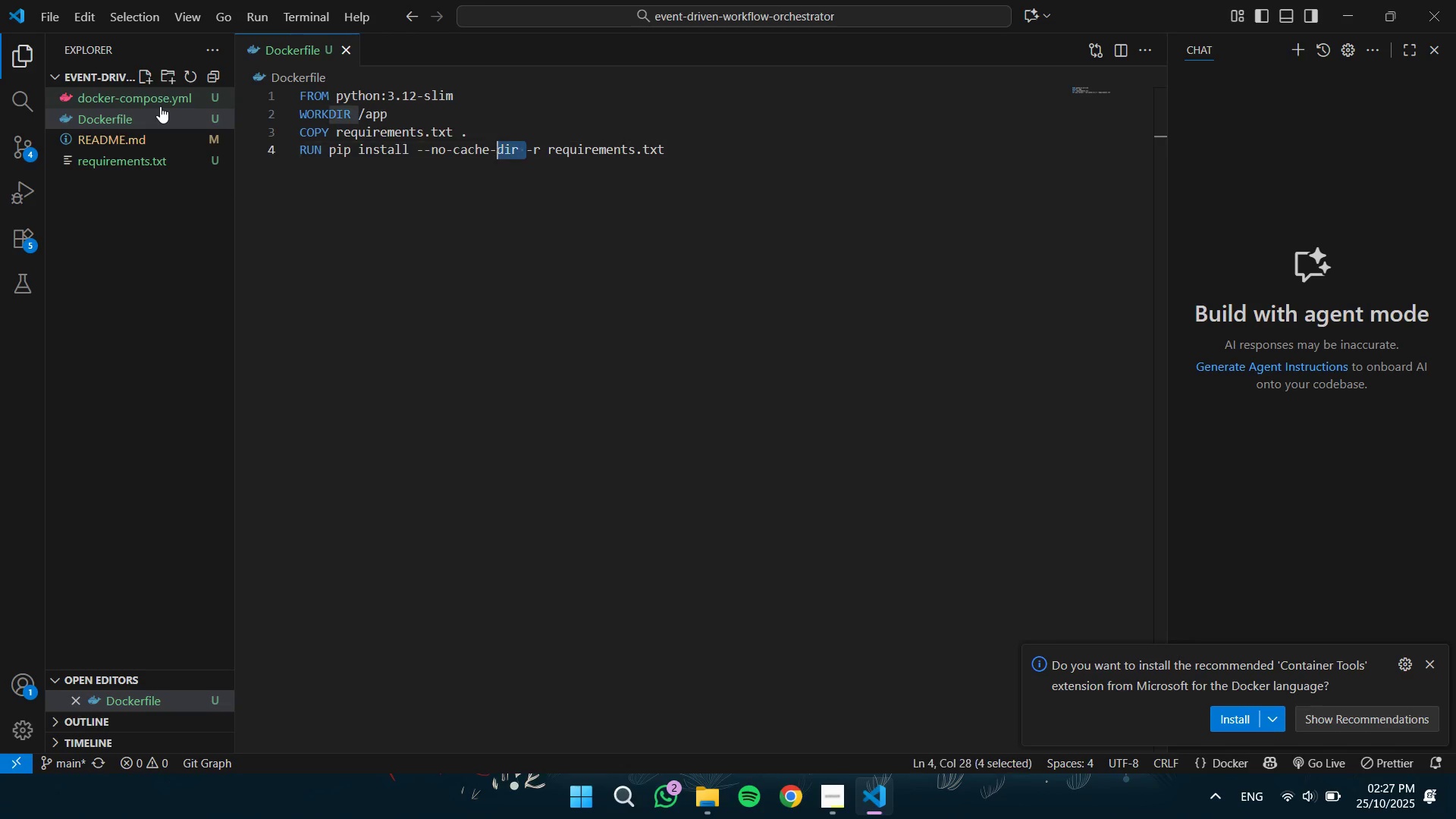 
key(Control+Shift+ArrowLeft)
 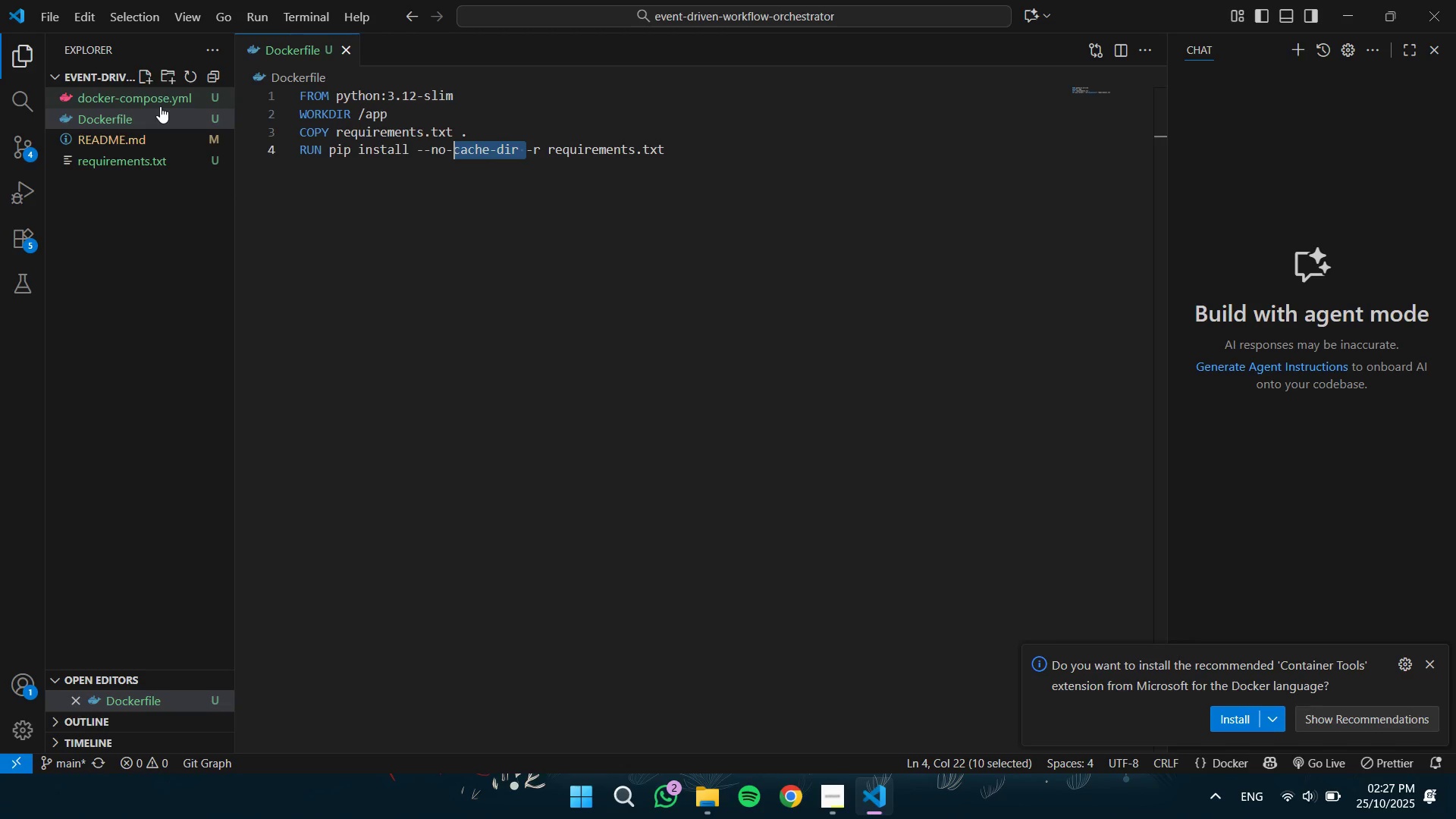 
key(Control+Shift+ArrowLeft)
 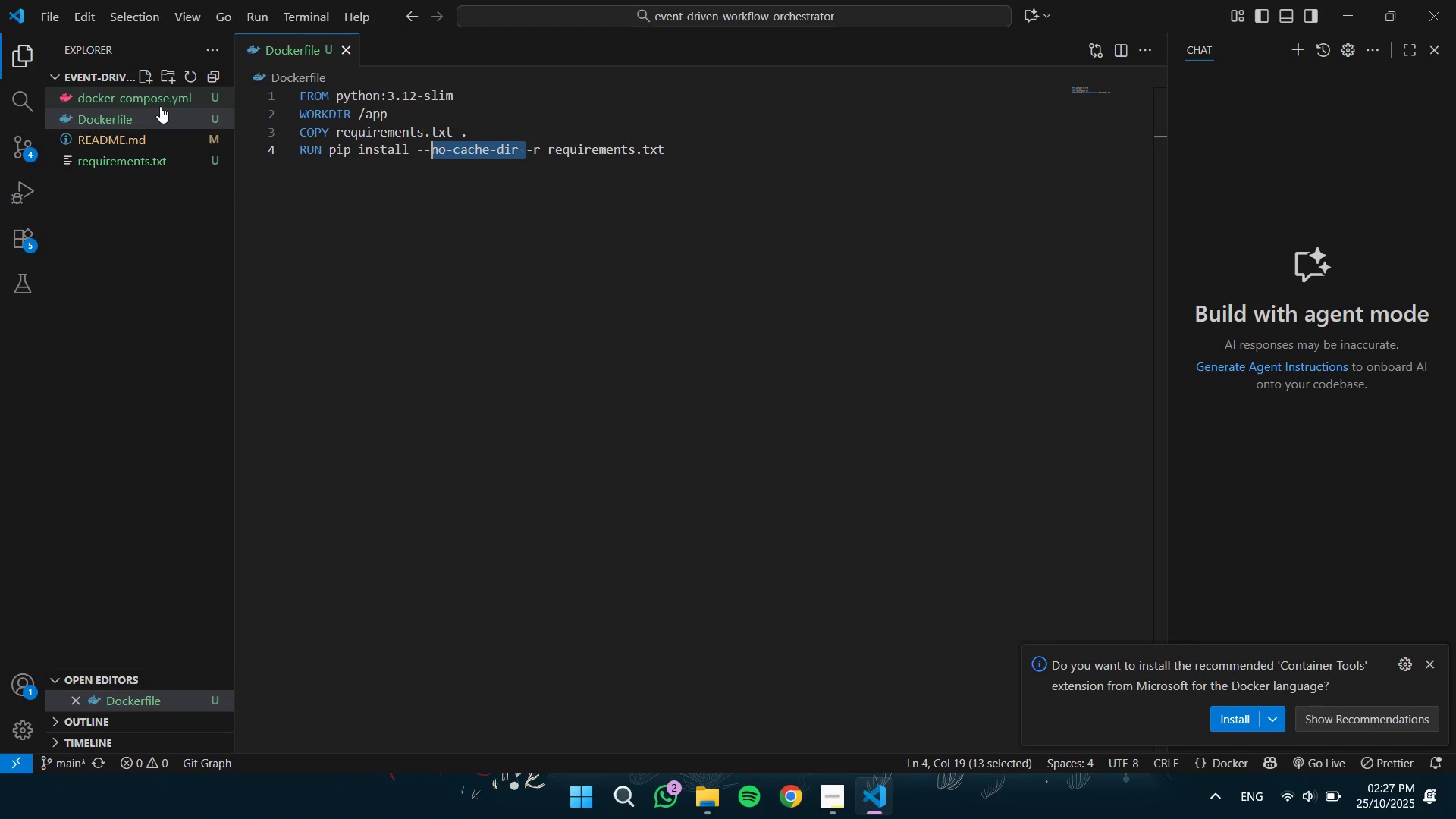 
key(Control+Shift+ArrowLeft)
 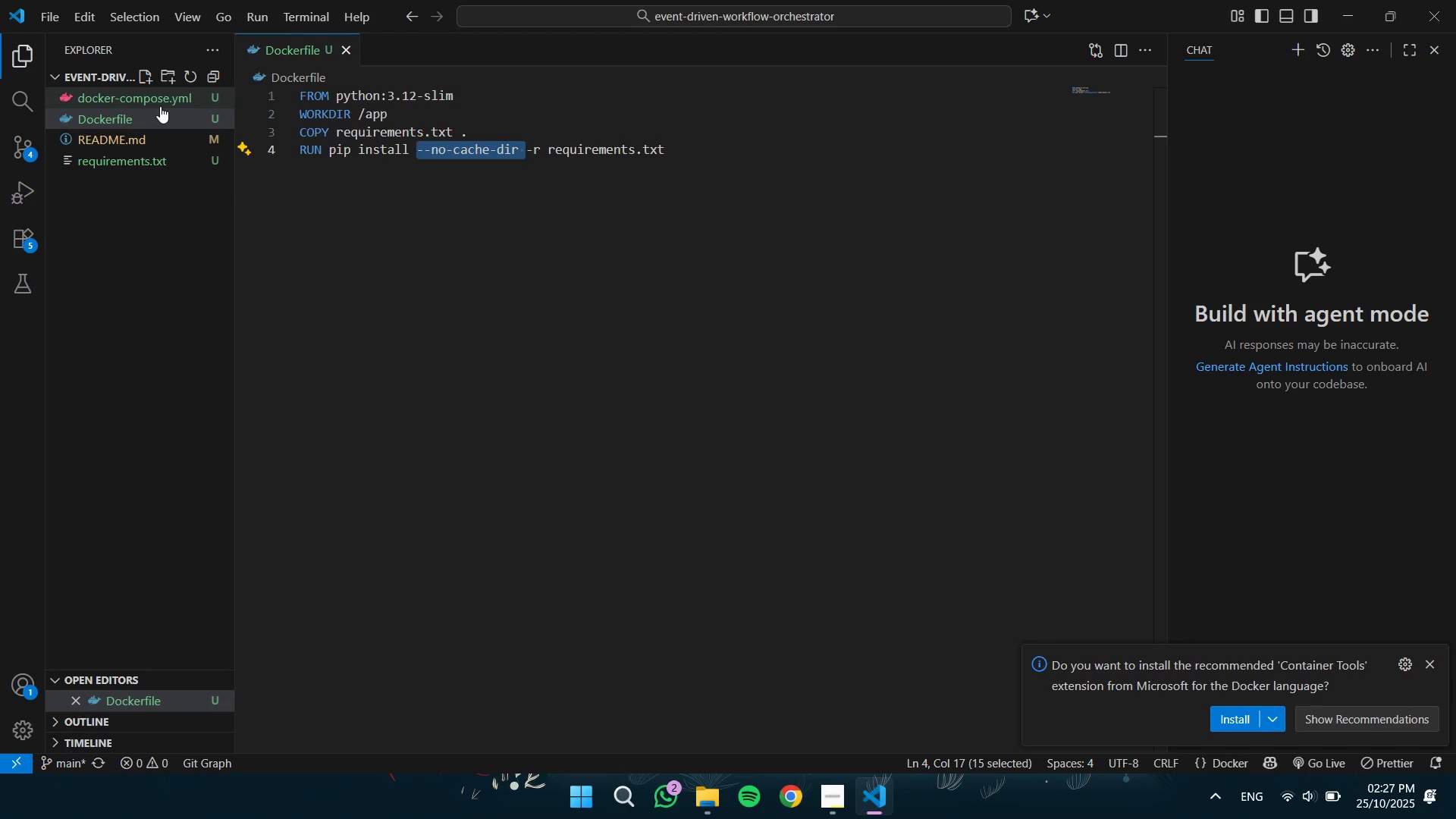 
key(Backspace)
 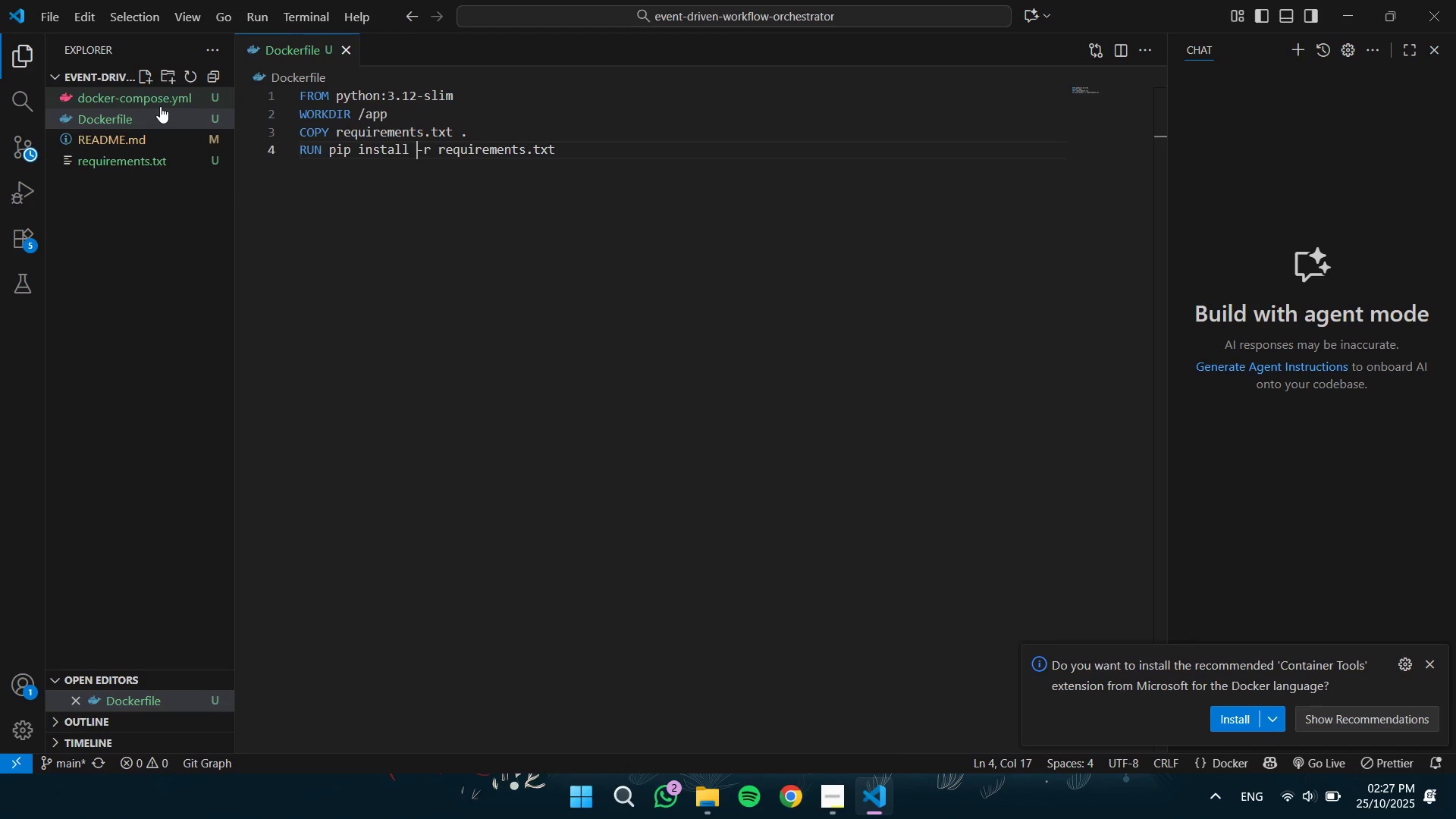 
key(Control+ArrowRight)
 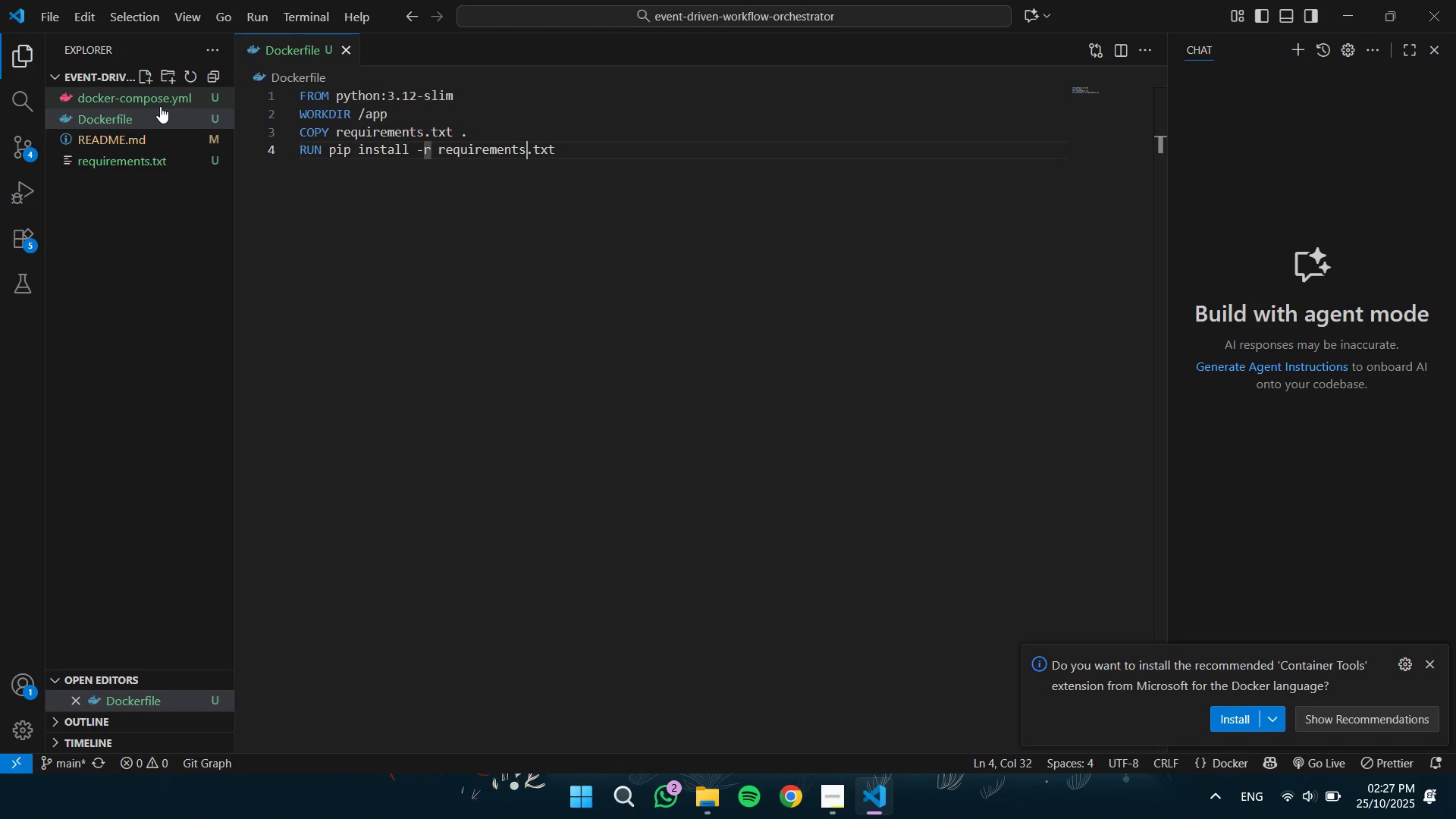 
key(Control+ArrowRight)
 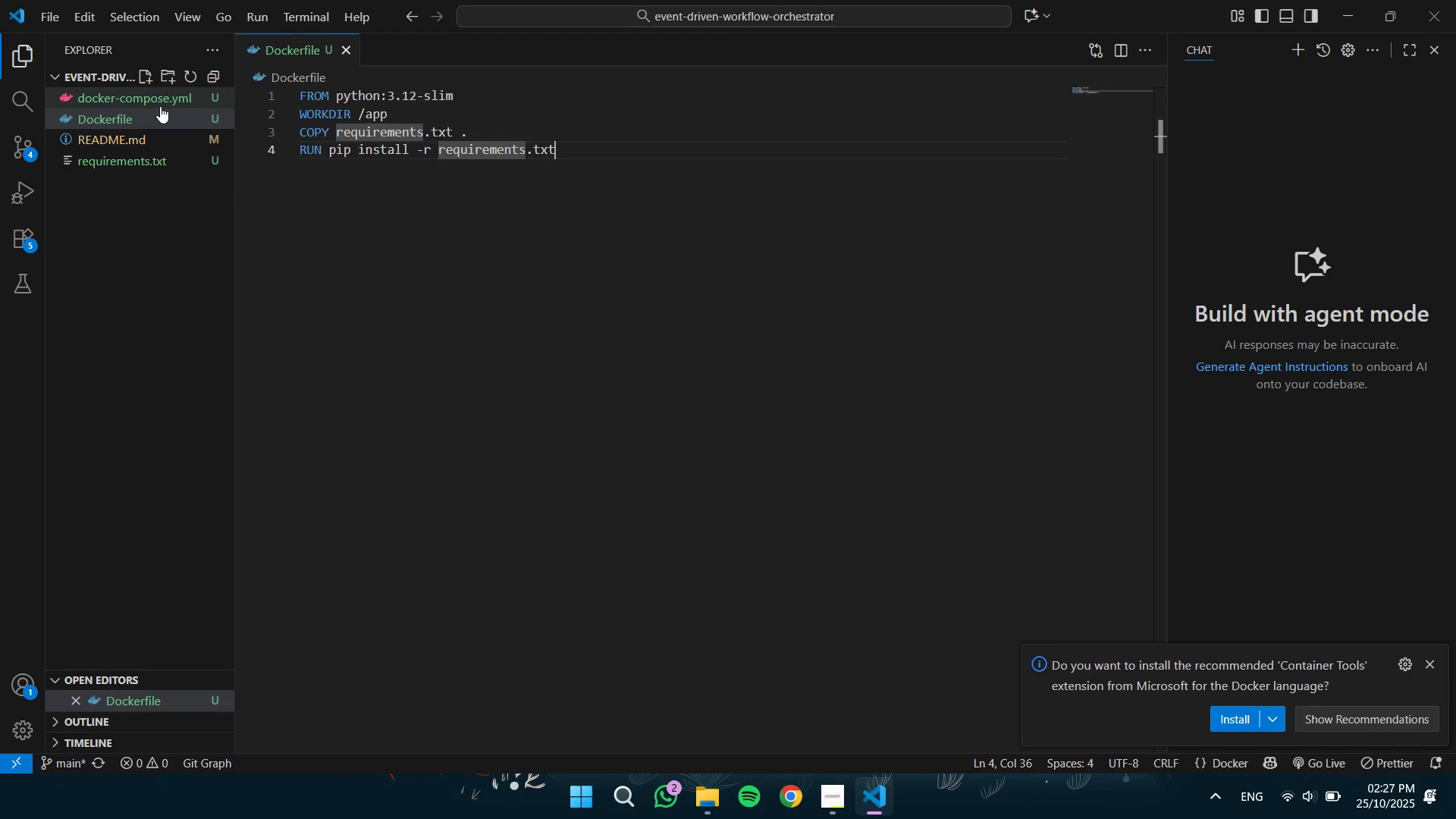 
key(Control+ArrowRight)
 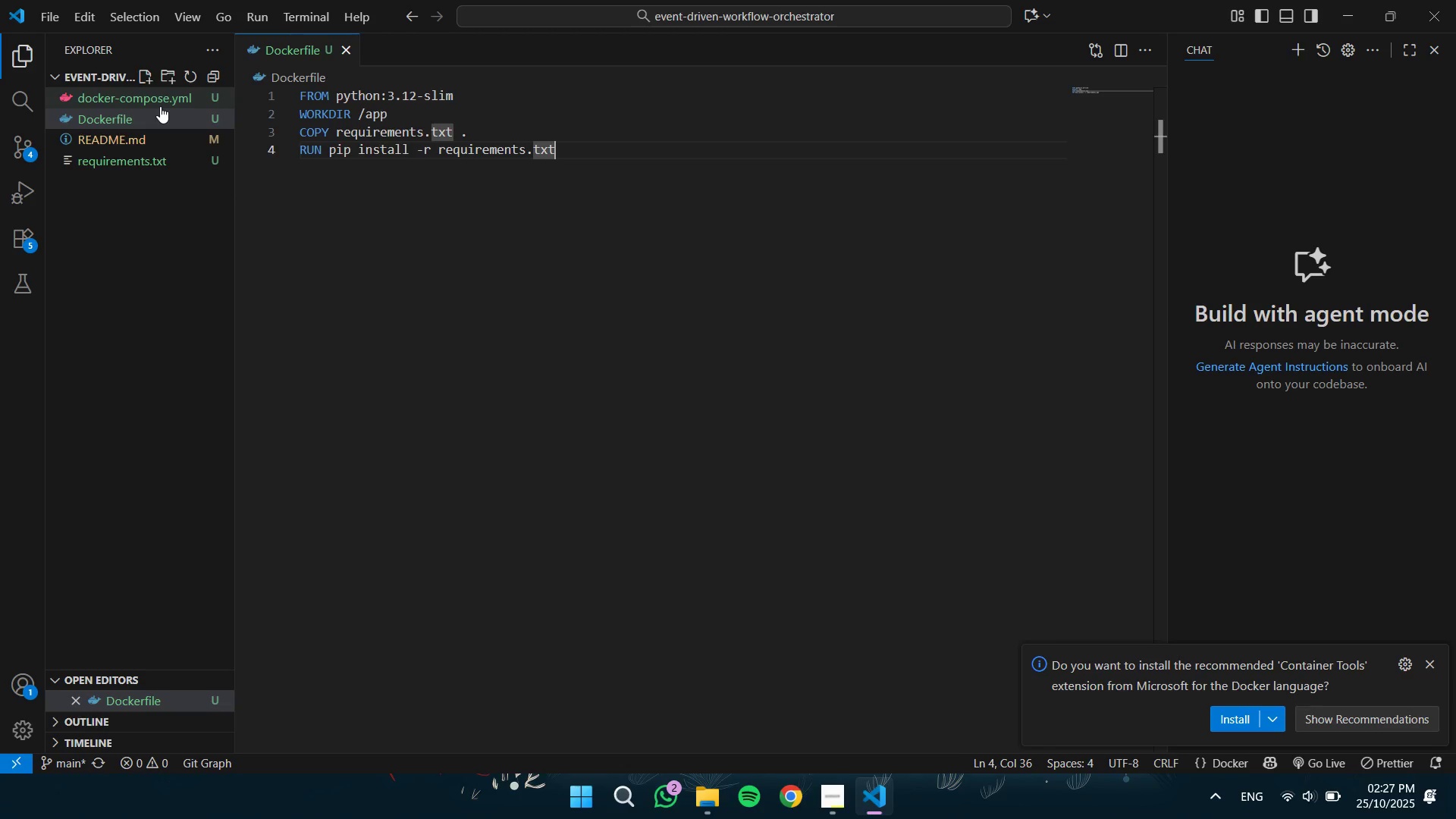 
key(Enter)
 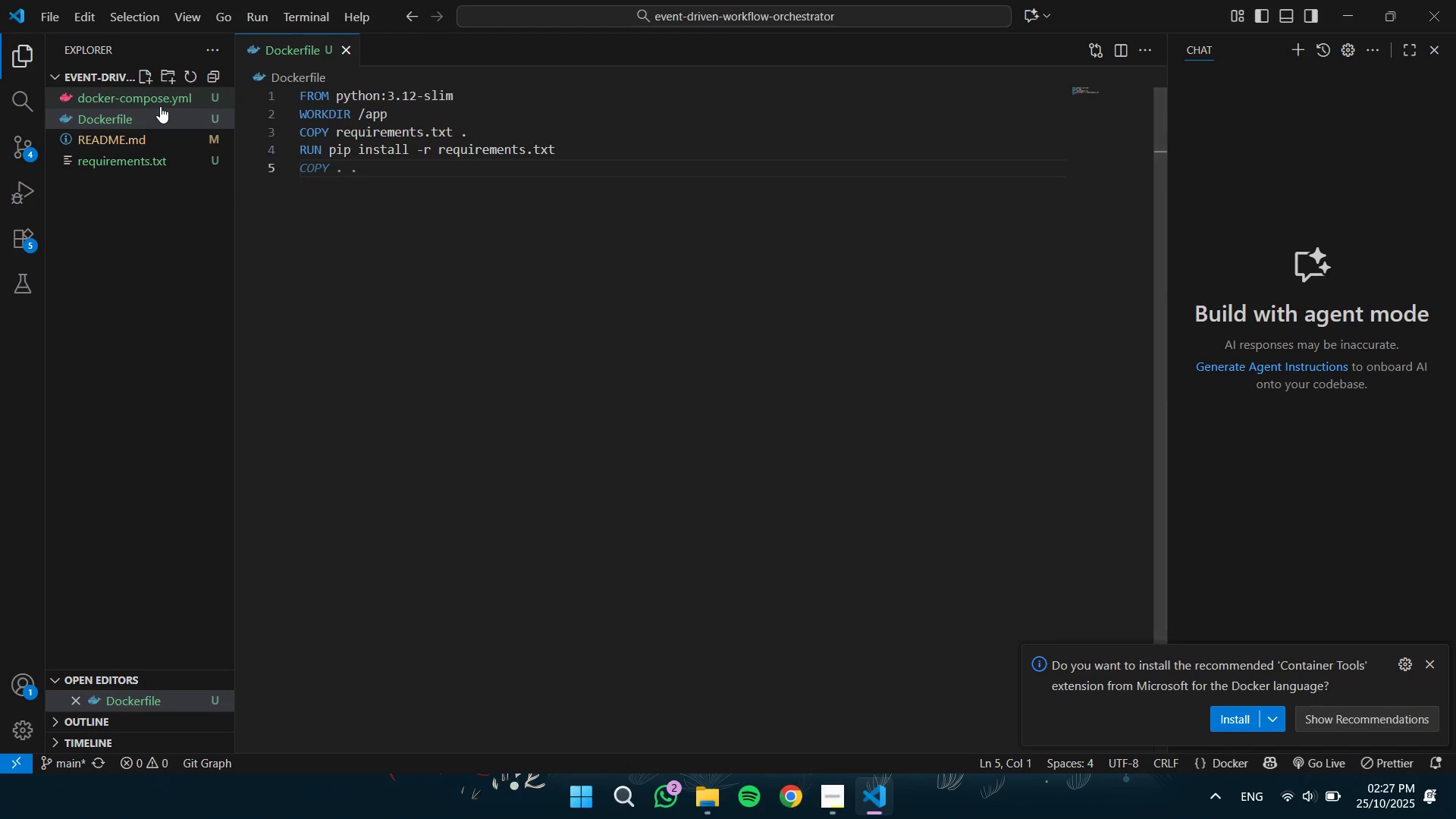 
key(Tab)
 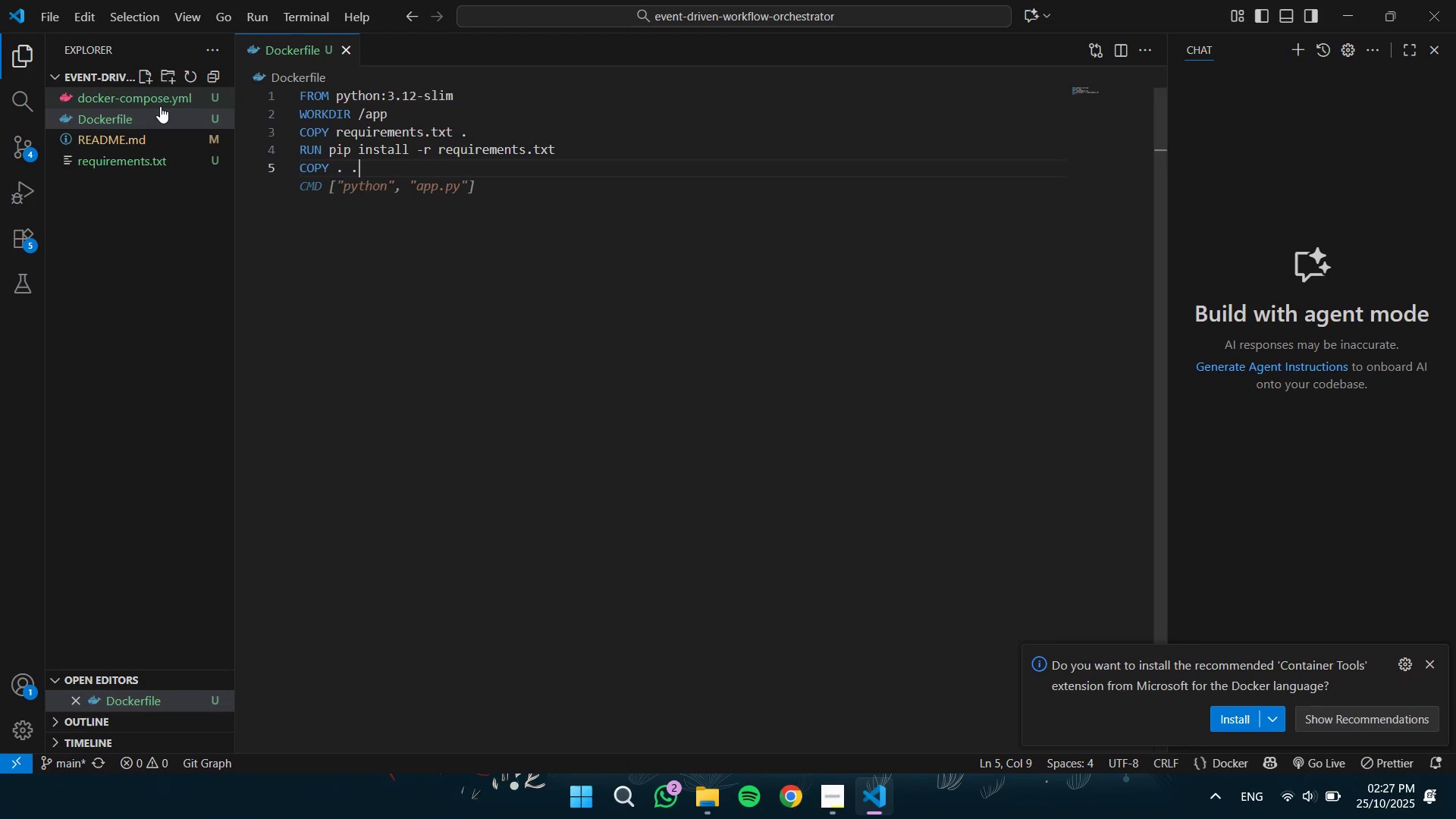 
key(Shift+ShiftRight)
 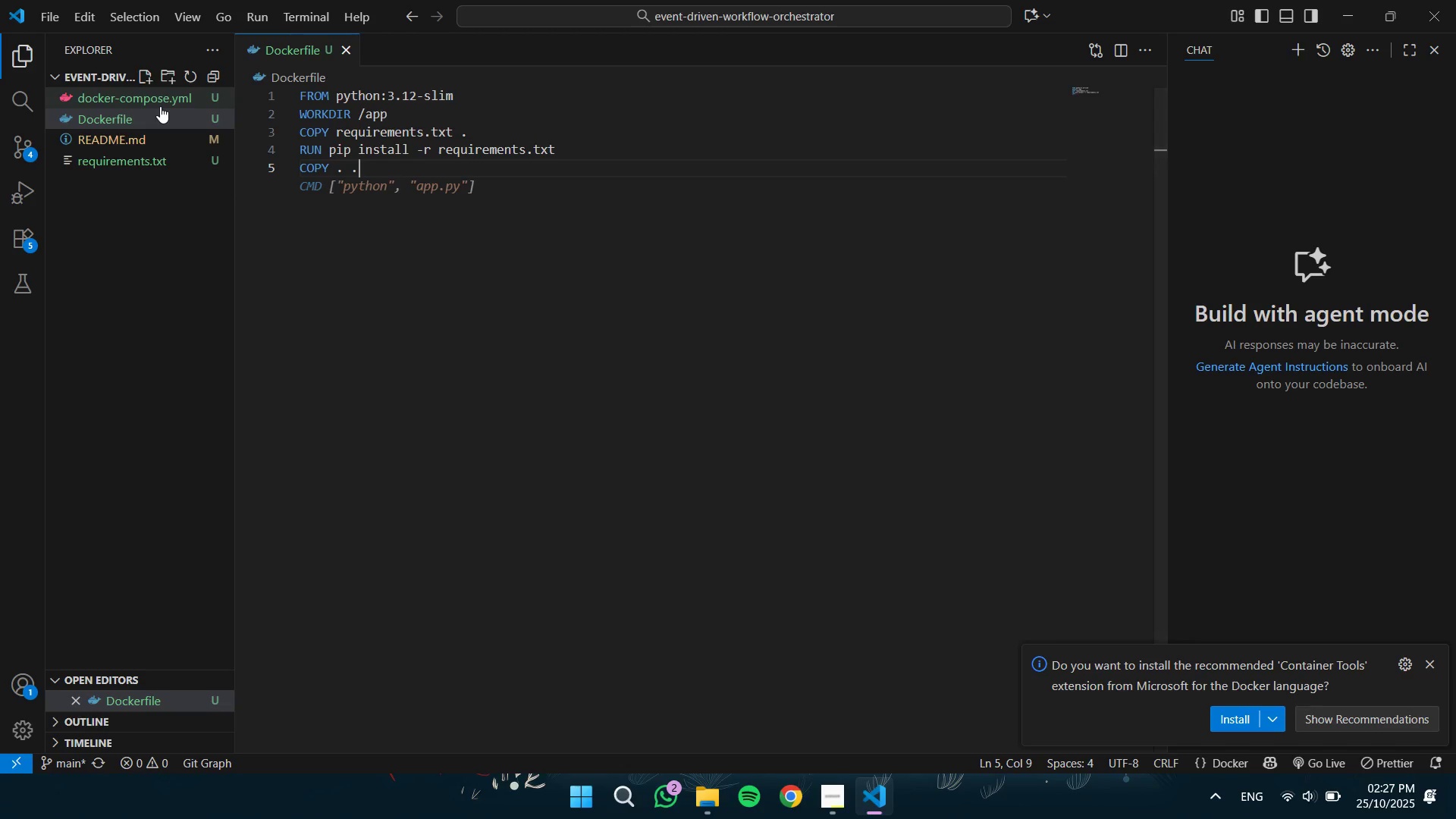 
key(Enter)
 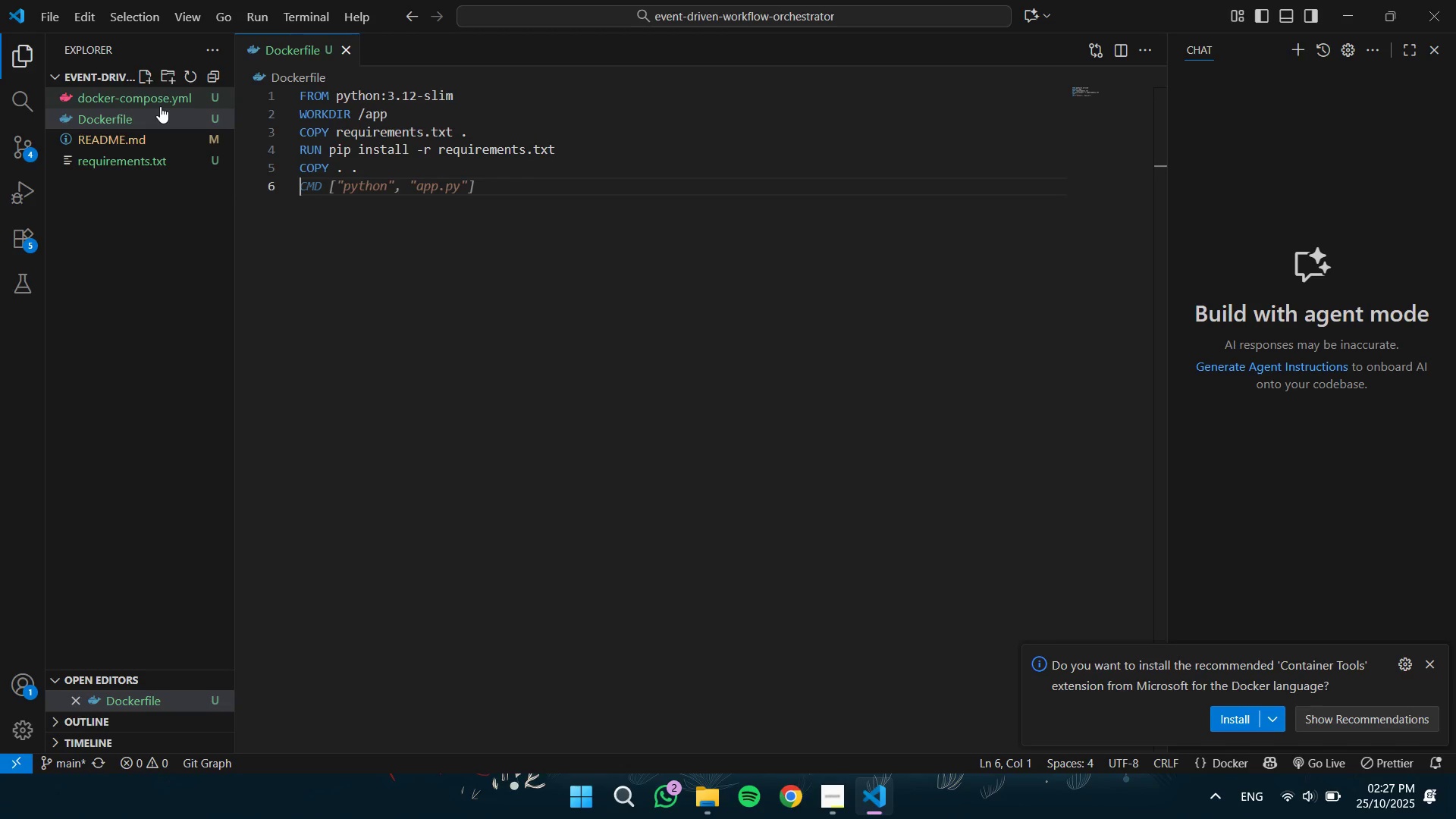 
key(Tab)
 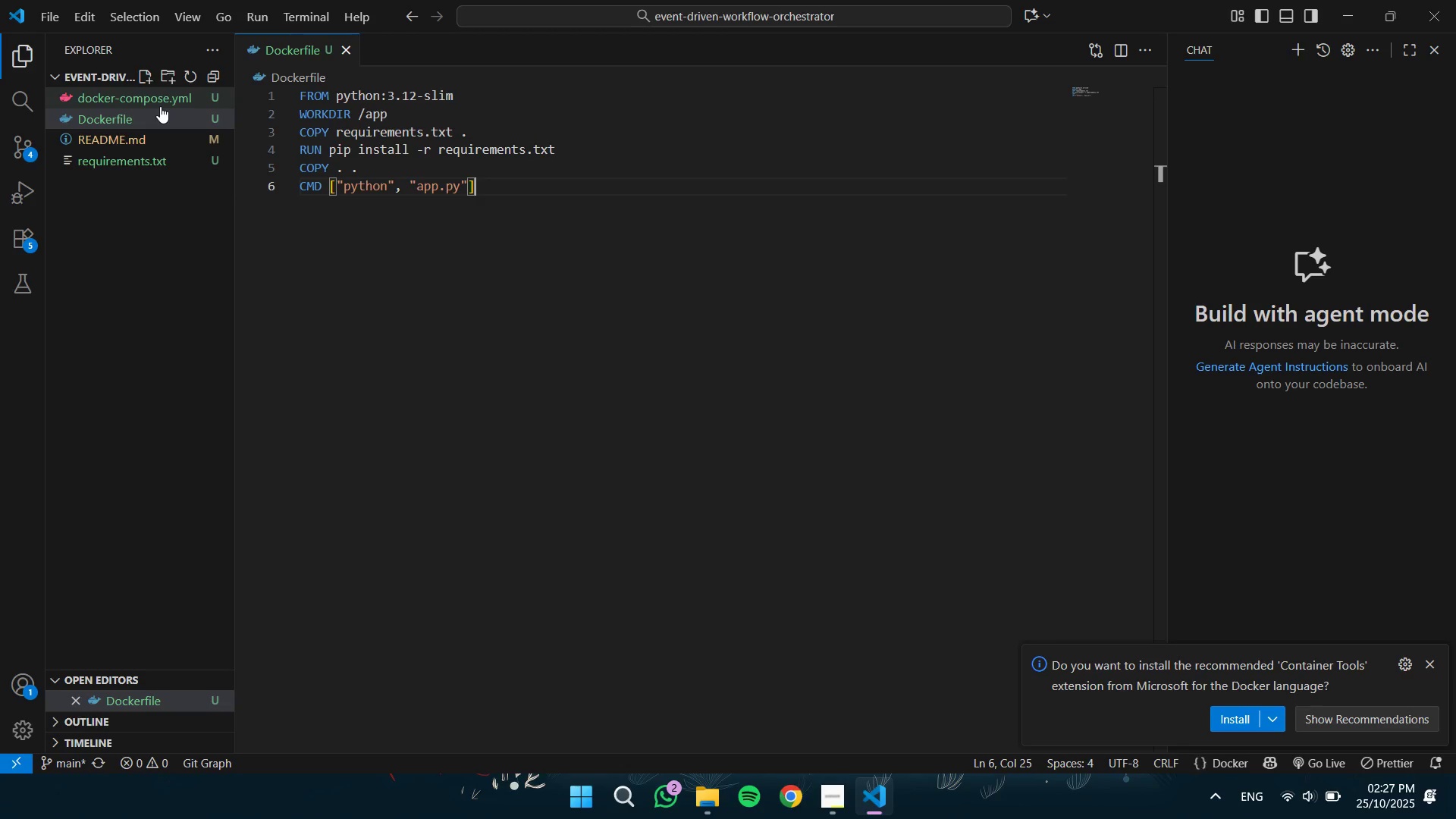 
key(ArrowLeft)
 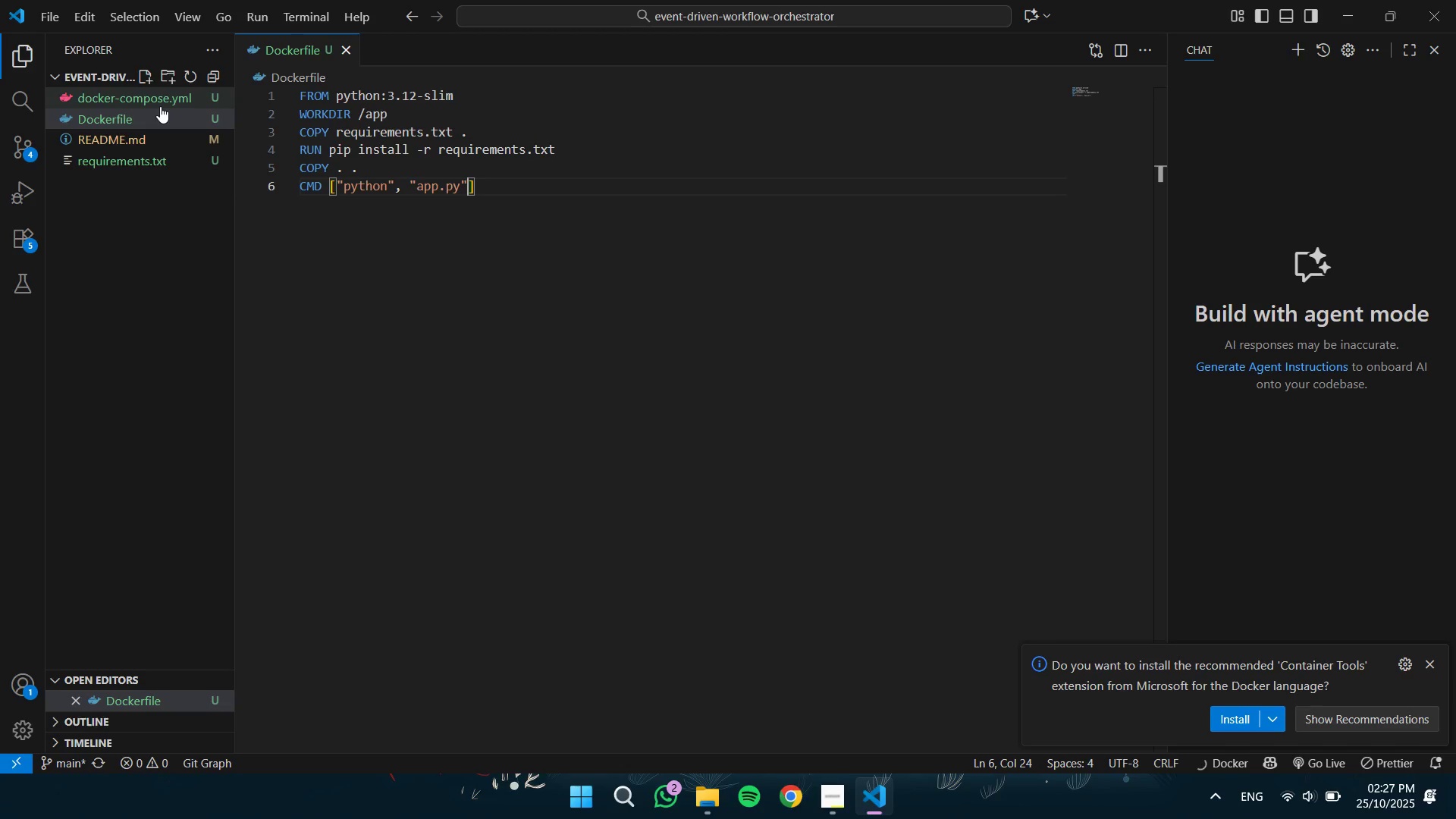 
key(Control+Shift+ArrowLeft)
 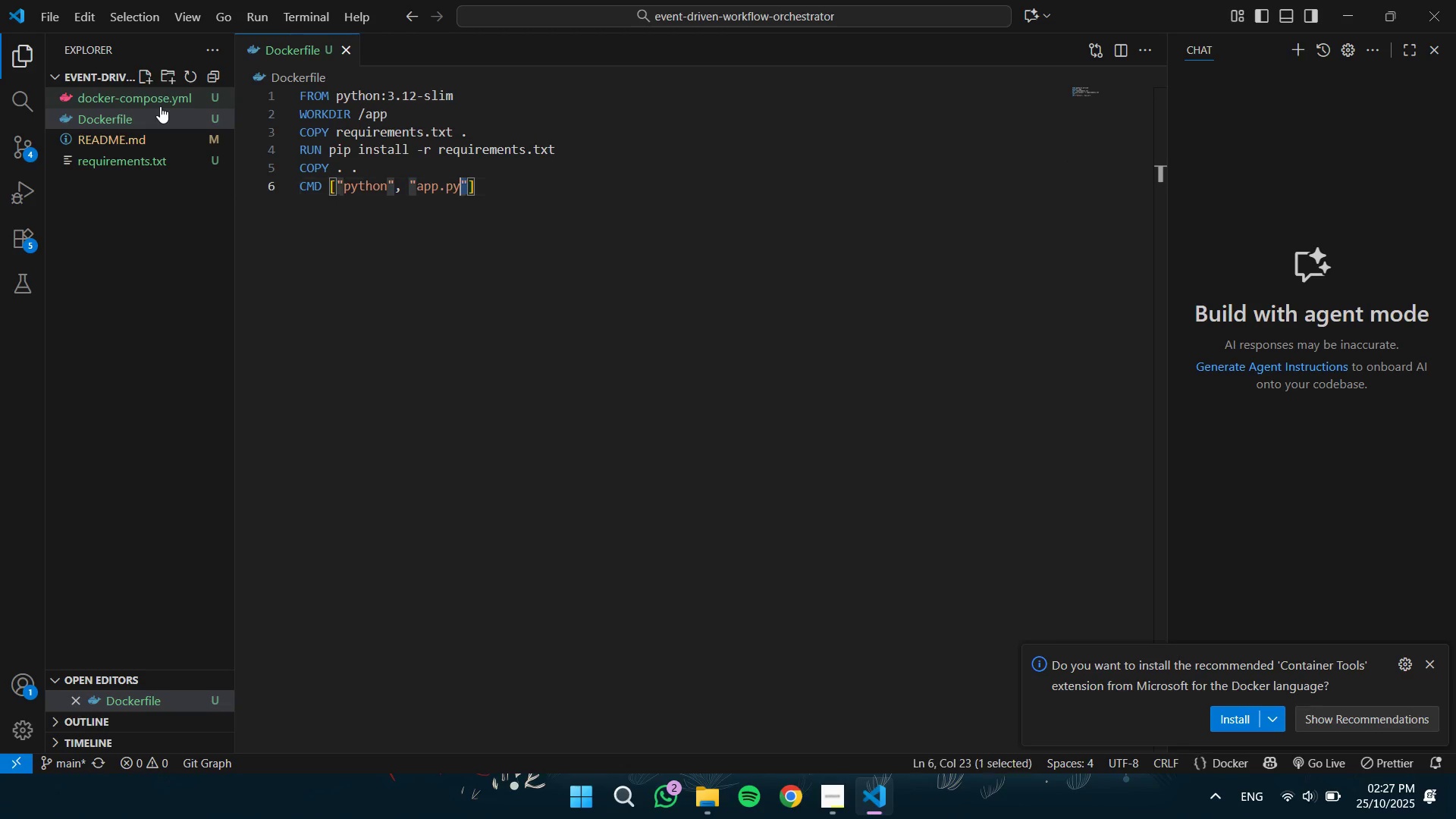 
key(Control+Shift+ArrowLeft)
 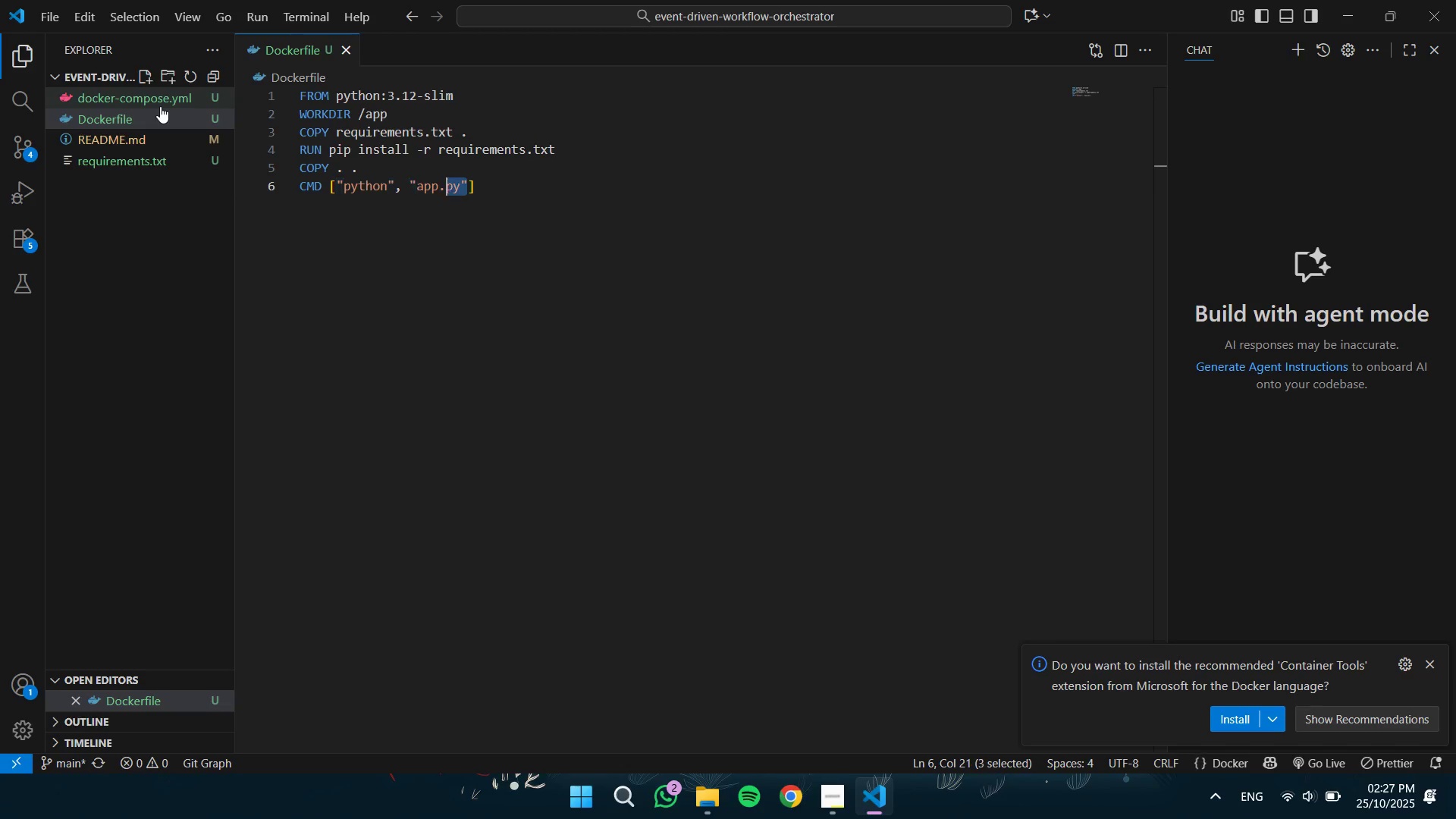 
key(Control+Shift+ArrowLeft)
 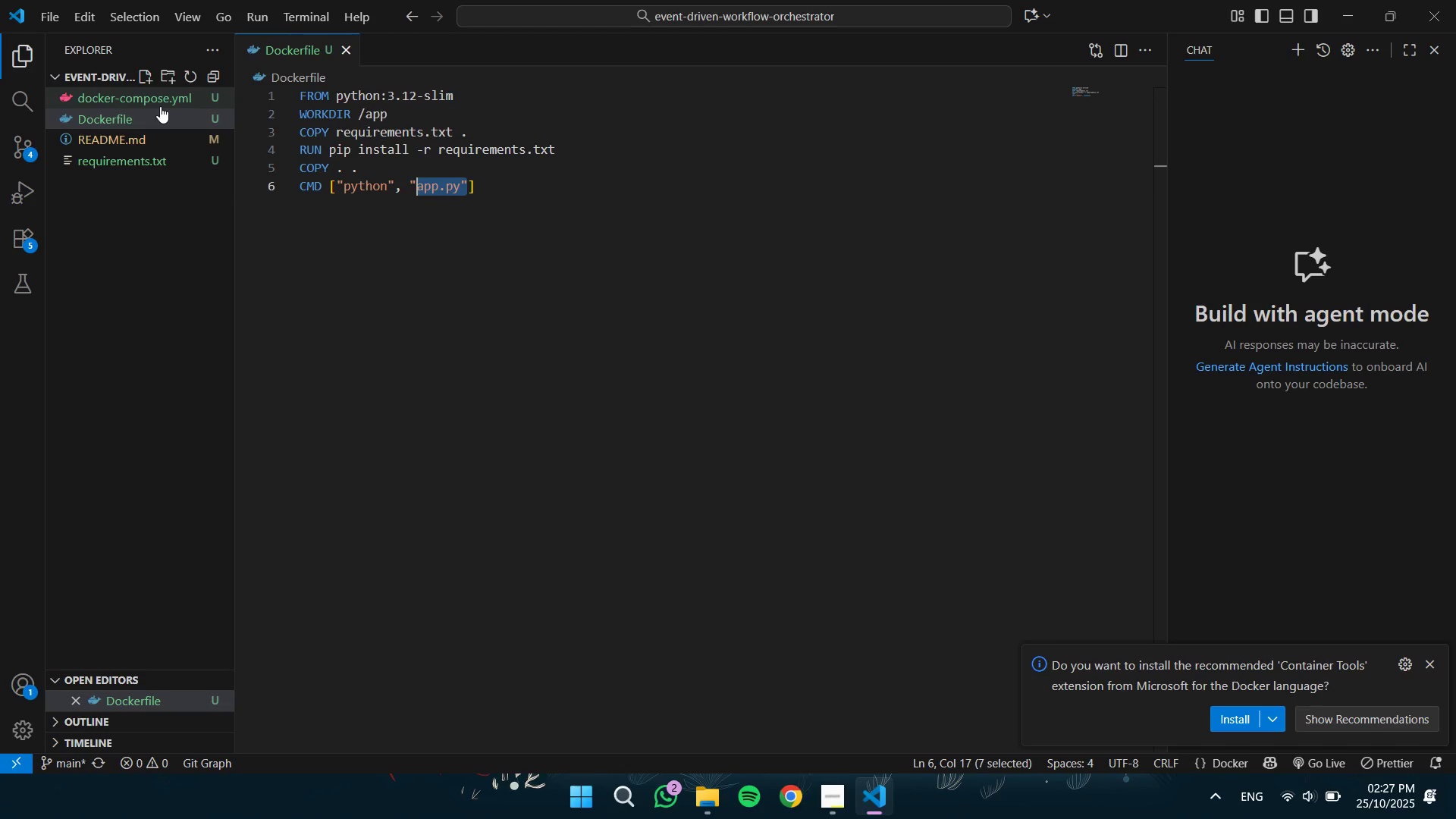 
key(Control+Shift+ArrowLeft)
 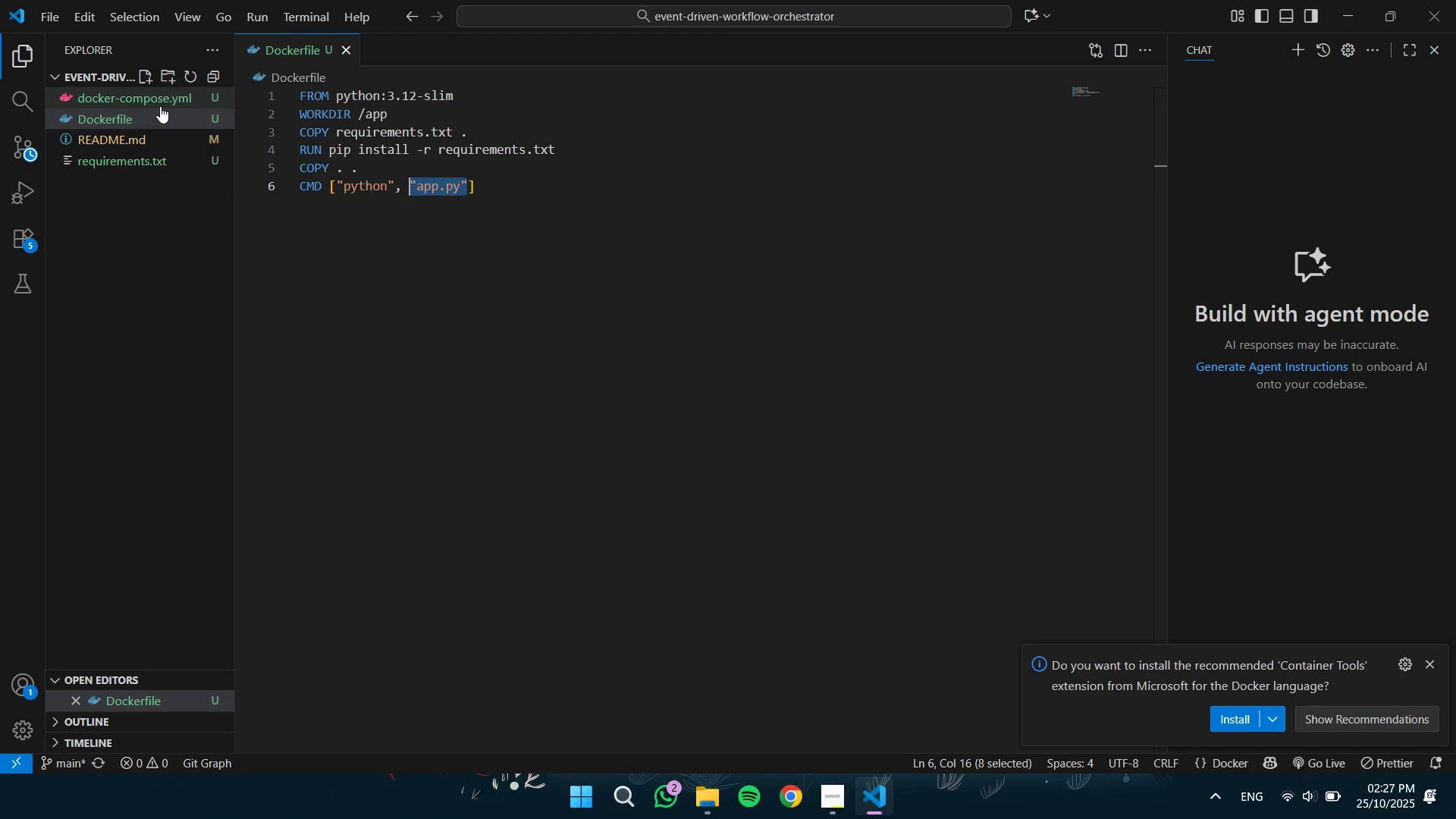 
key(Control+Shift+ArrowLeft)
 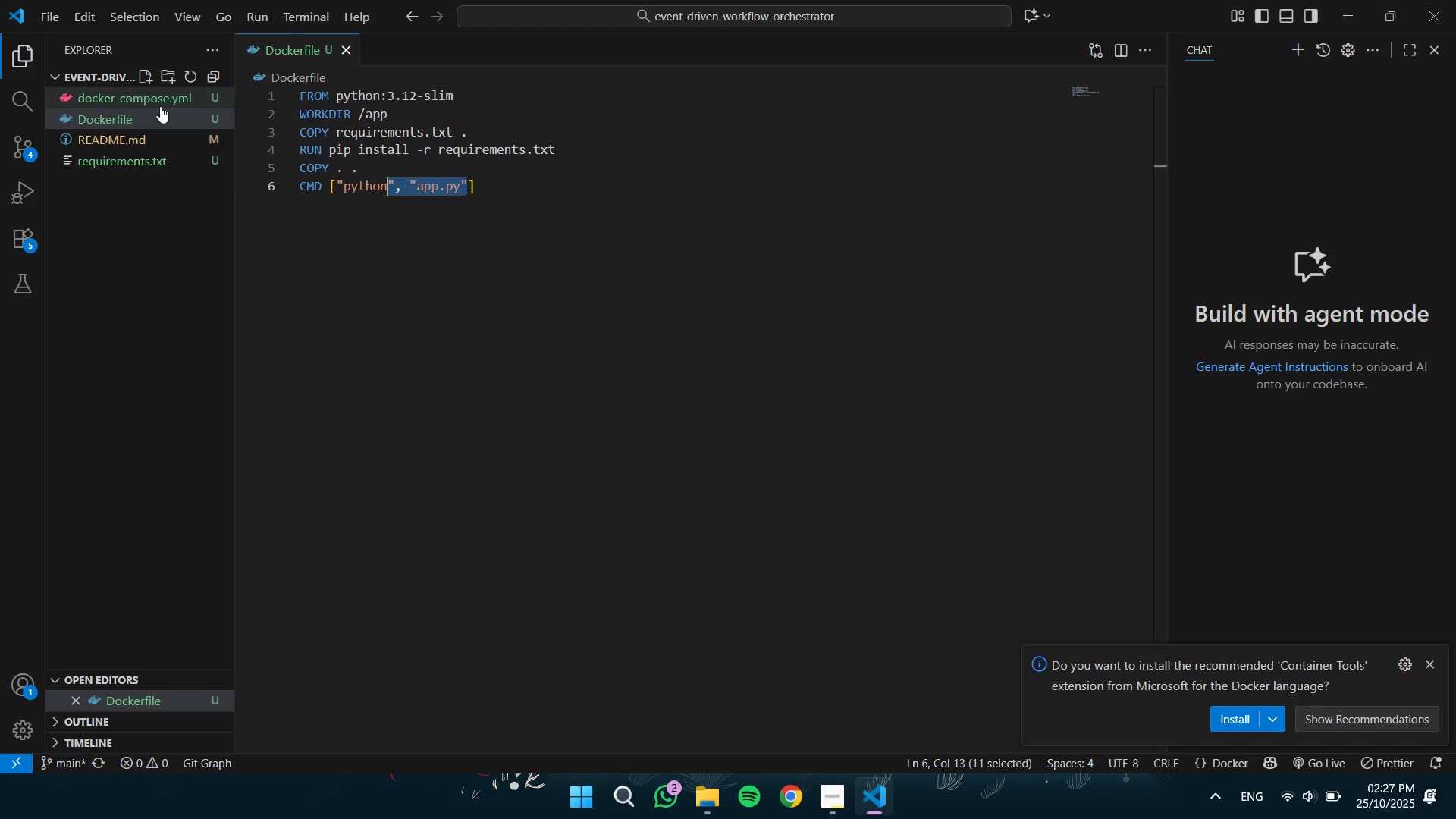 
key(Control+Shift+ArrowLeft)
 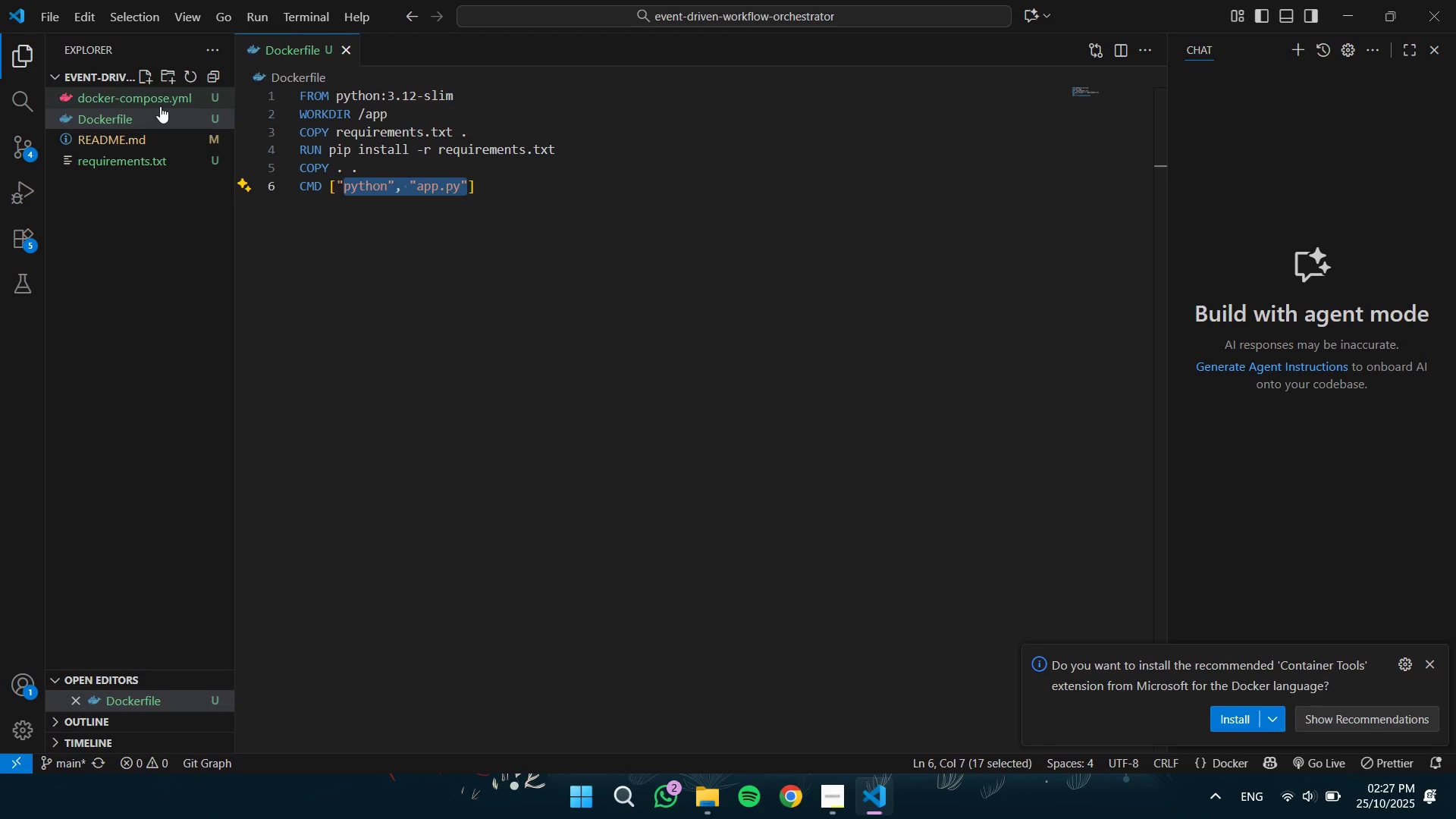 
key(Backspace)
 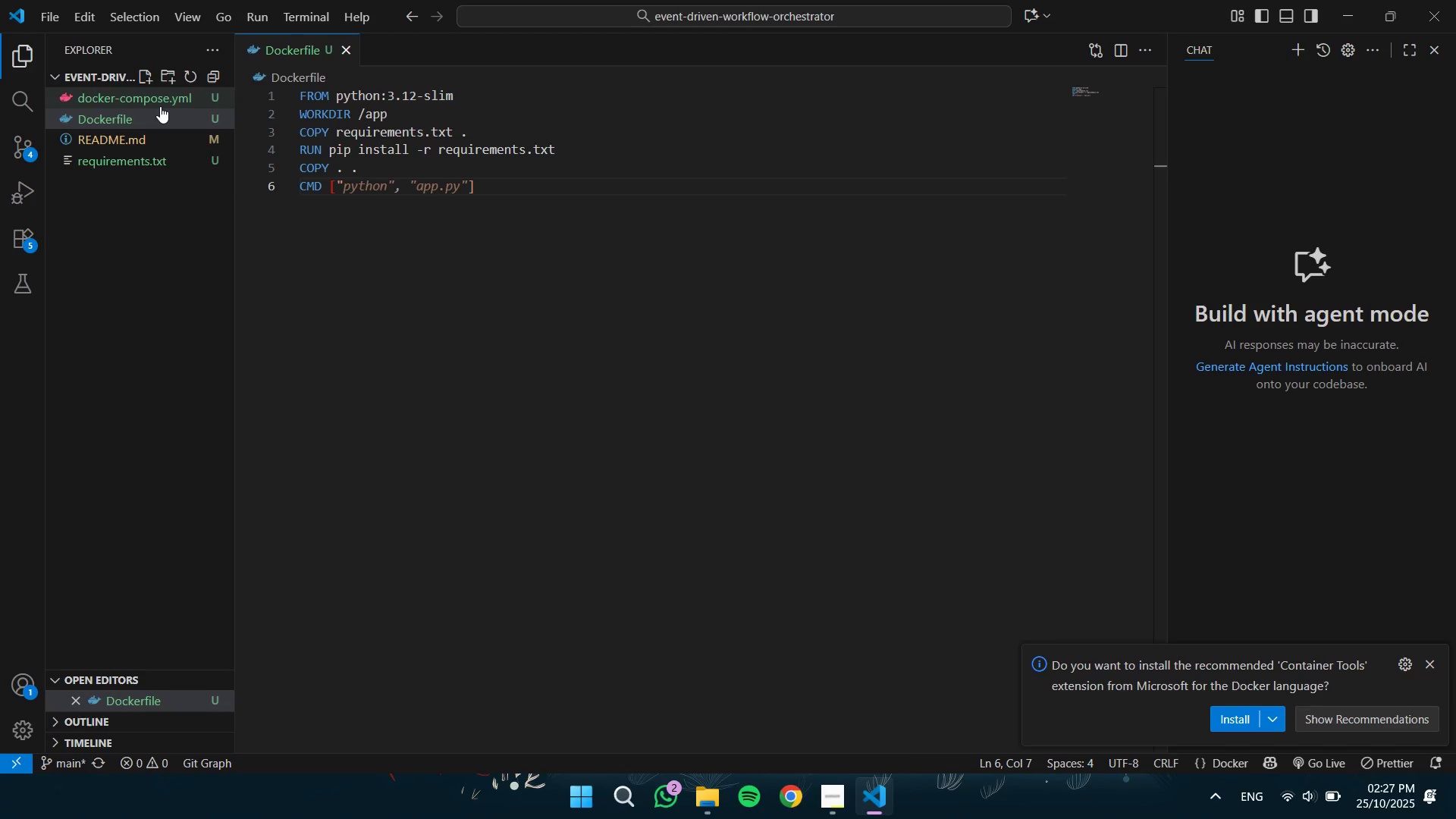 
key(Shift+Quote)
 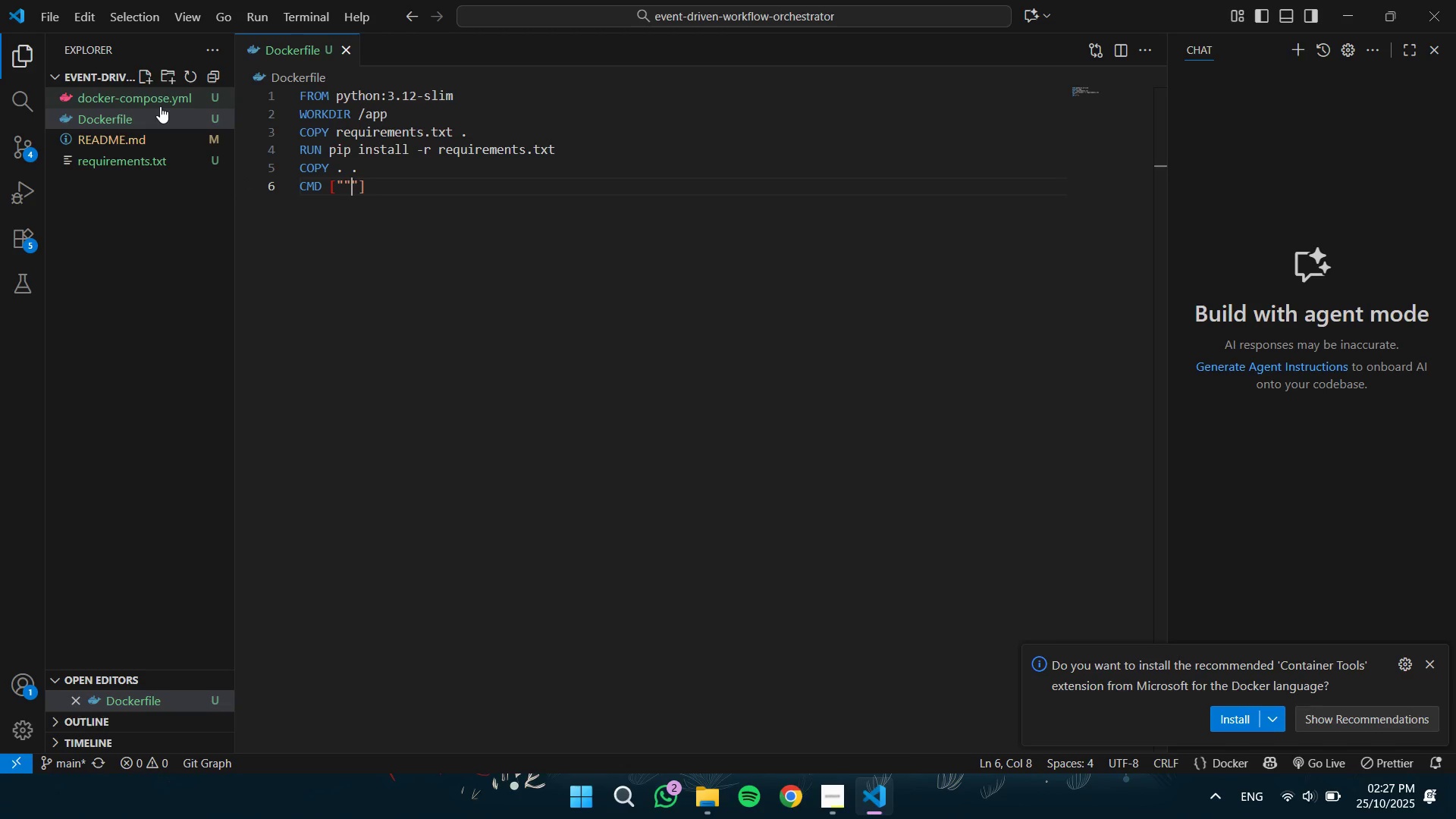 
key(ArrowLeft)
 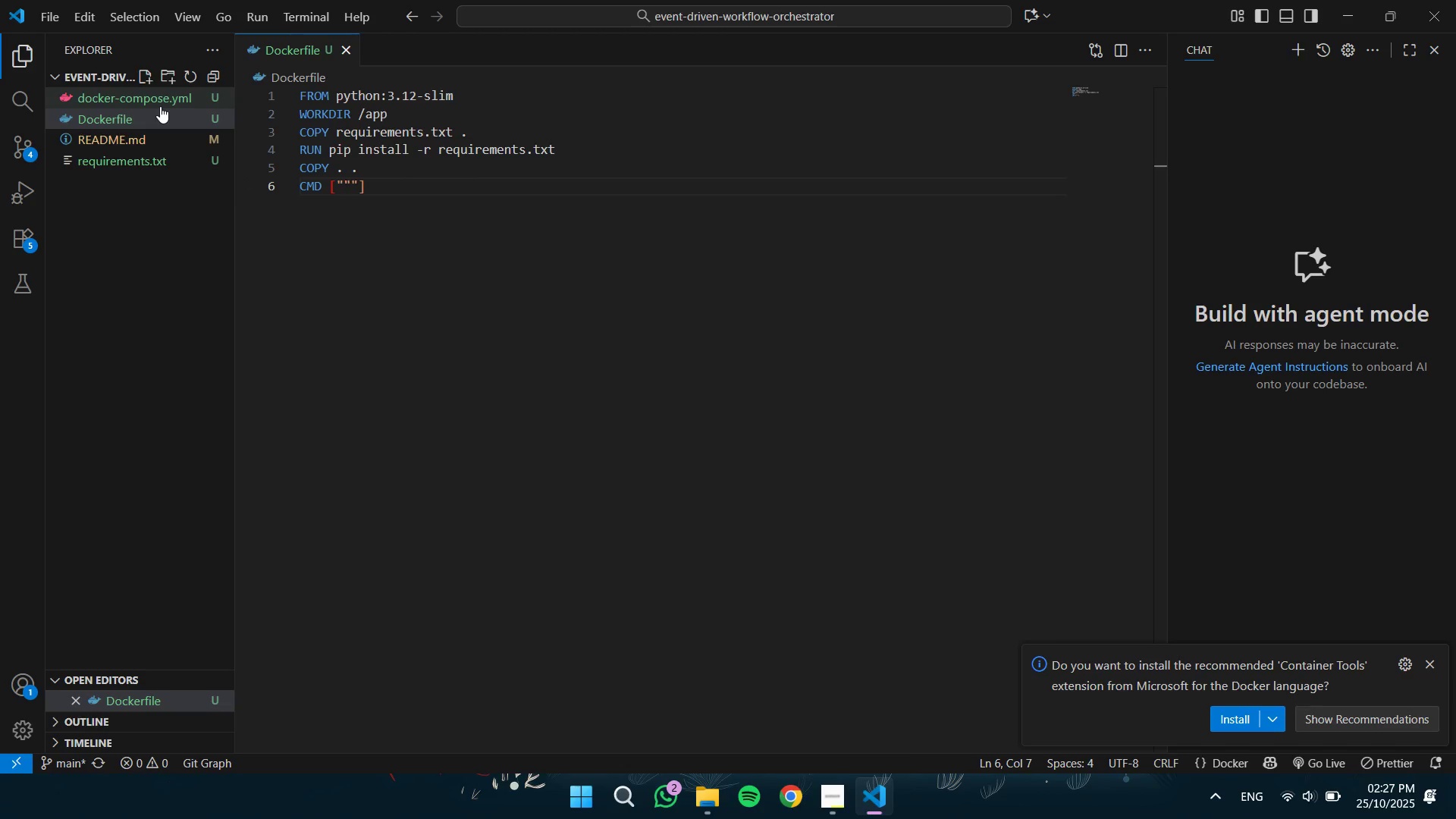 
key(ArrowRight)
 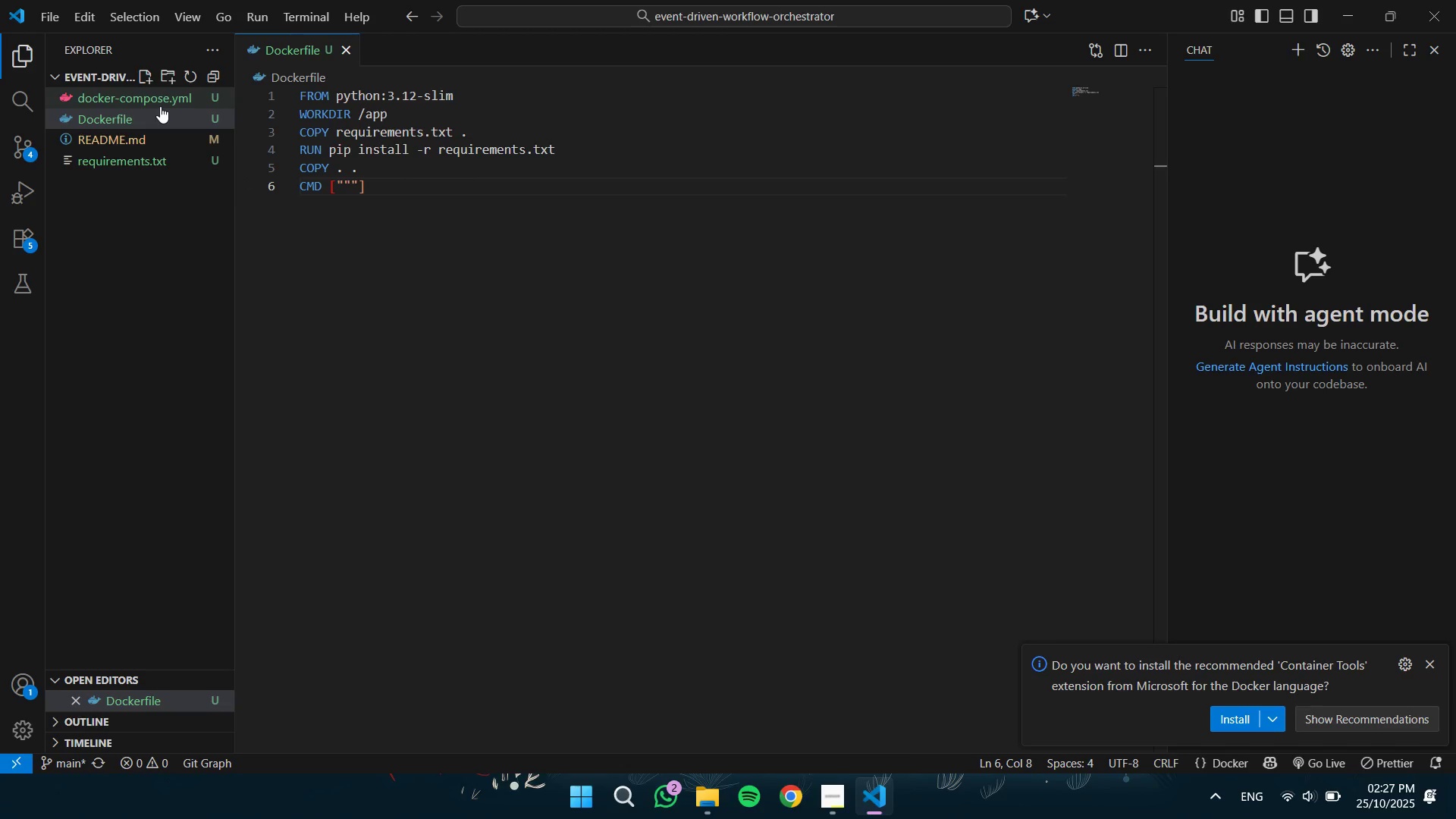 
key(Delete)
 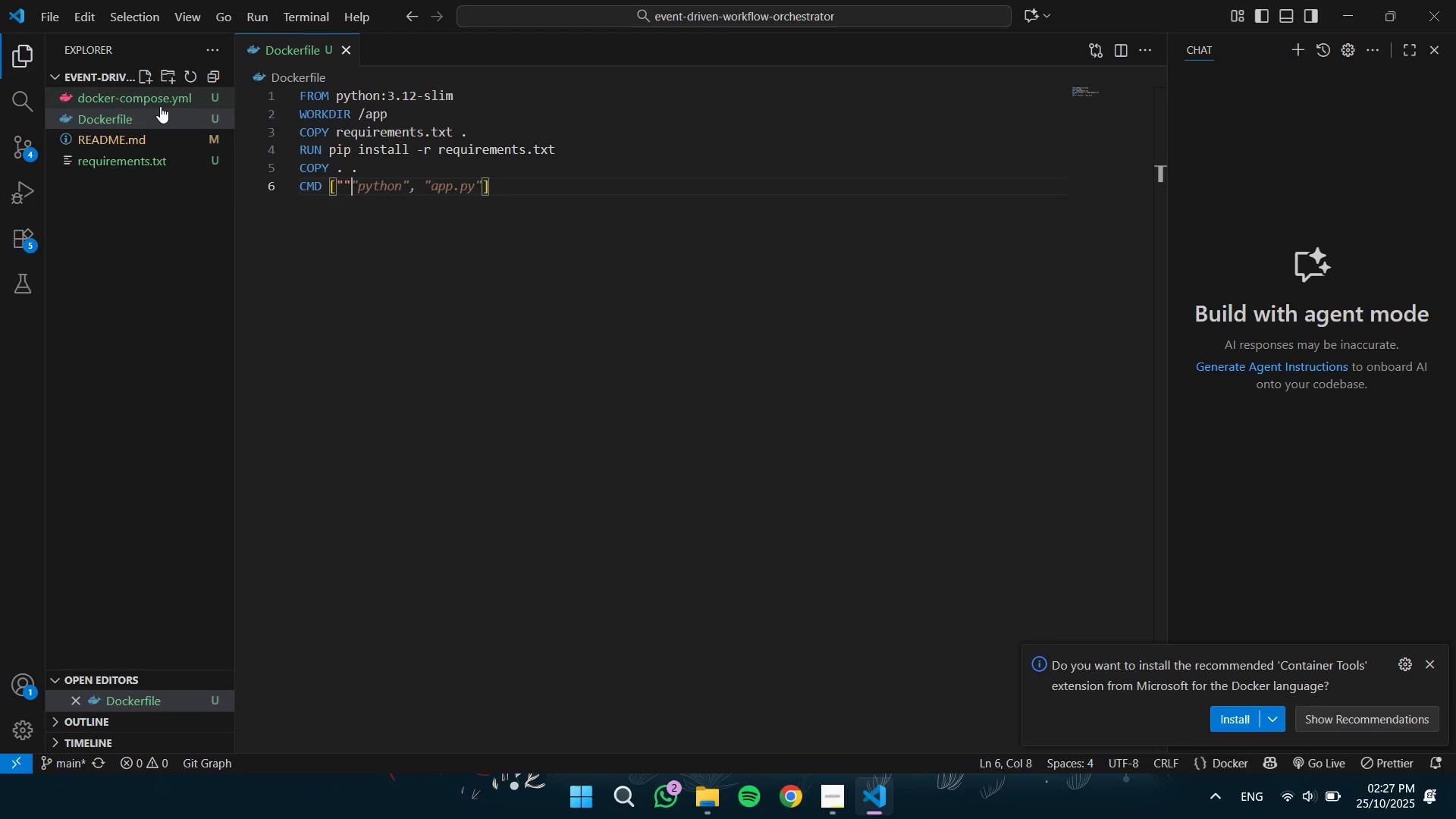 
key(ArrowLeft)
 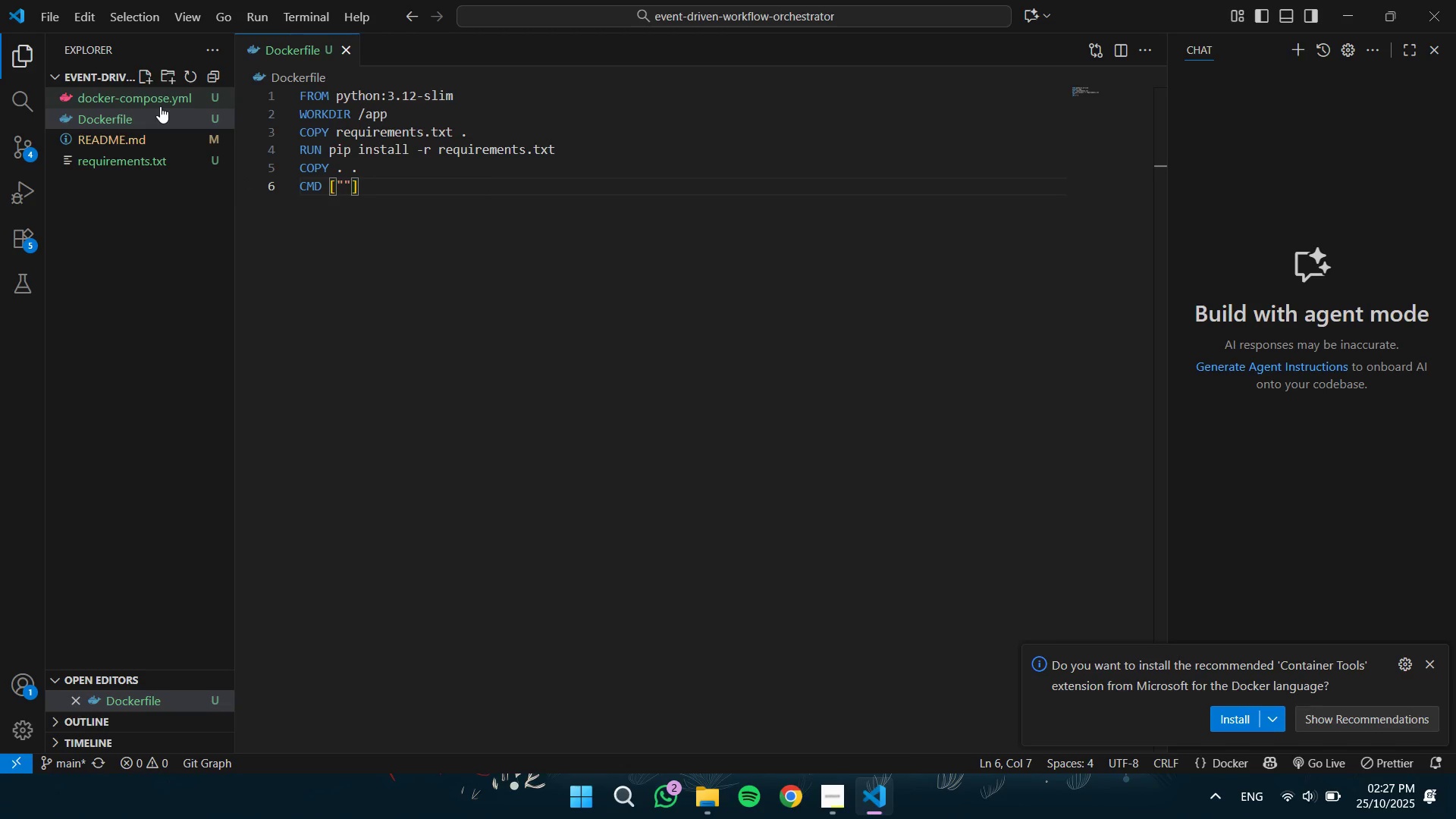 
type(uvicorn)
 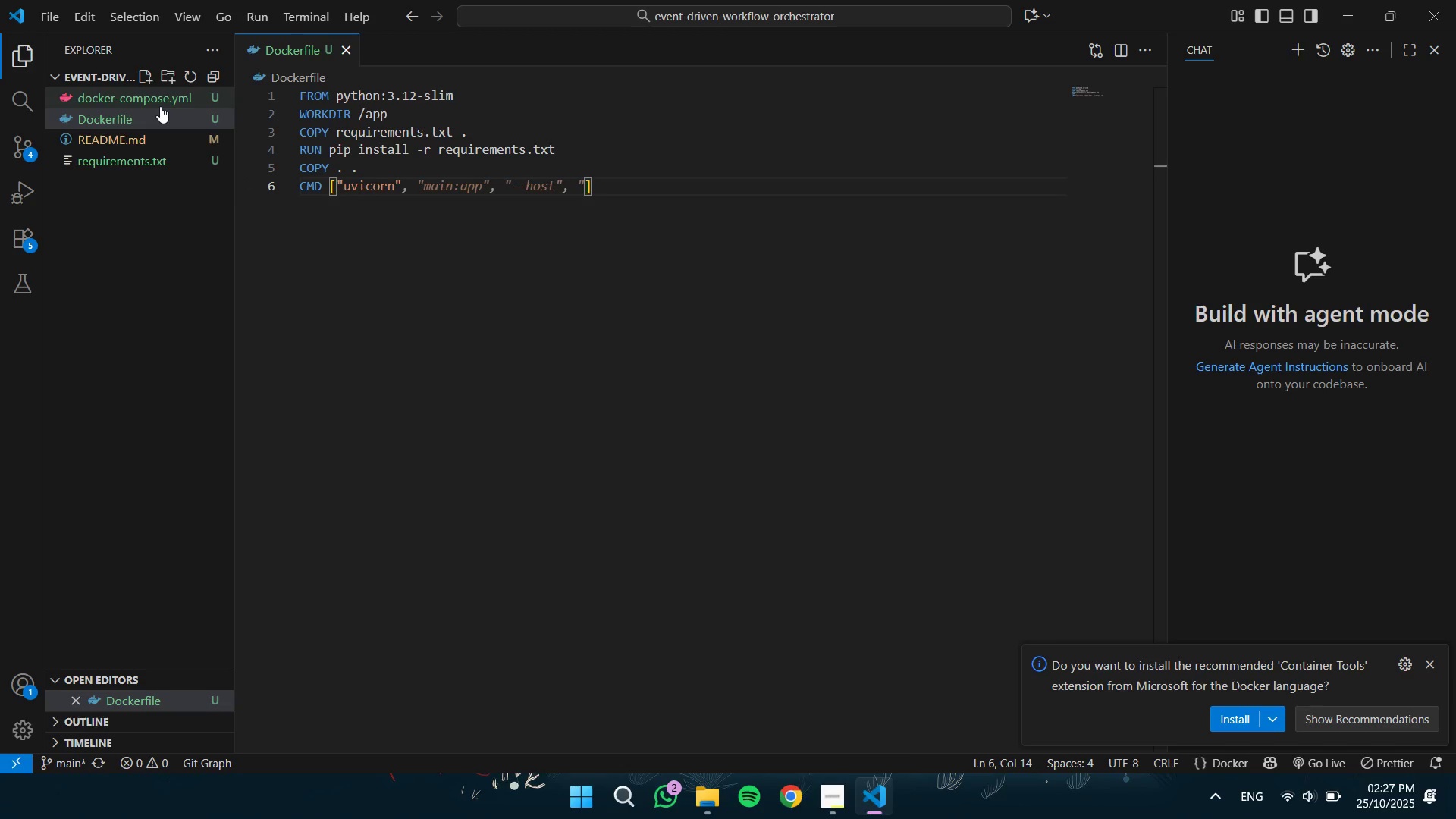 
key(ArrowRight)
 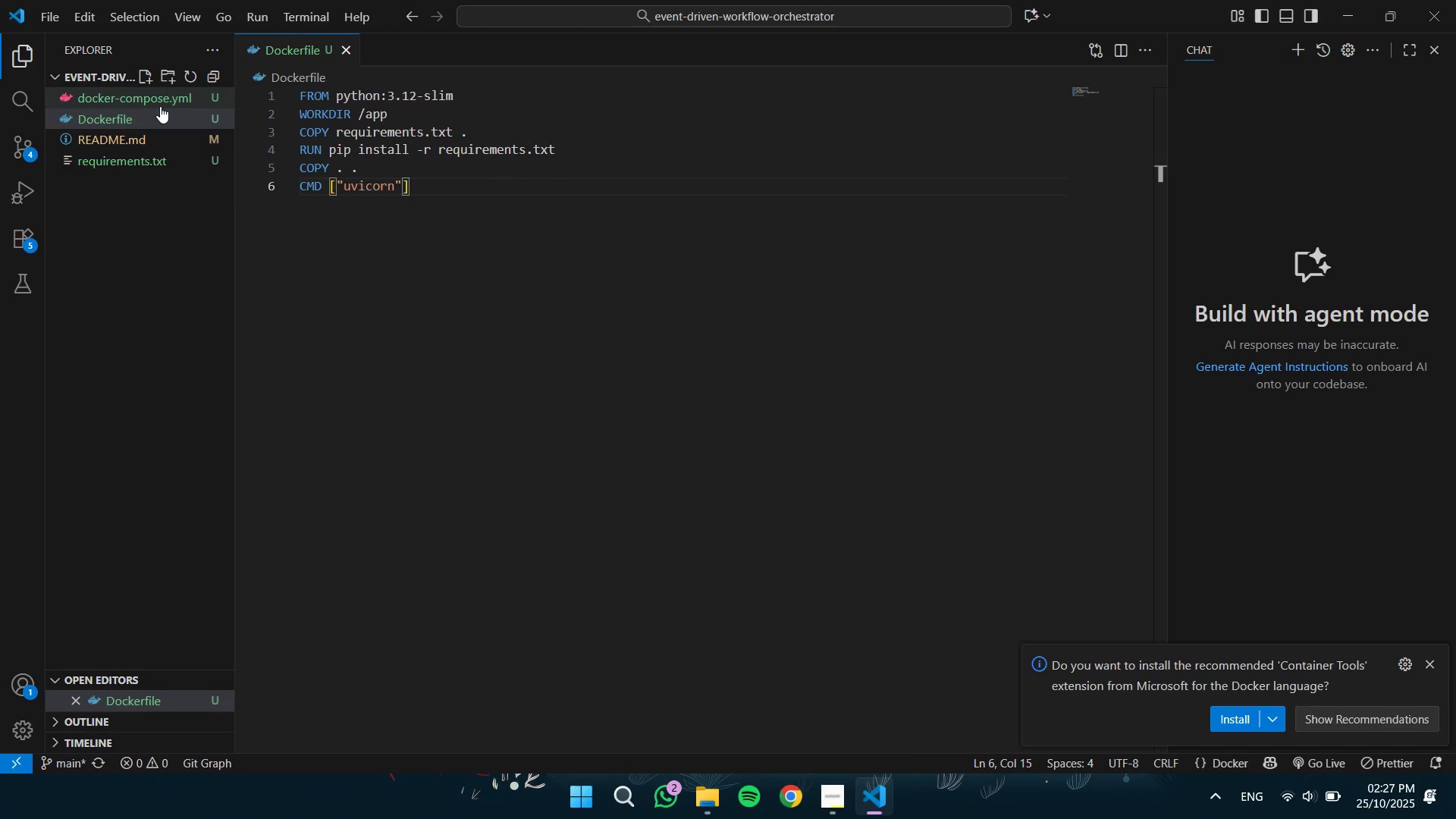 
key(Comma)
 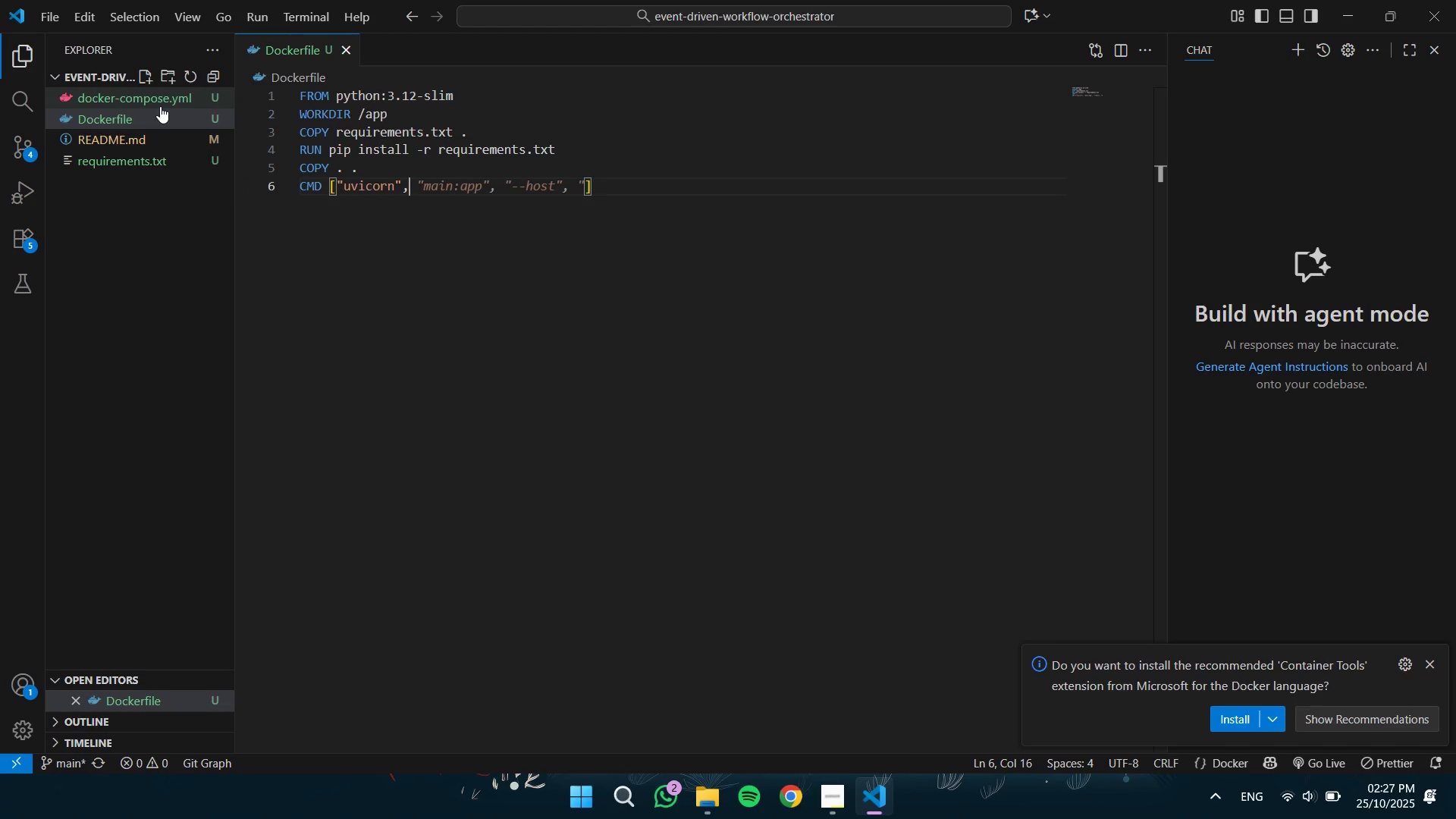 
key(Space)
 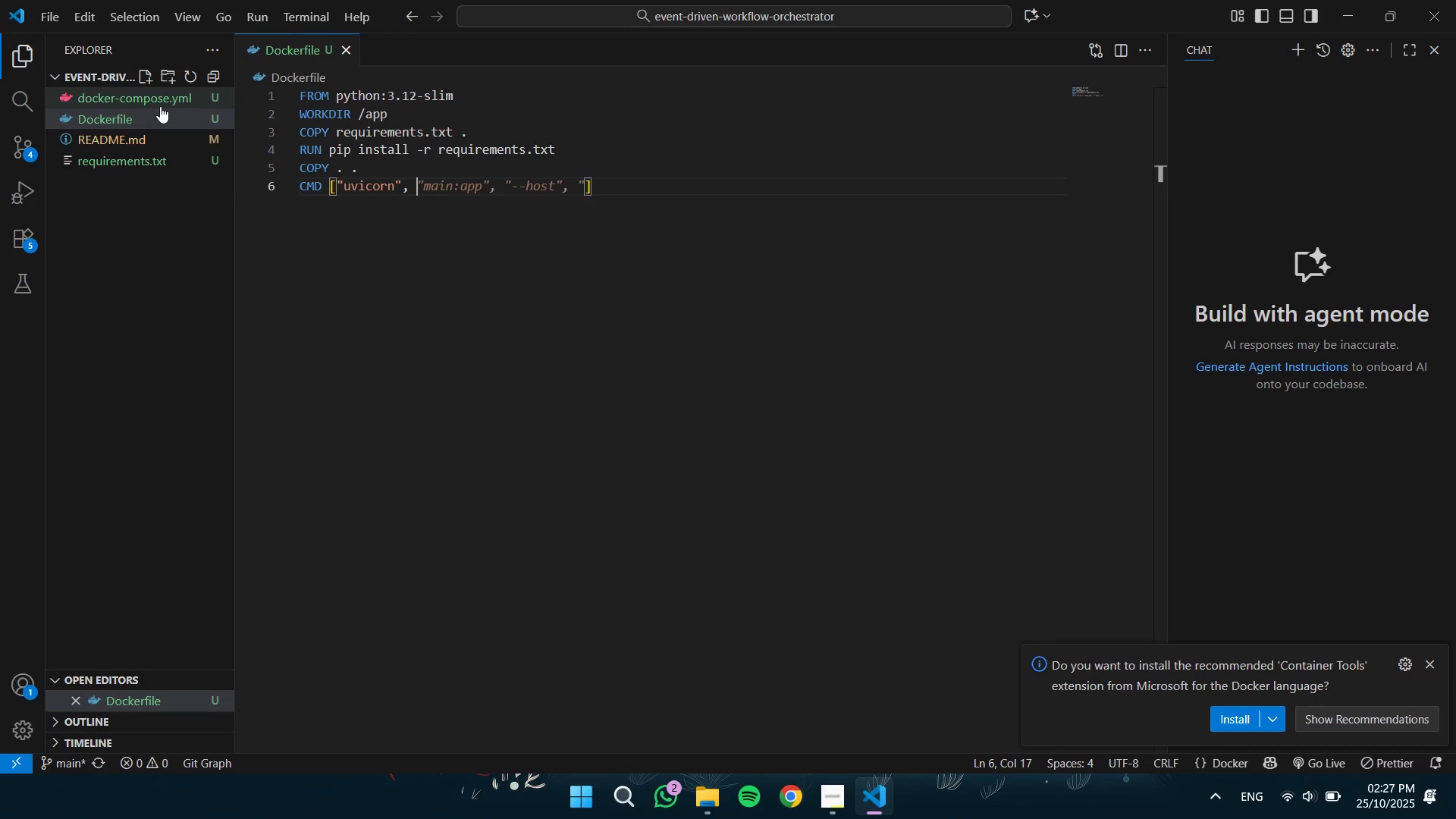 
key(Tab)
 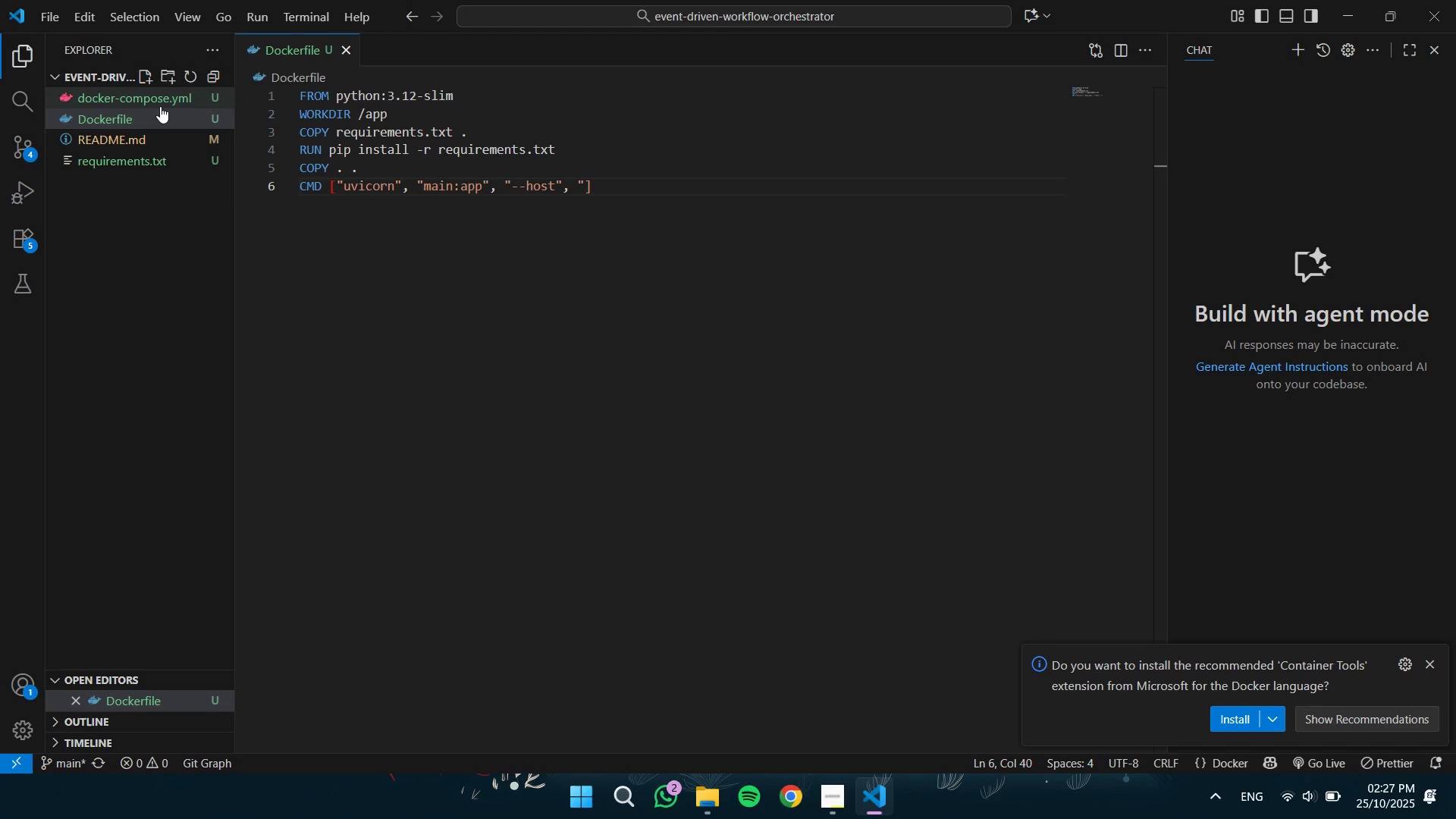 
key(Shift+Quote)
 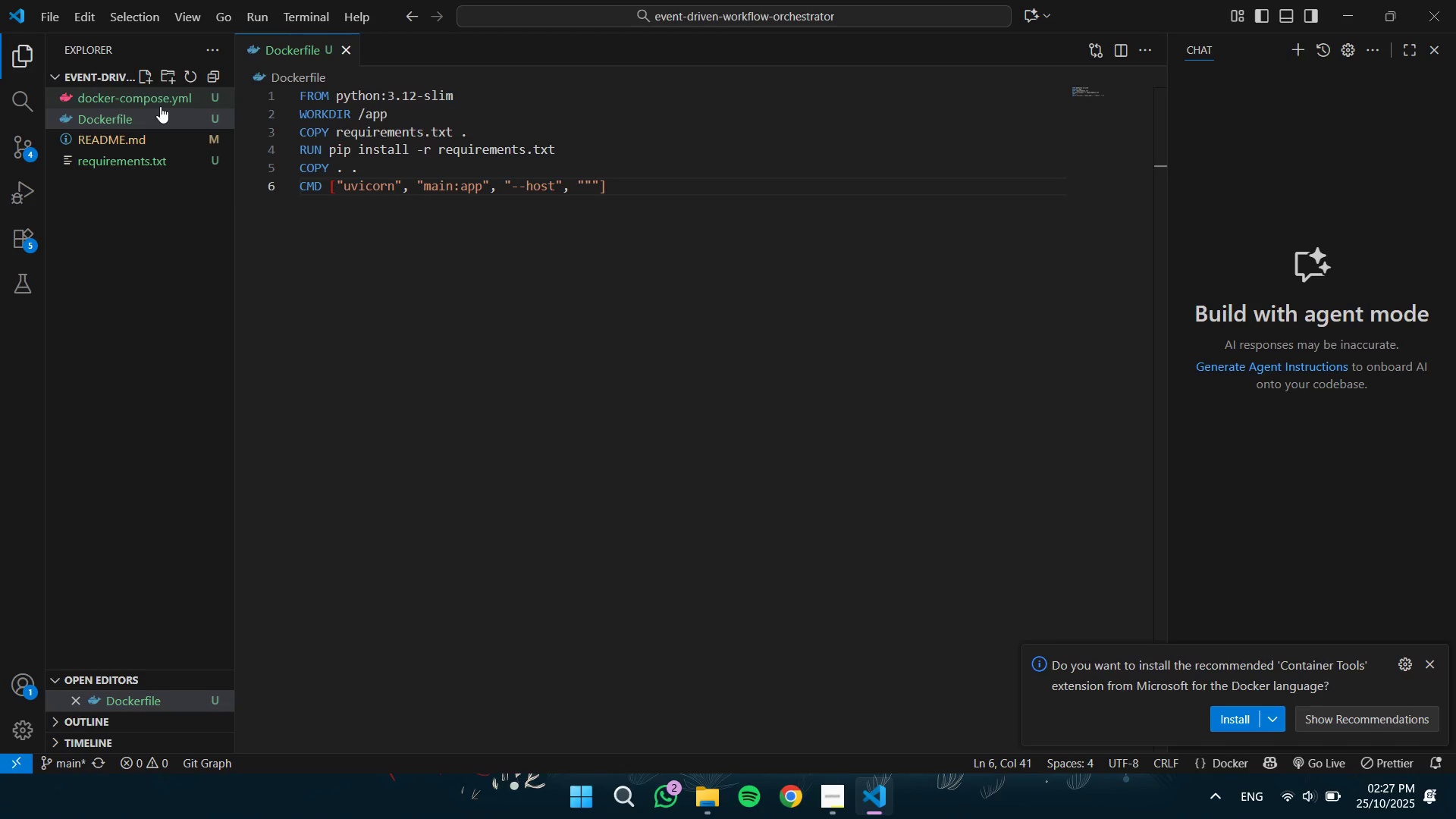 
key(Delete)
 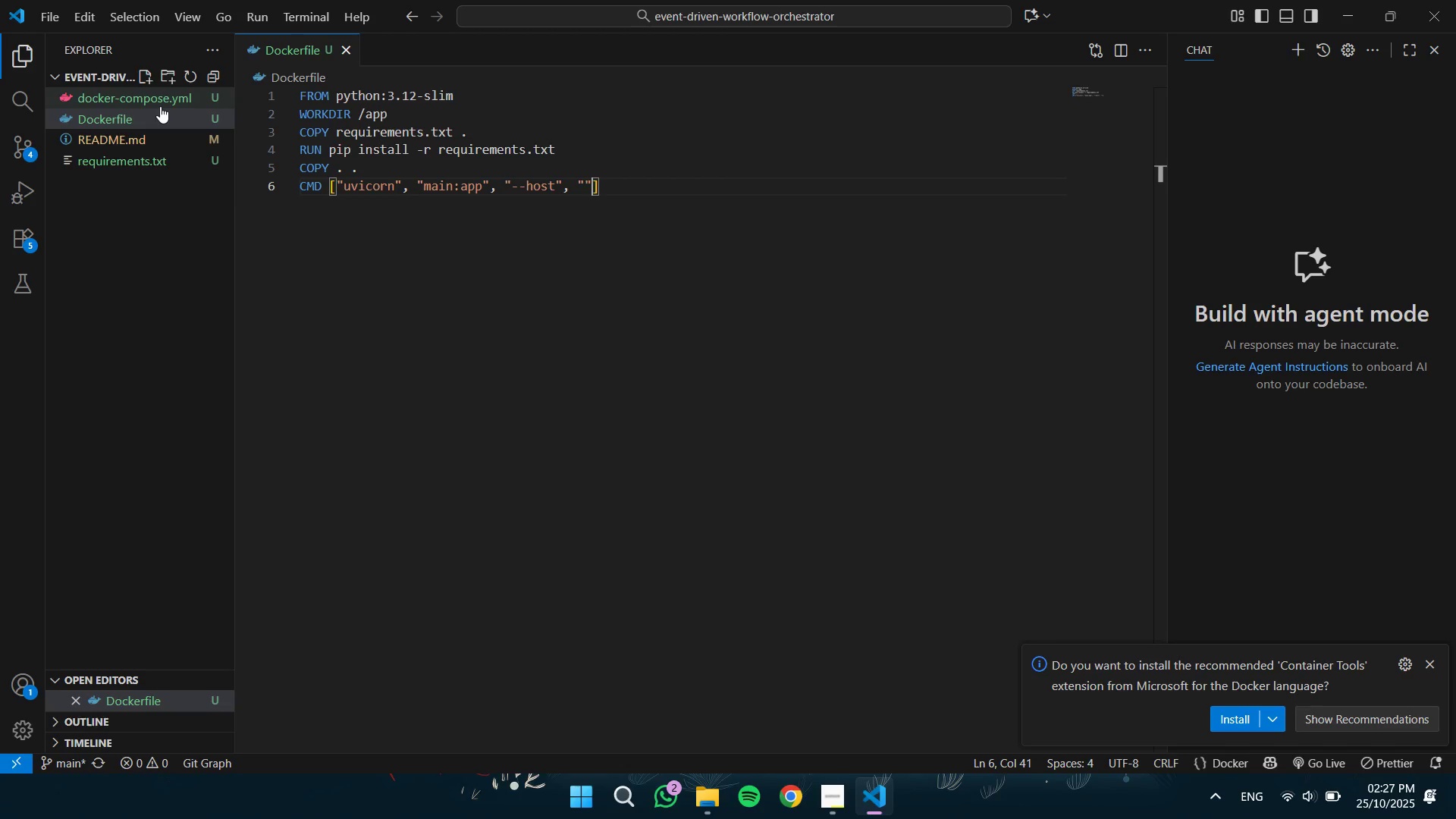 
key(ArrowLeft)
 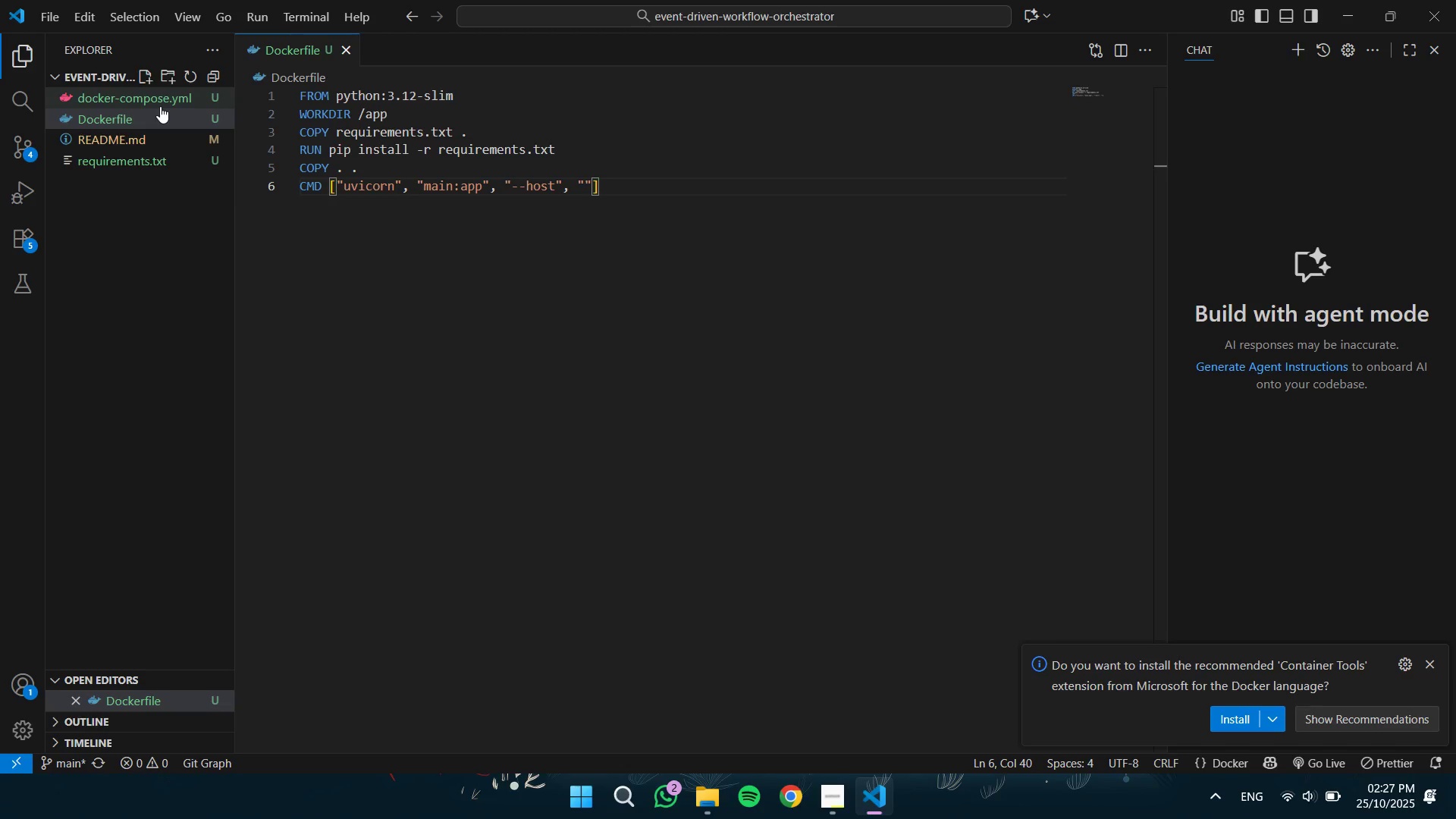 
key(Numpad0)
 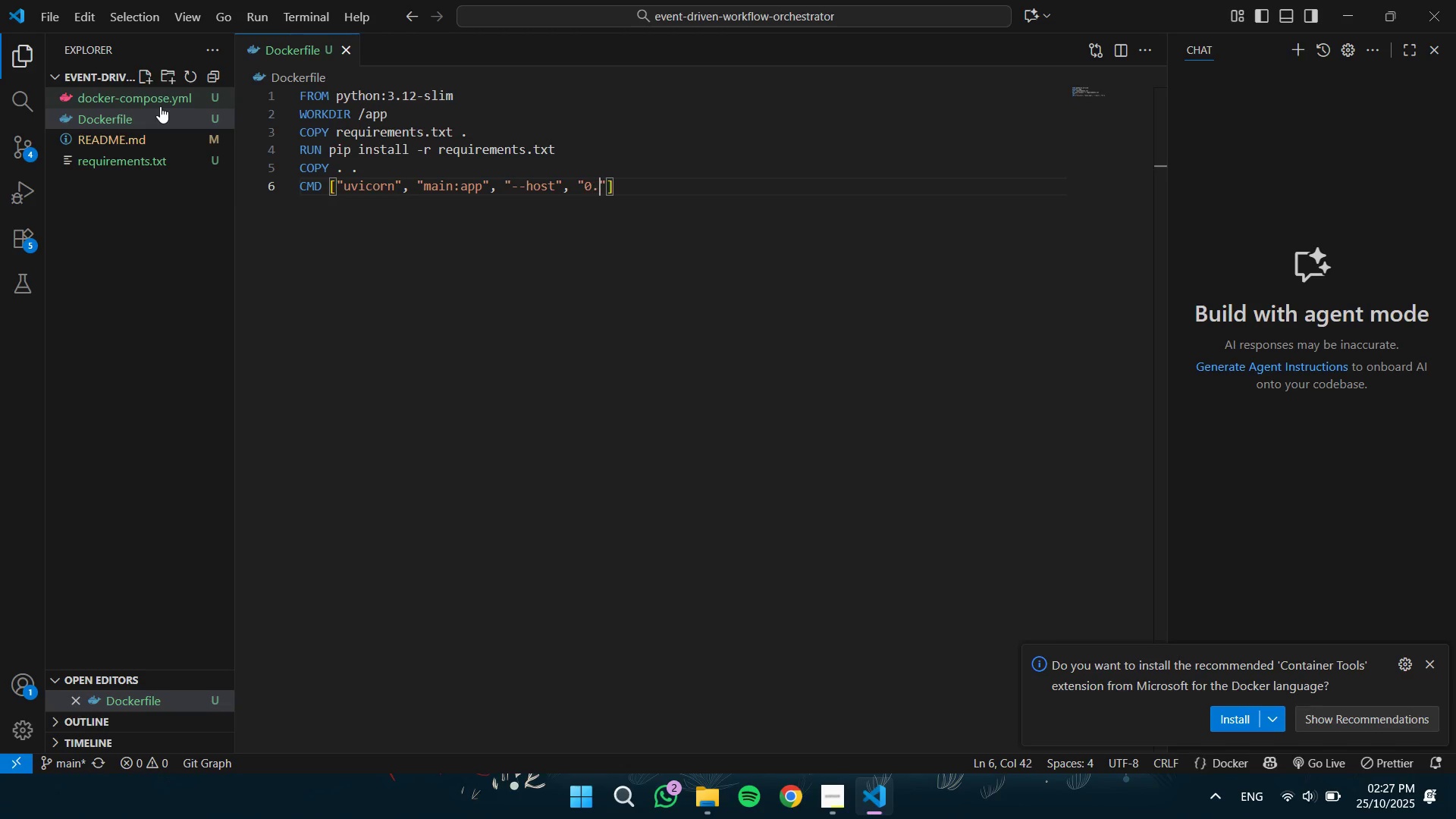 
key(NumpadDecimal)
 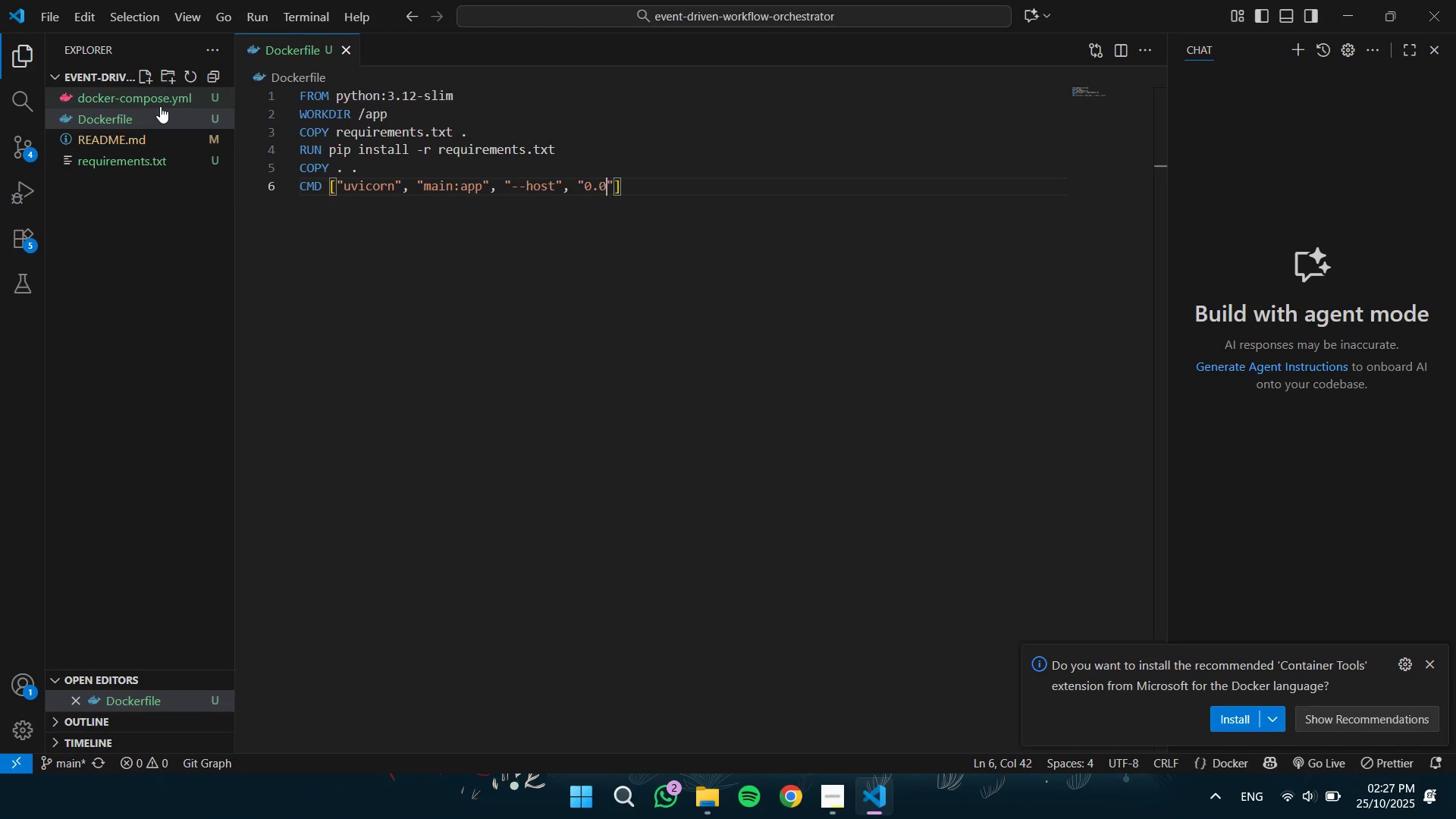 
key(Numpad0)
 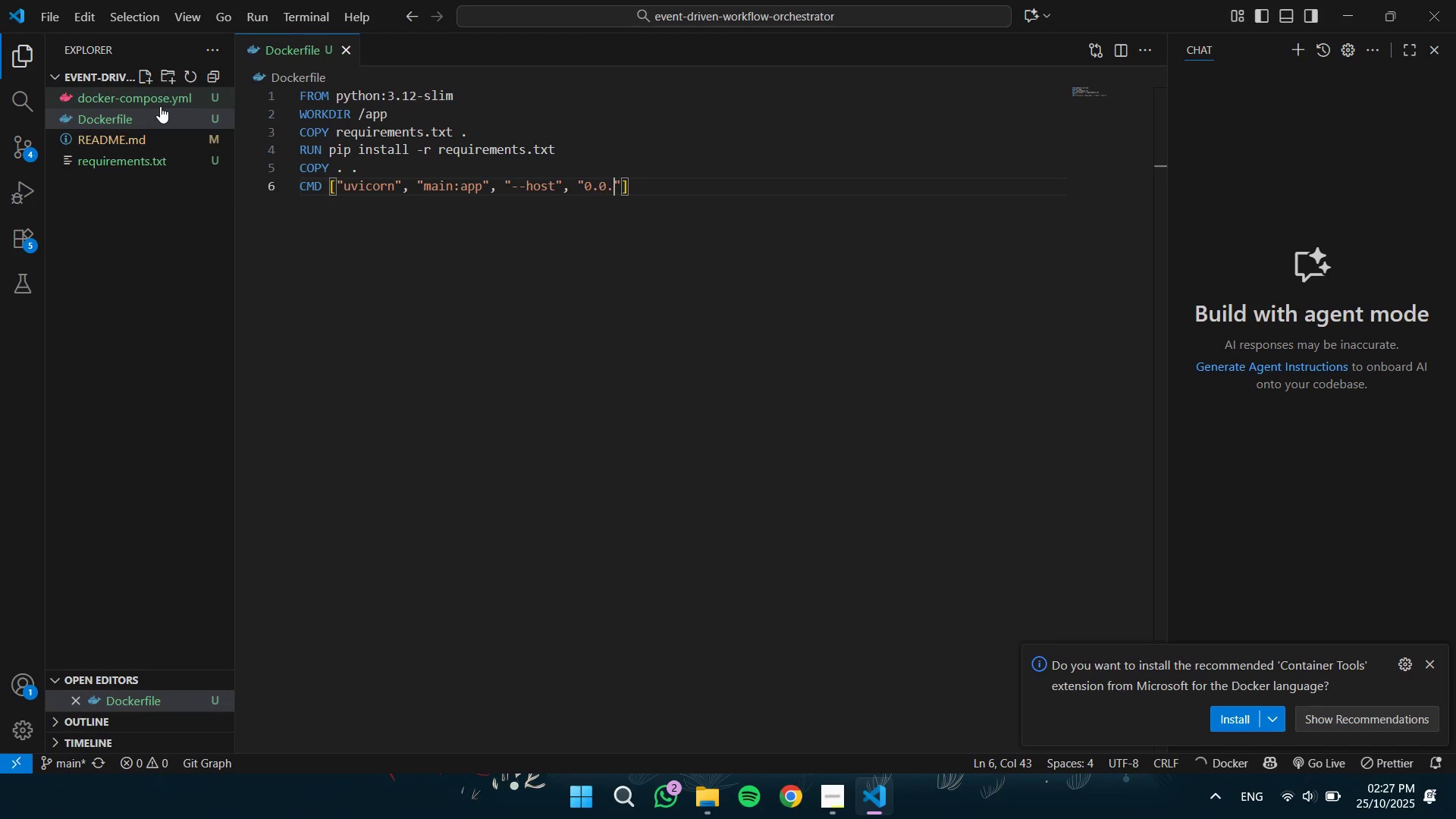 
key(NumpadDecimal)
 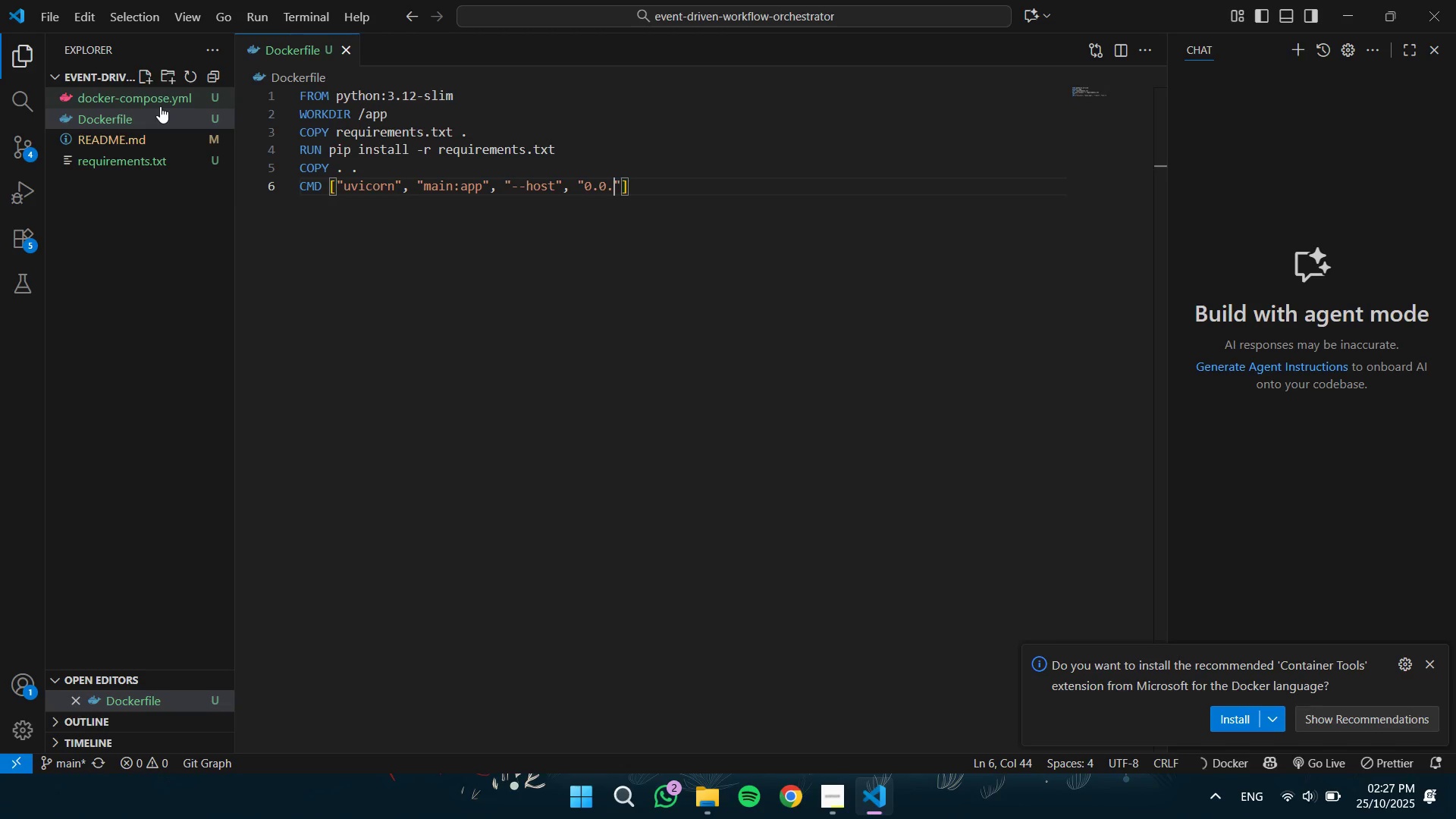 
key(Numpad0)
 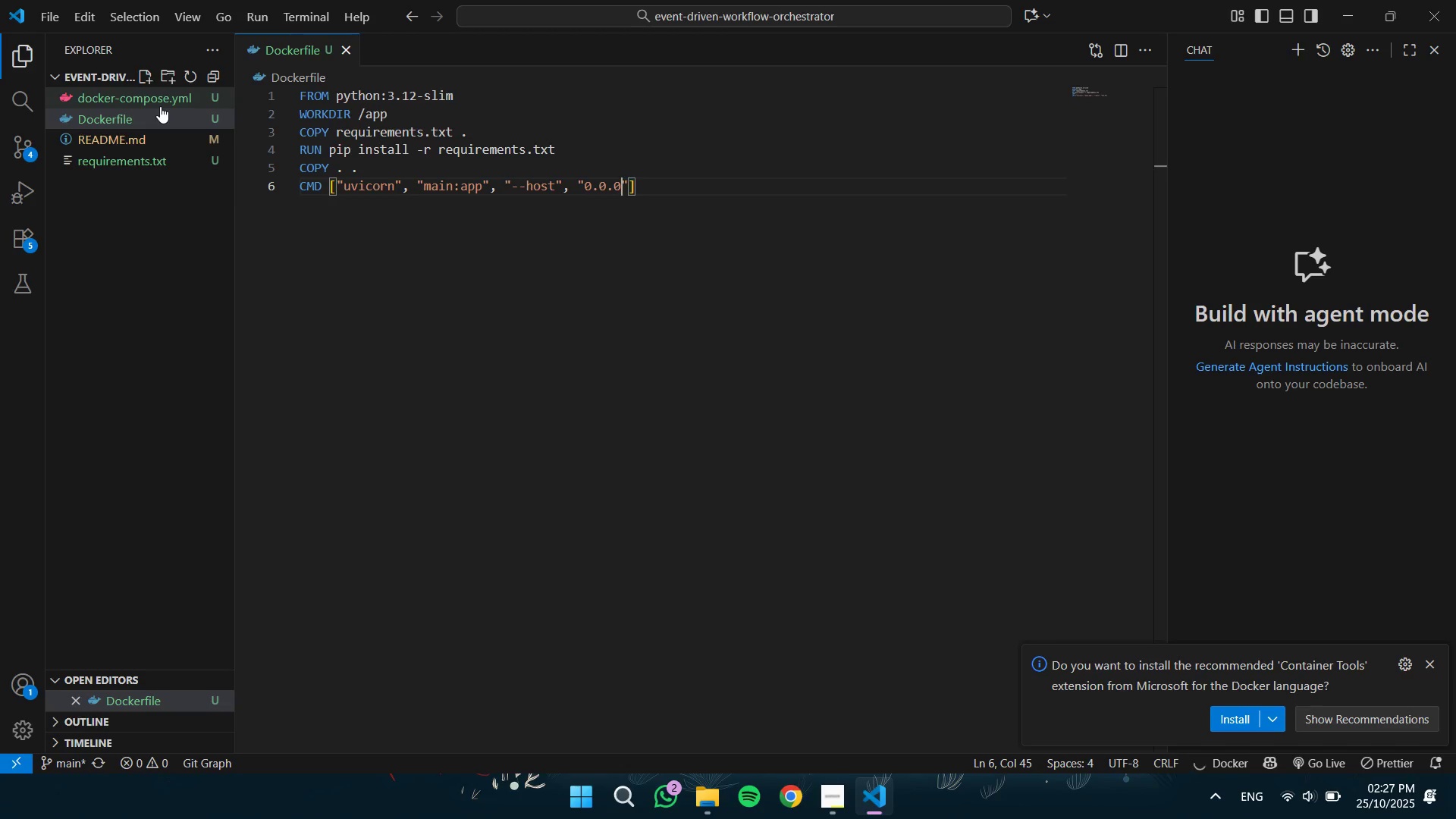 
key(NumpadDecimal)
 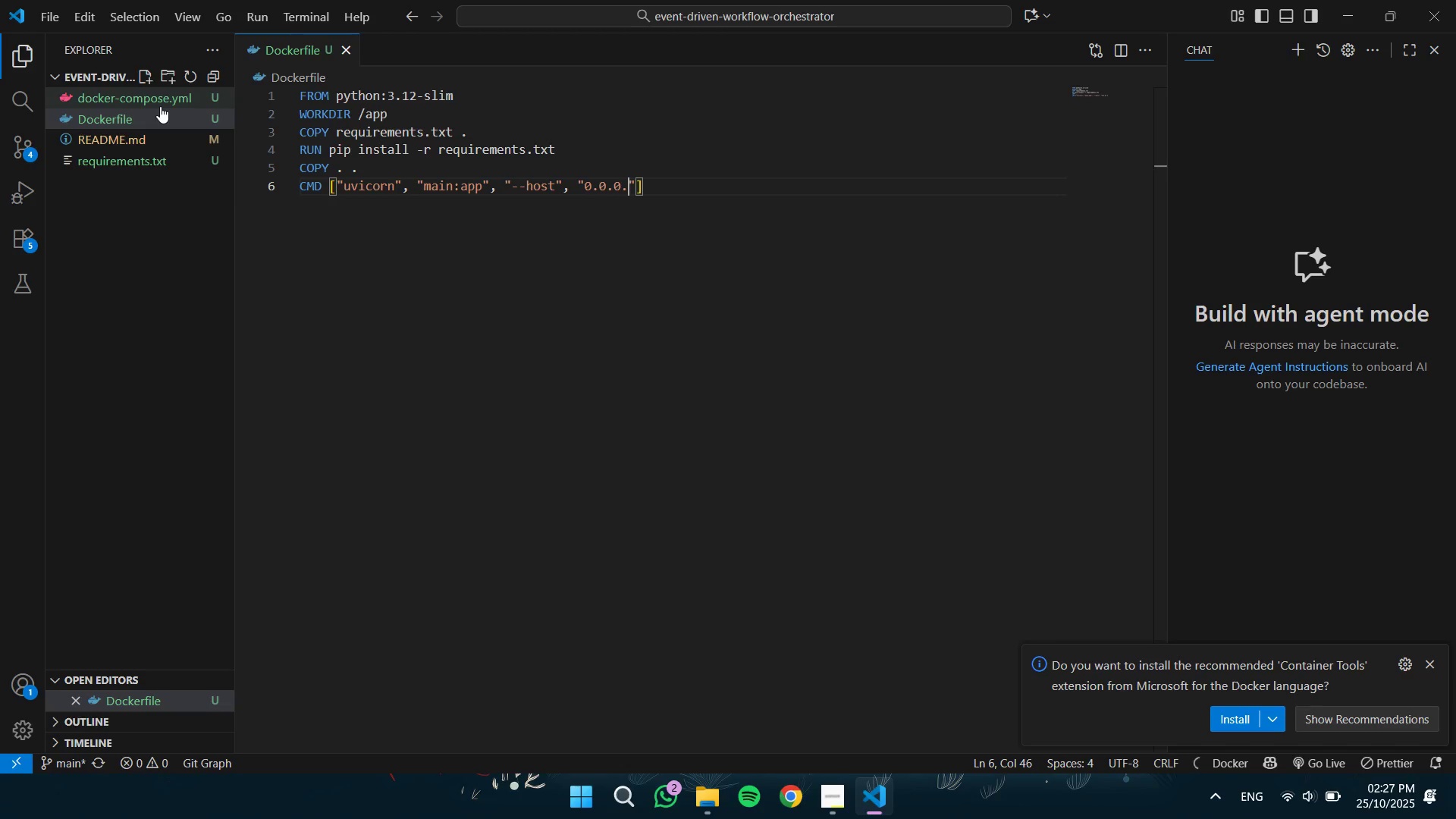 
key(Numpad0)
 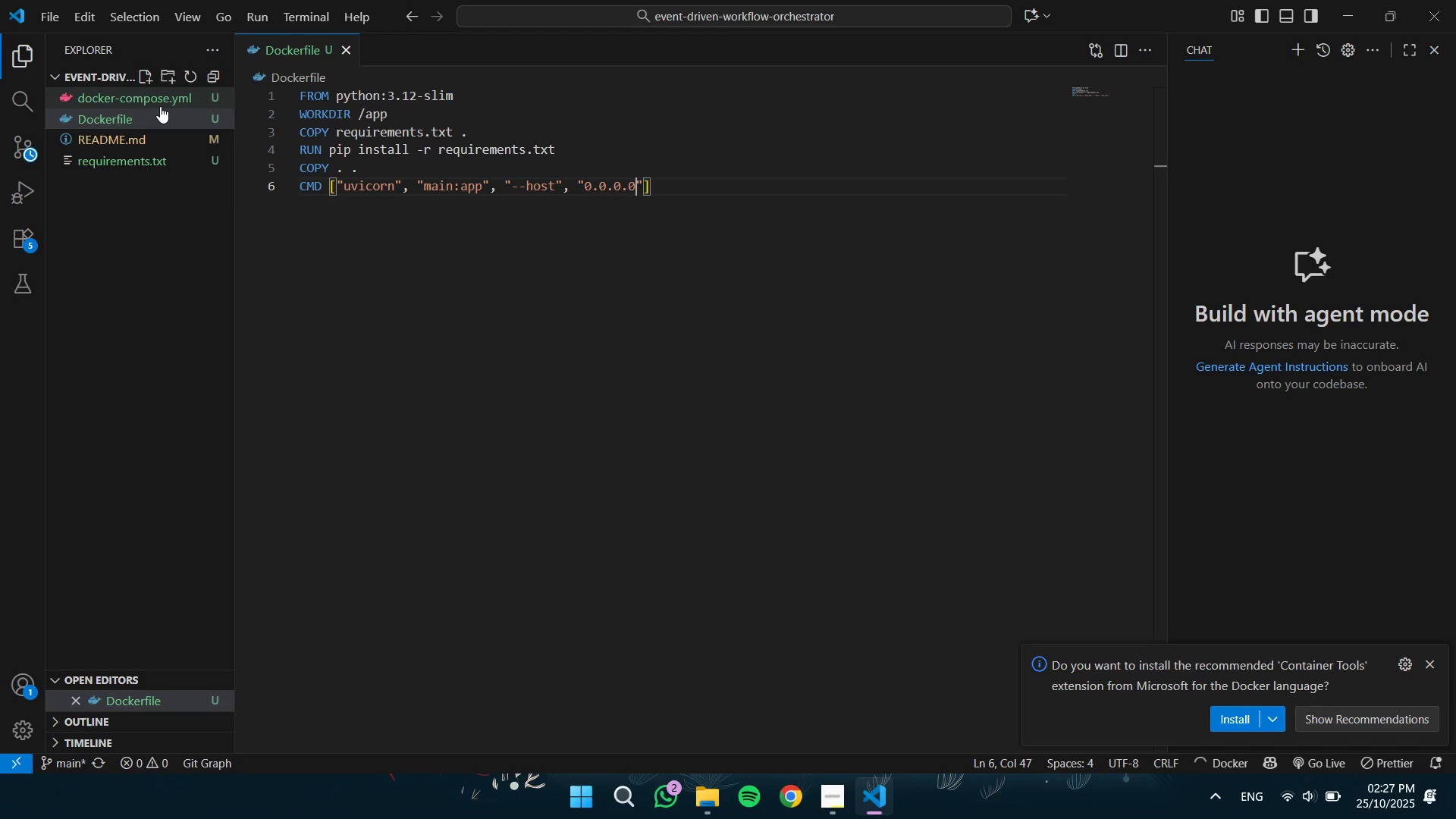 
key(ArrowRight)
 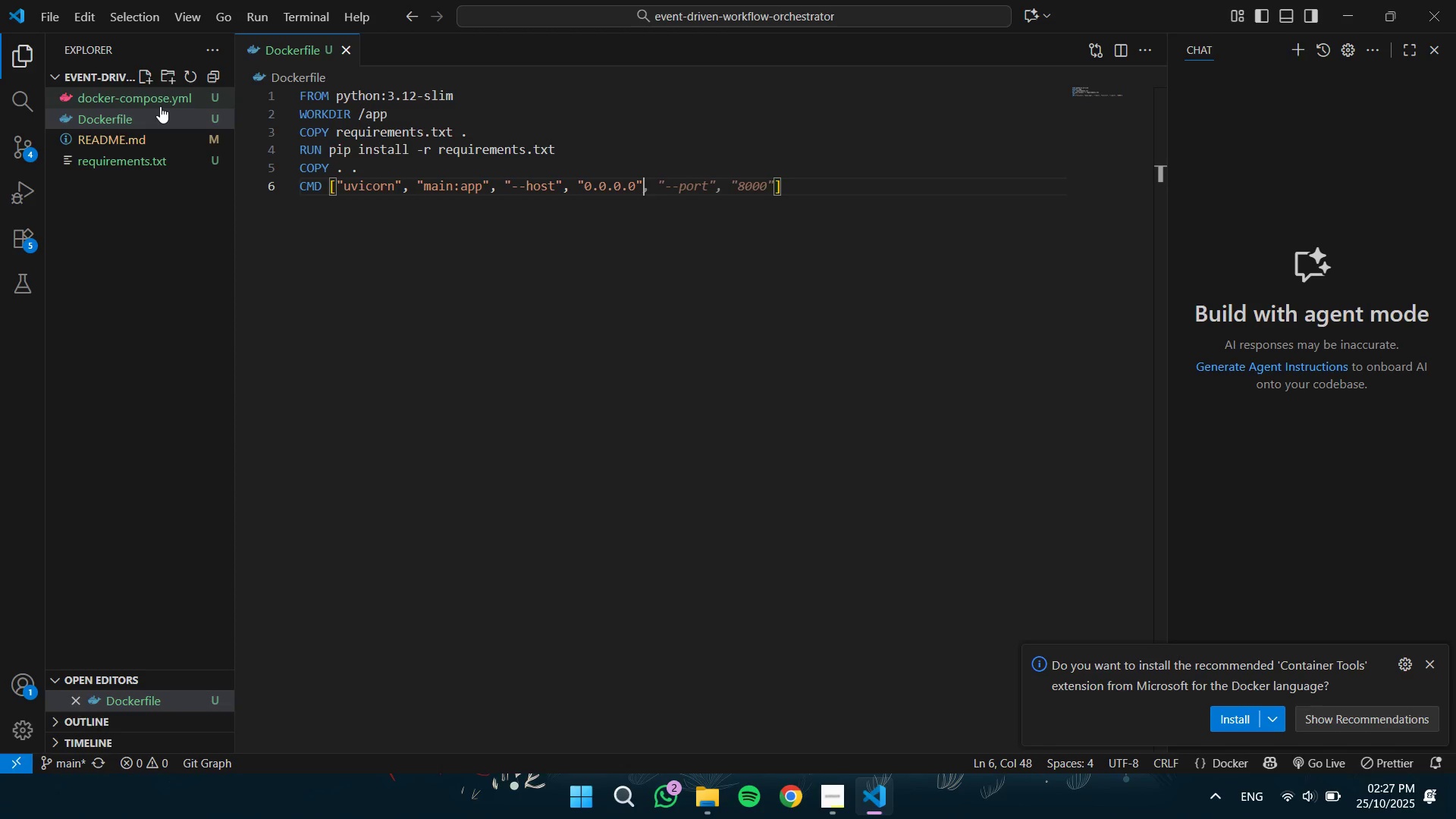 
key(Comma)
 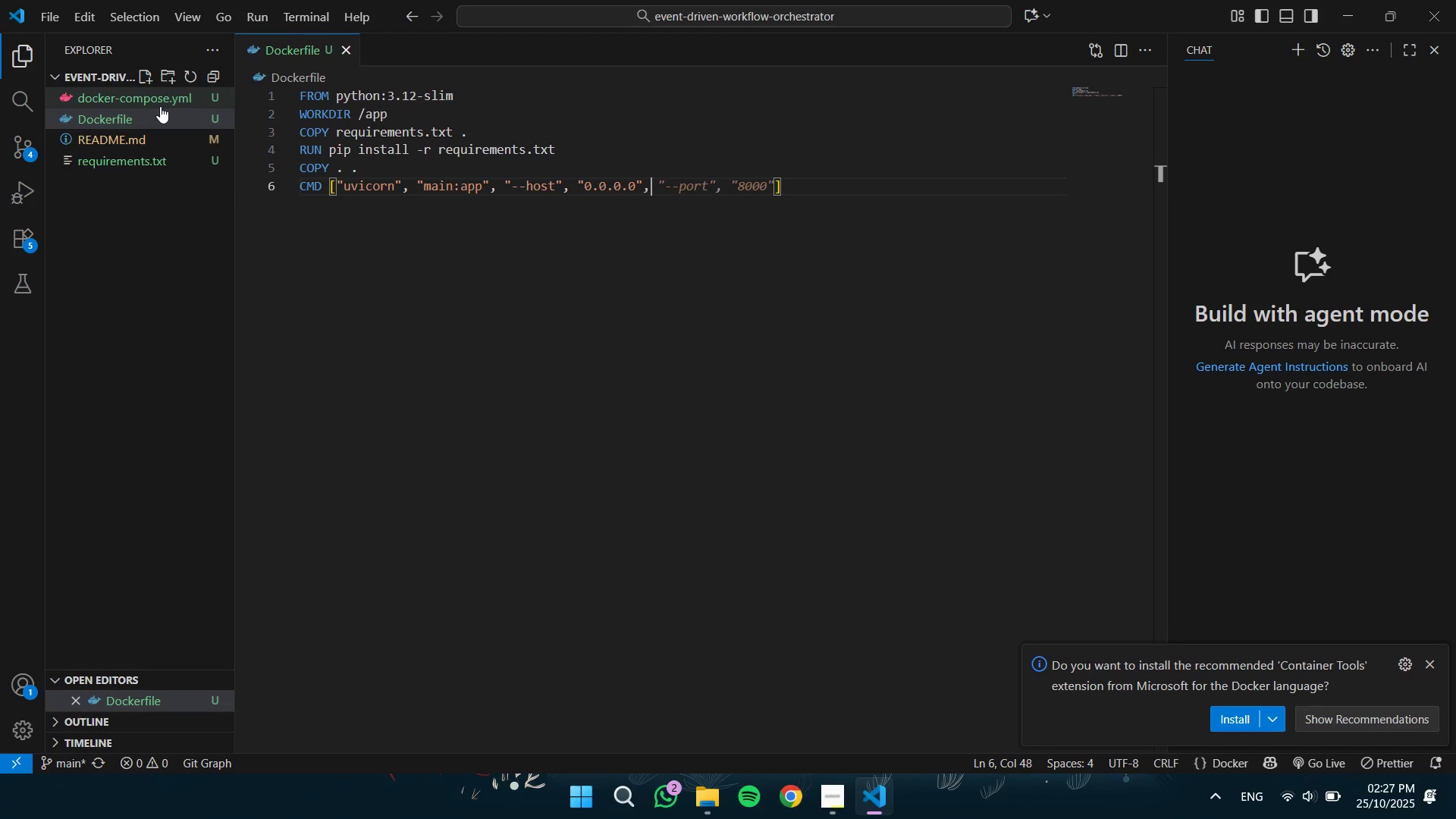 
key(Space)
 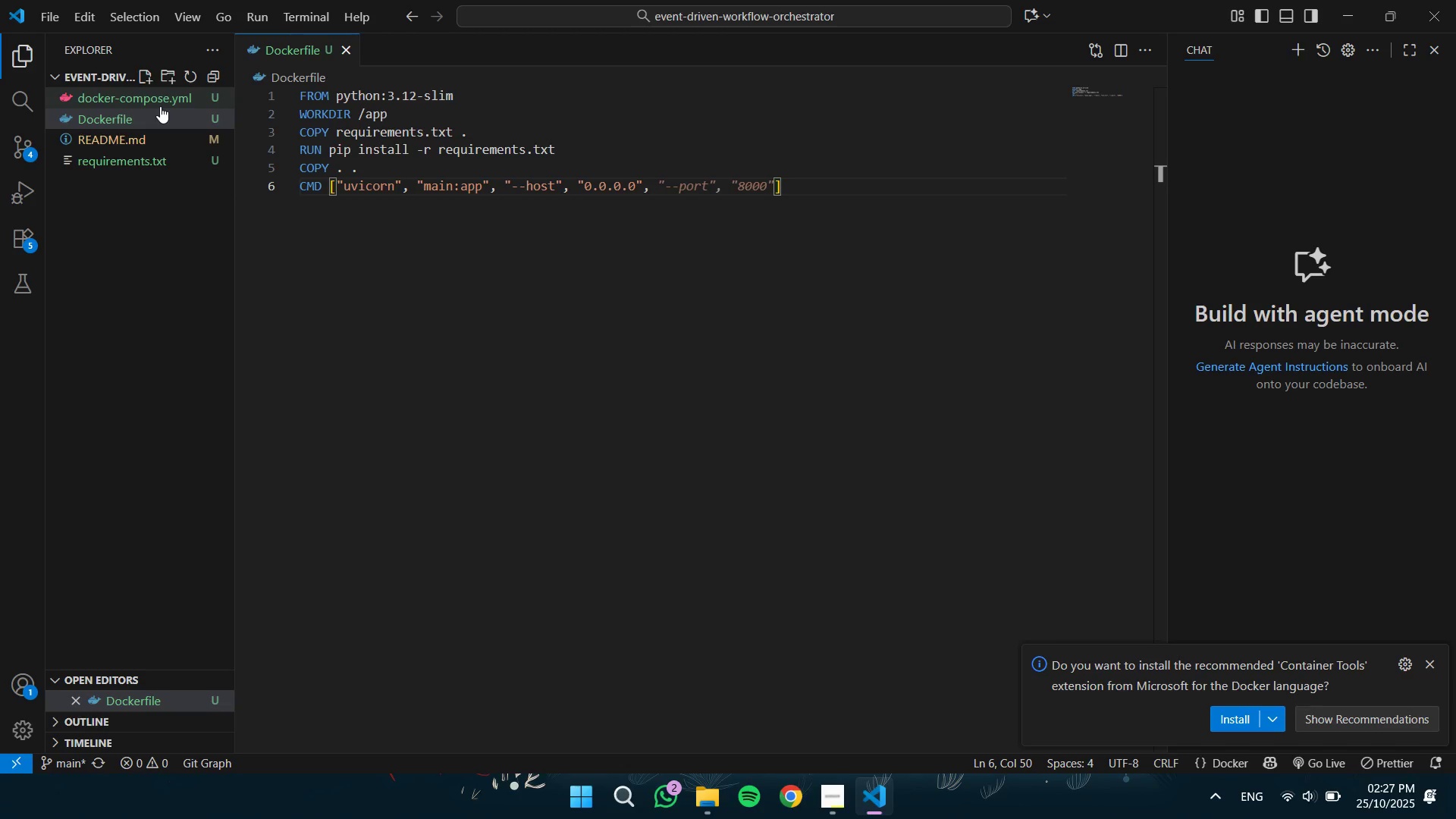 
key(Tab)
 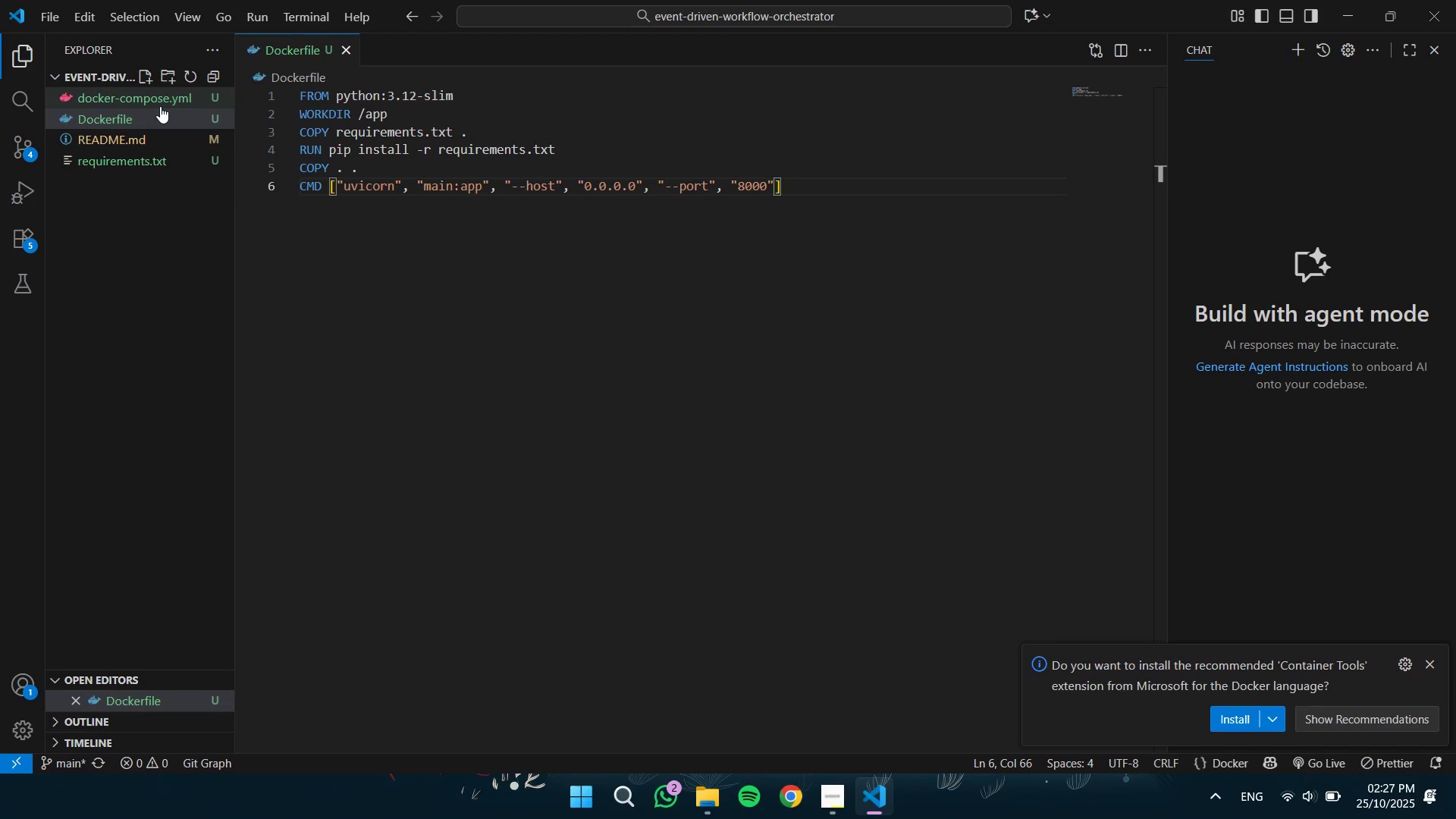 
key(ArrowRight)
 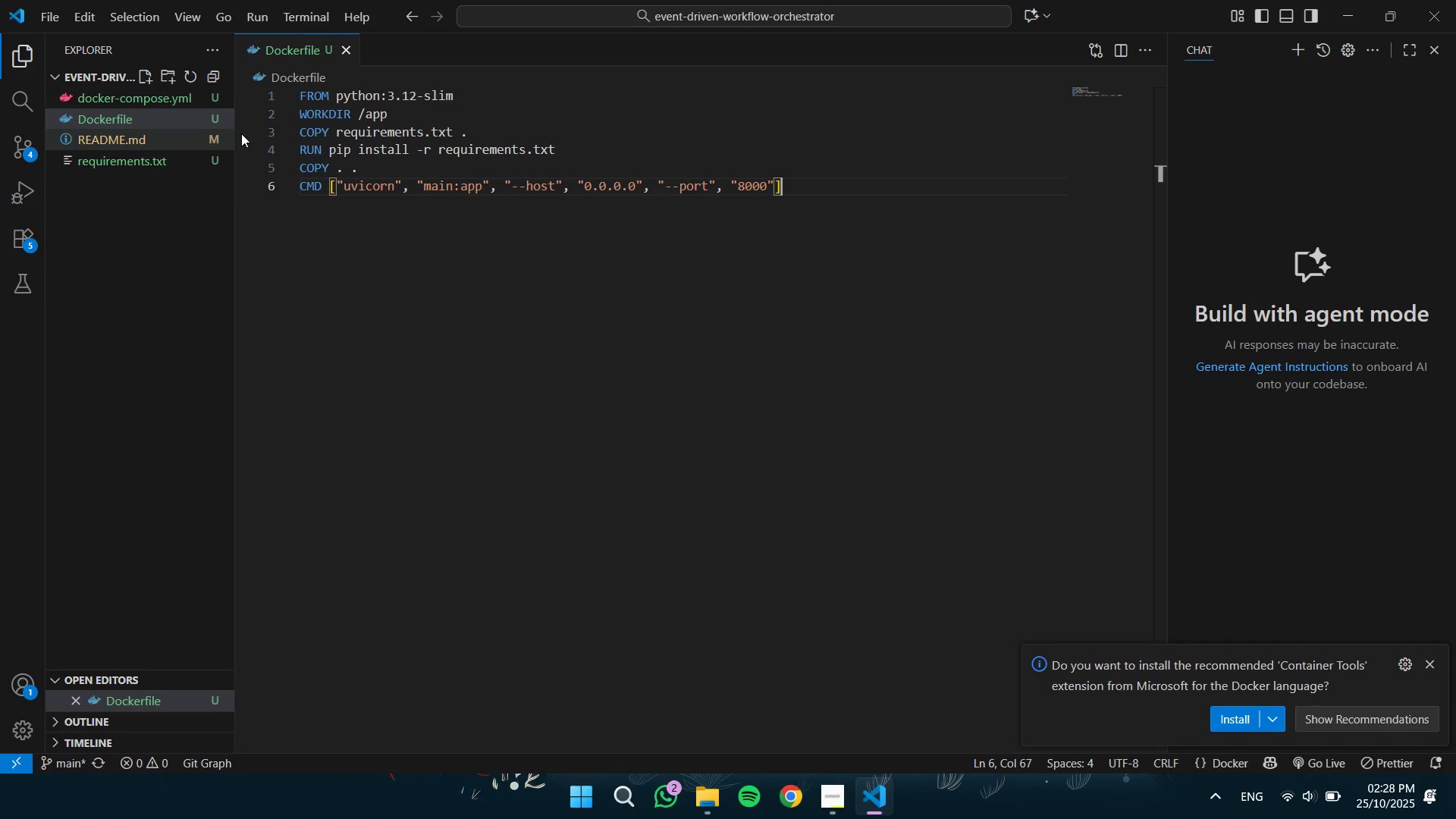 
wait(7.1)
 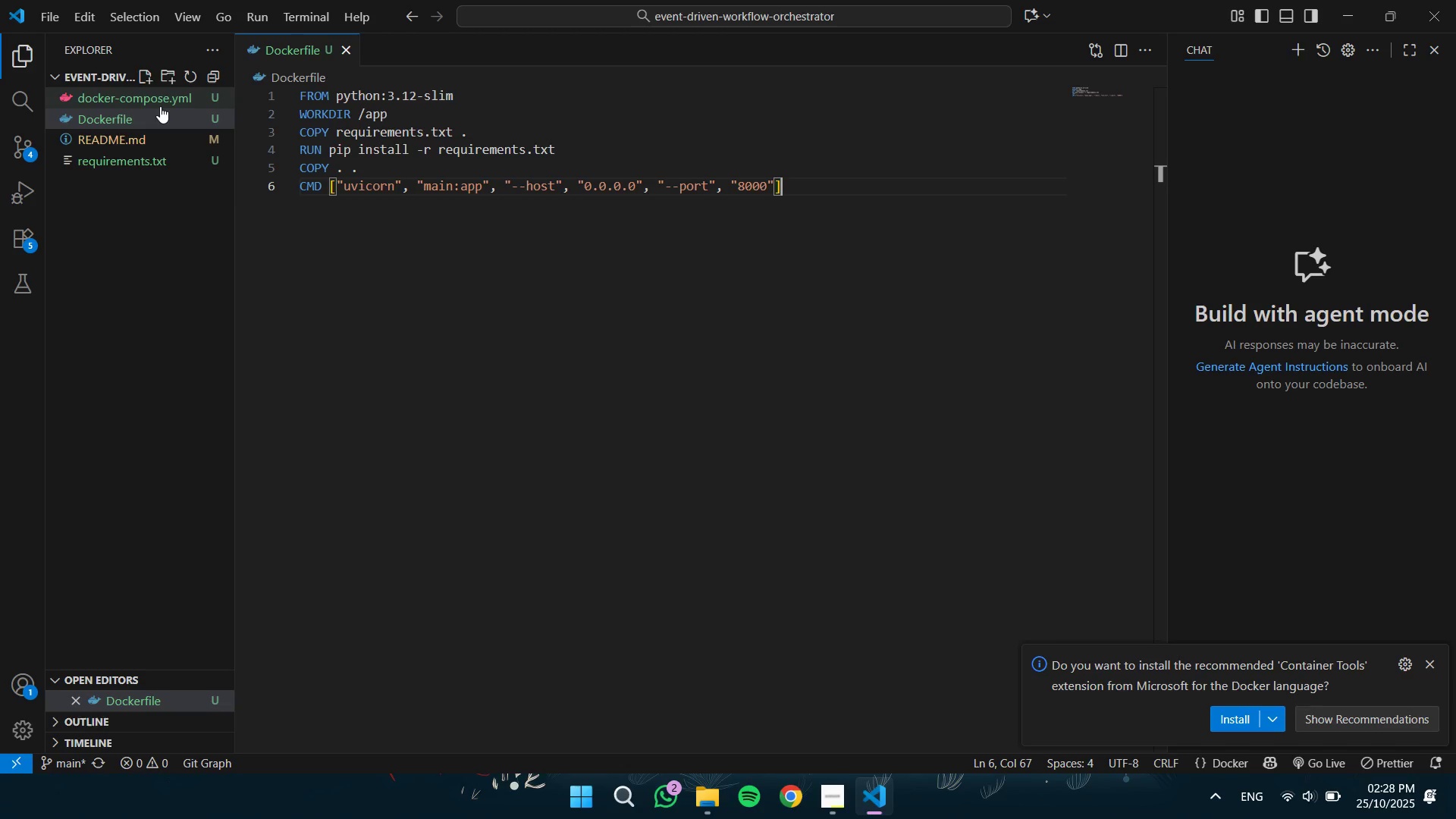 
double_click([134, 307])
 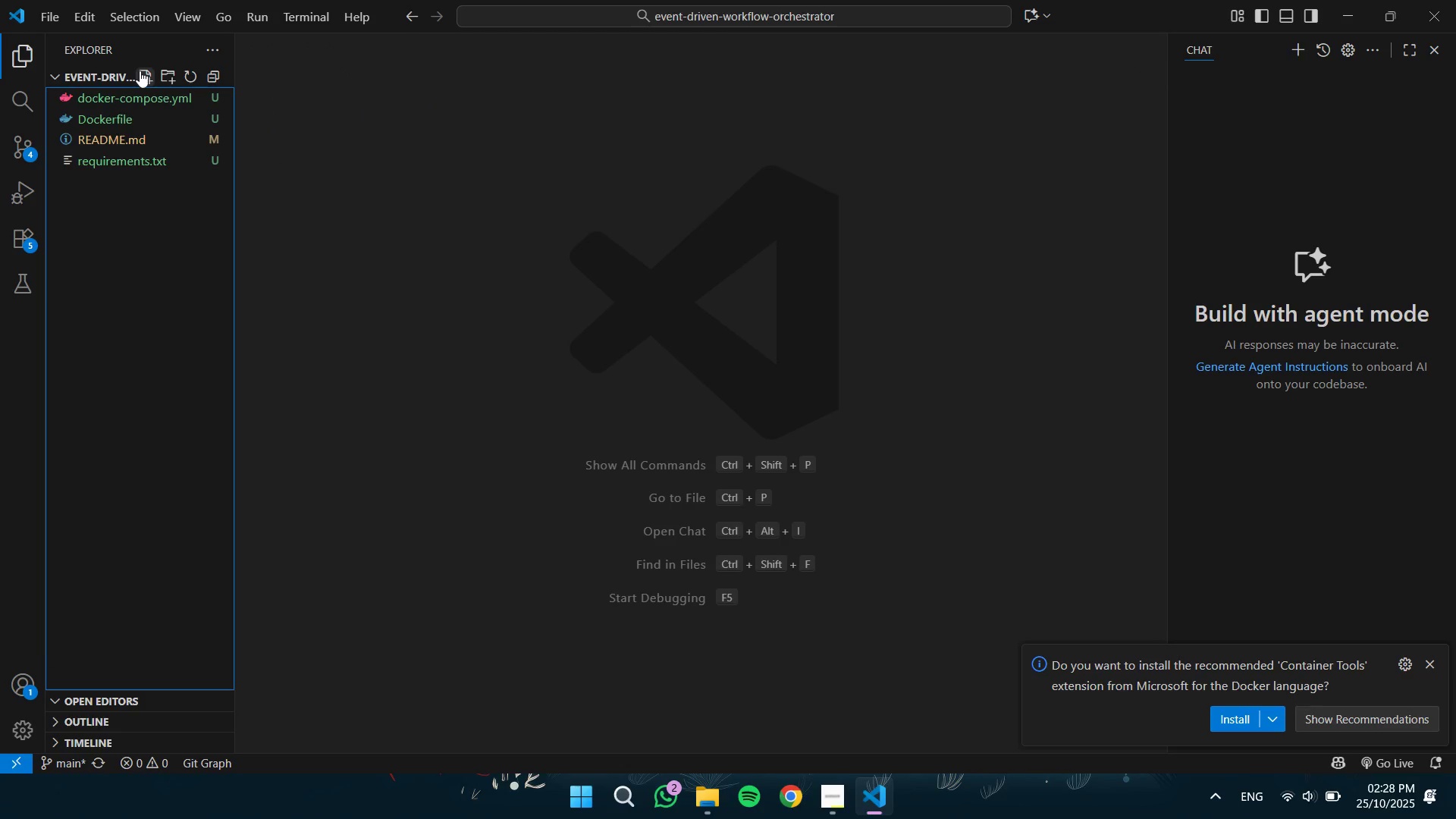 
left_click([140, 71])
 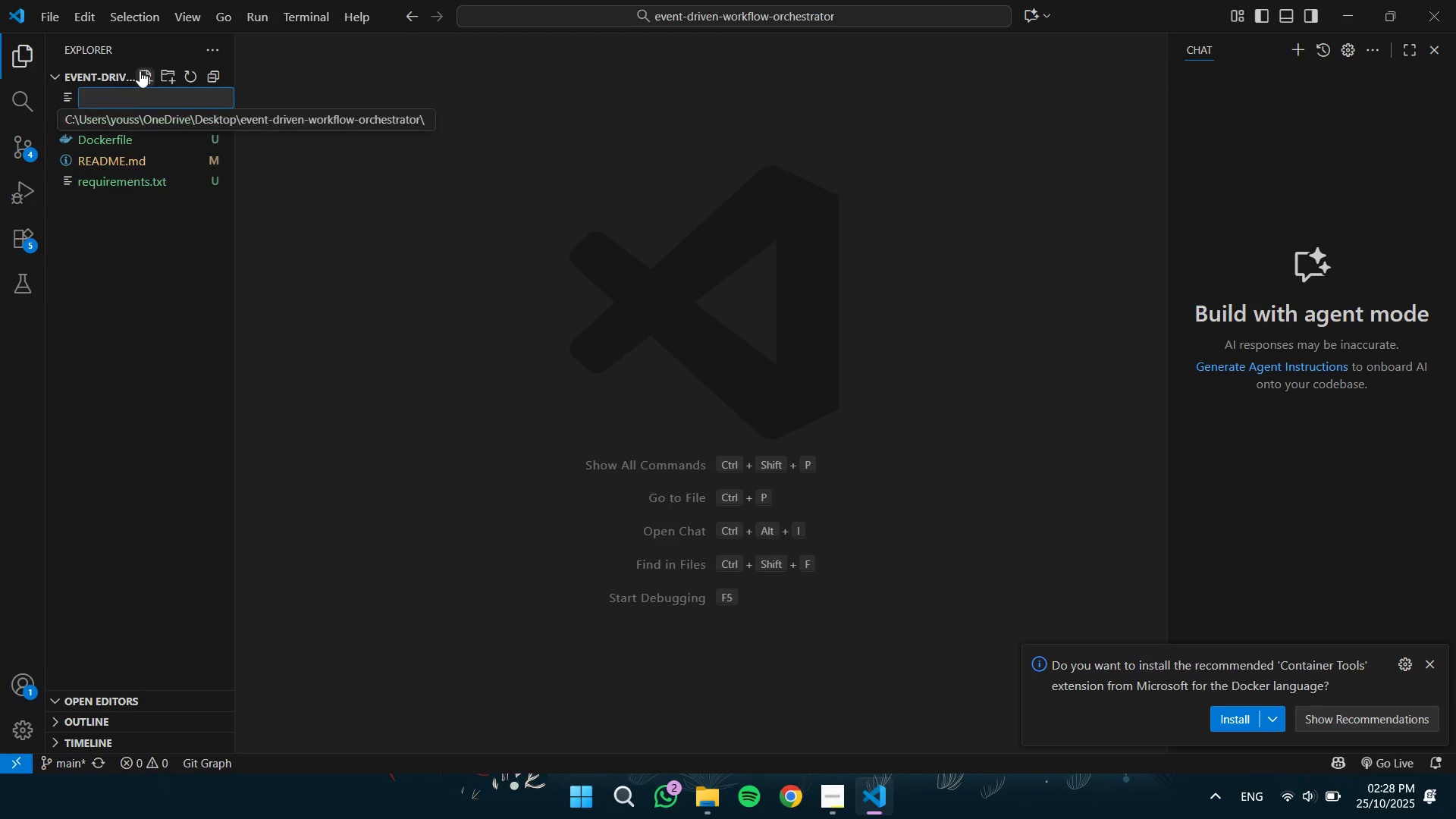 
type(main.py)
 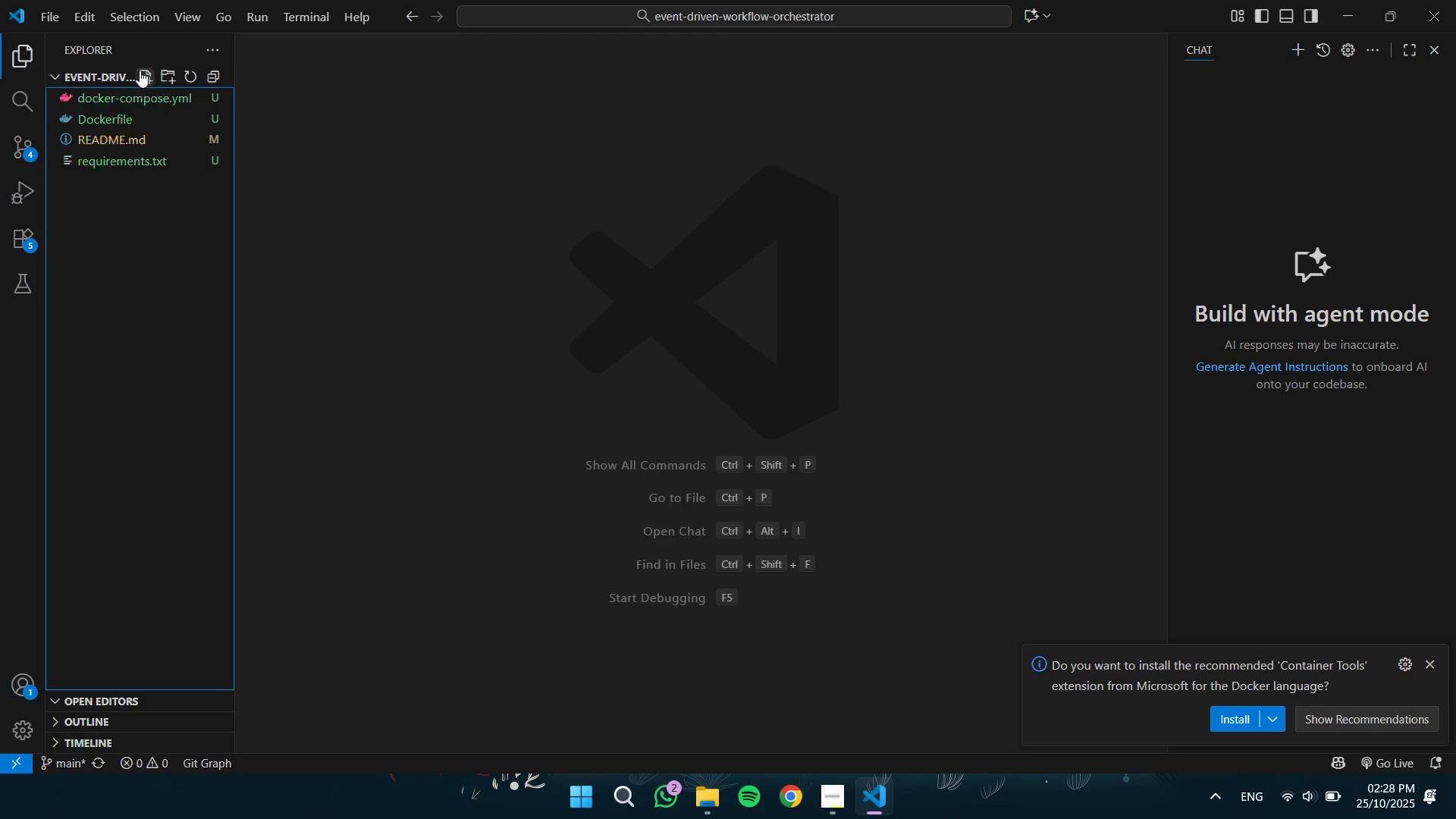 
key(Enter)
 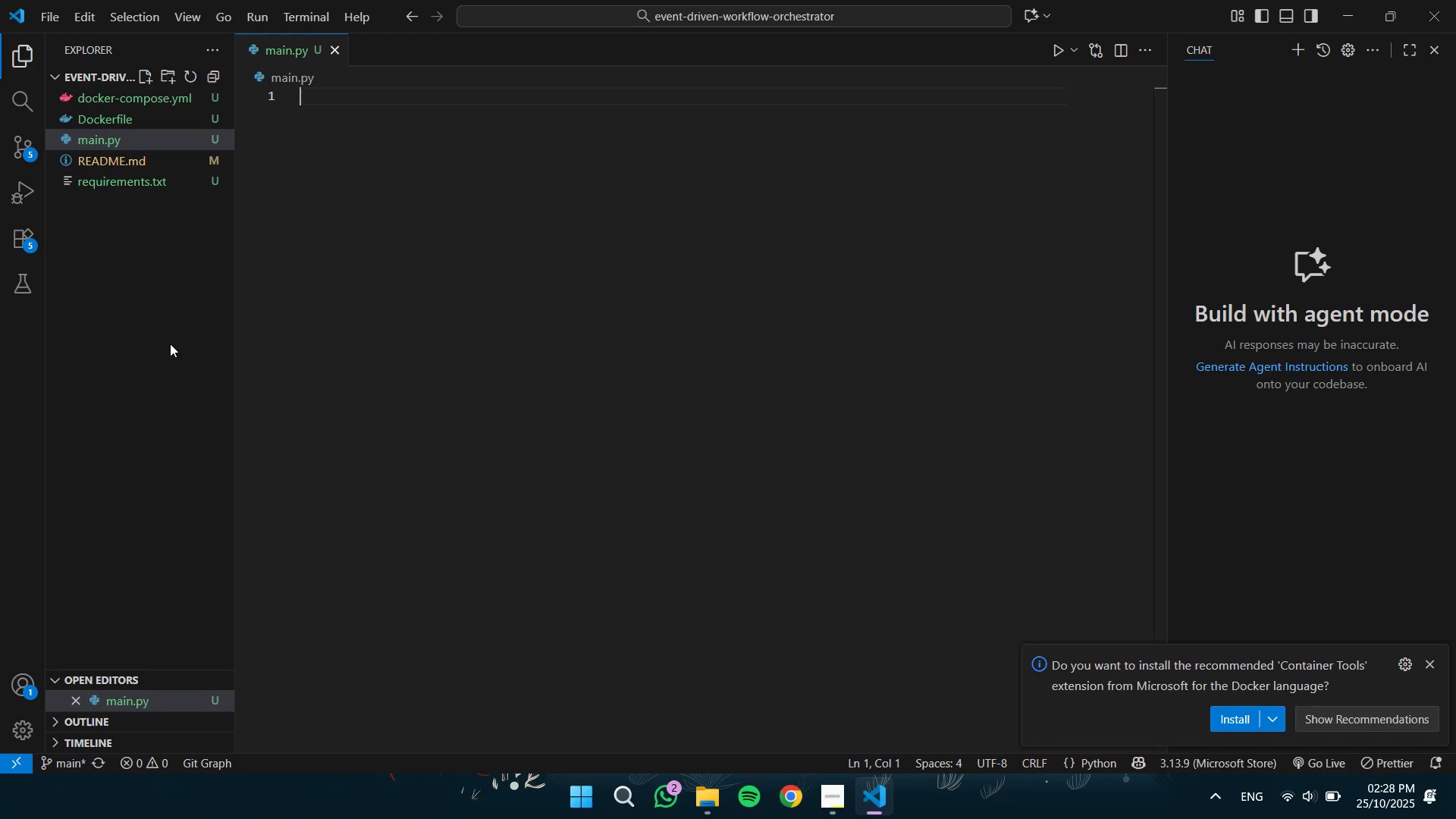 
wait(10.98)
 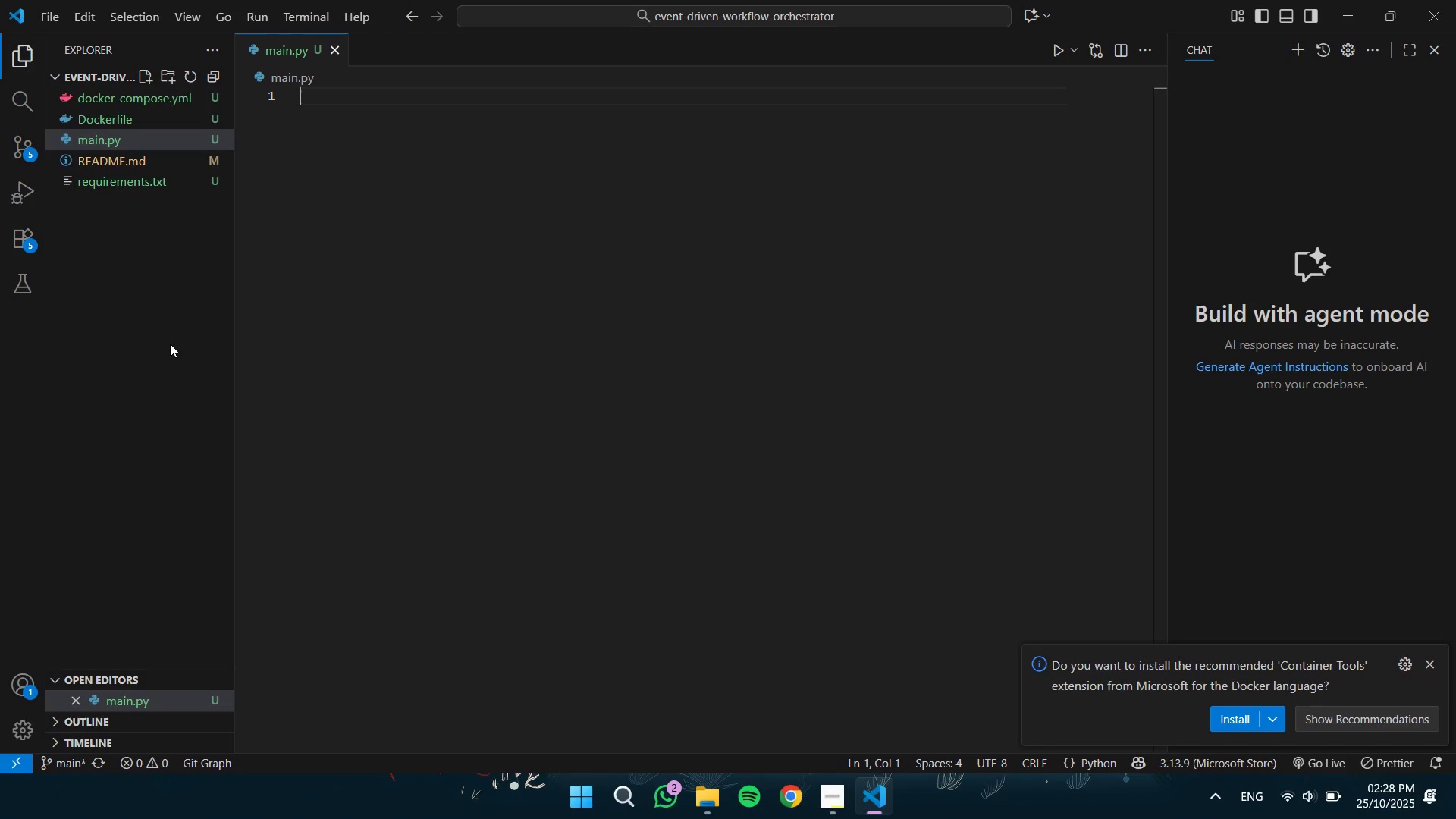 
left_click([170, 344])
 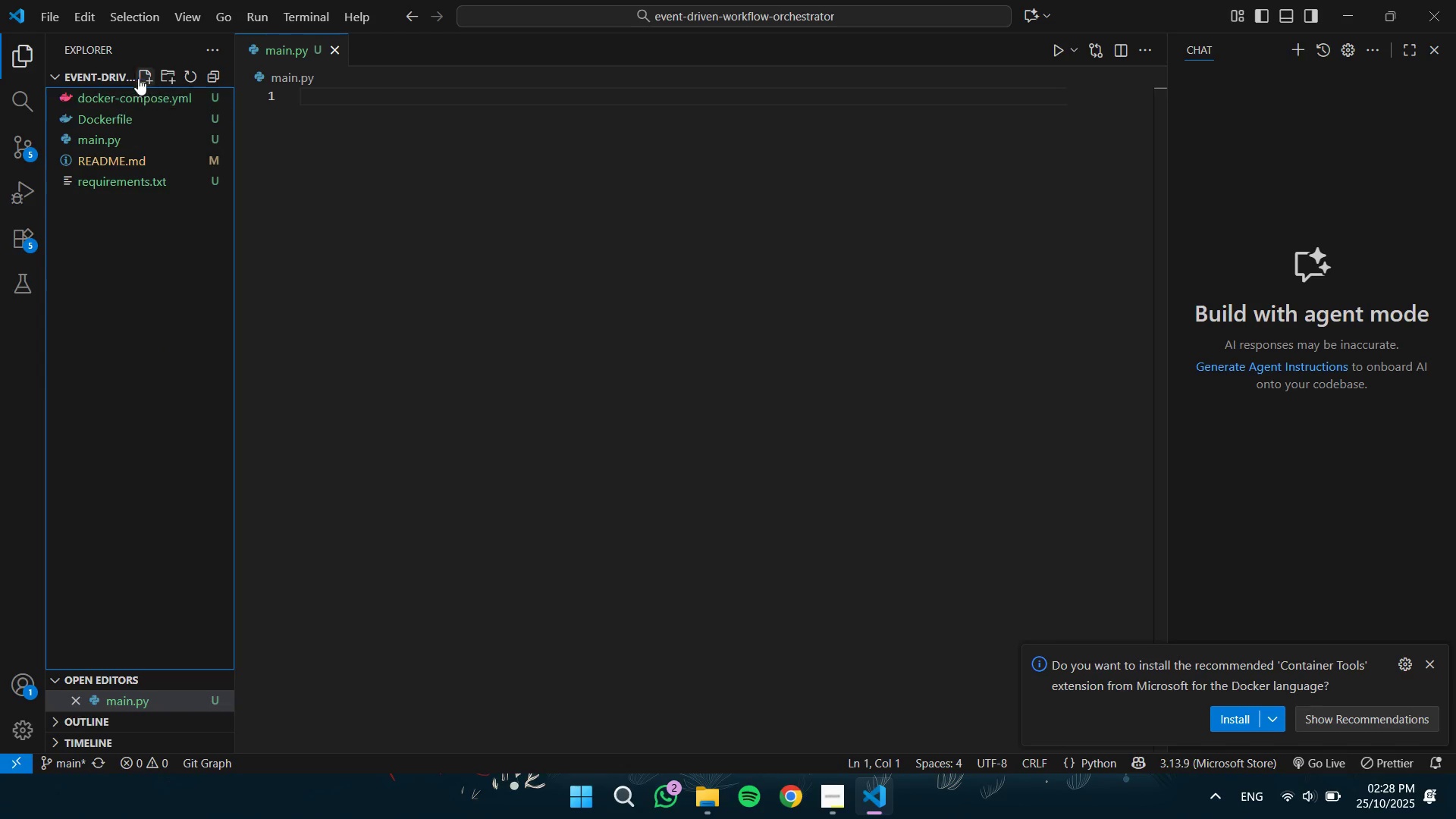 
left_click([136, 76])
 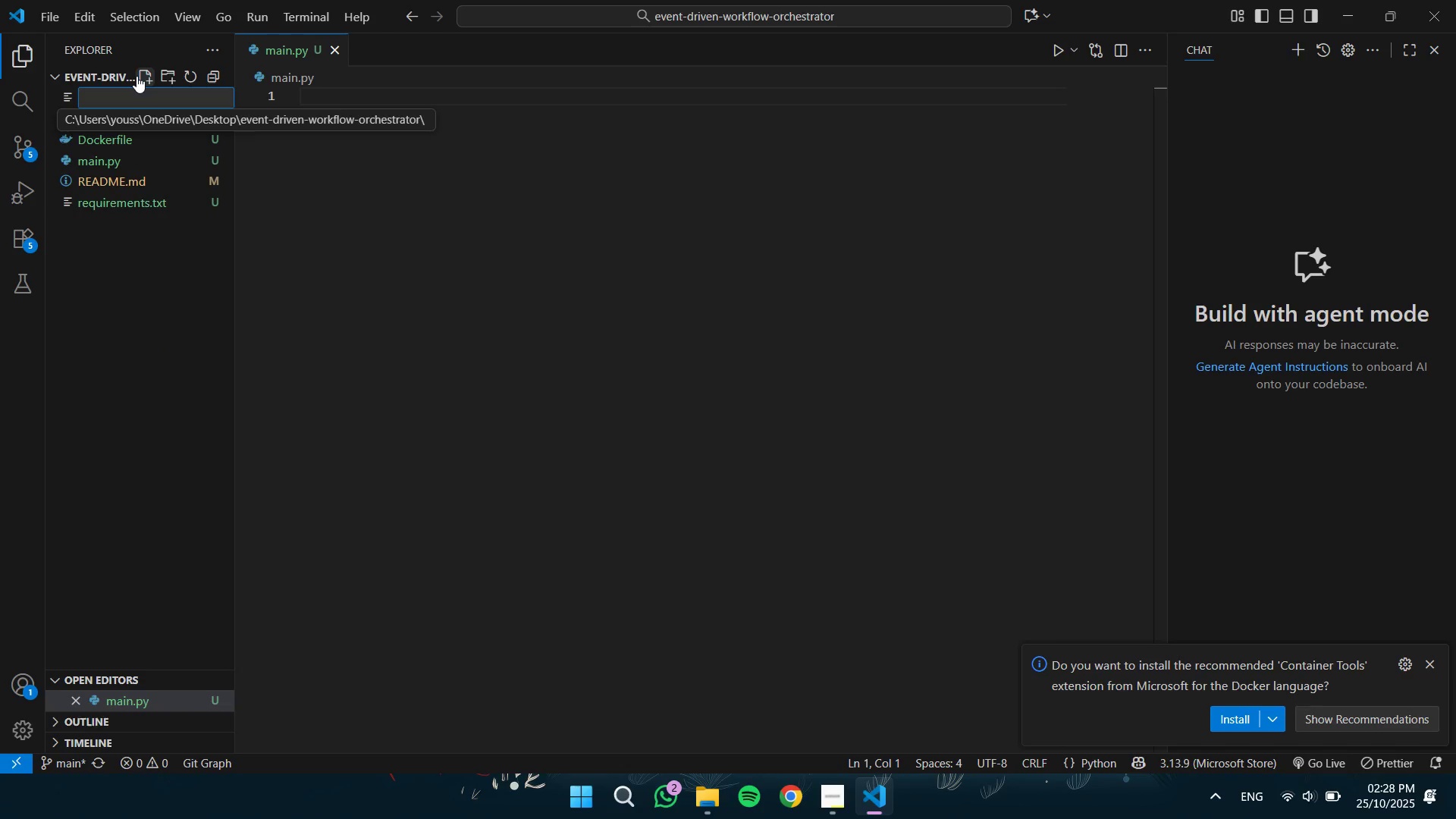 
type(logger.py)
 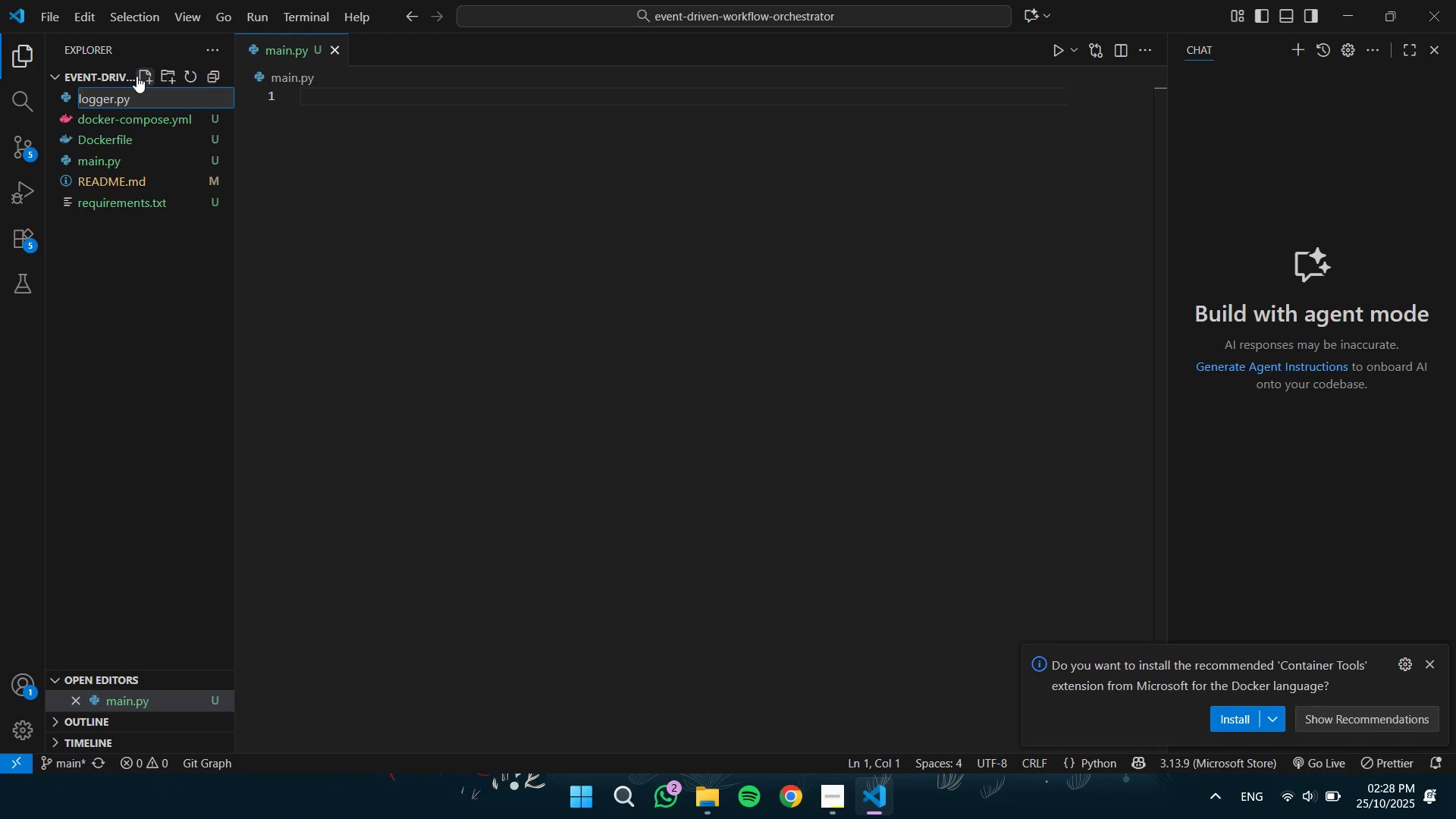 
key(Enter)
 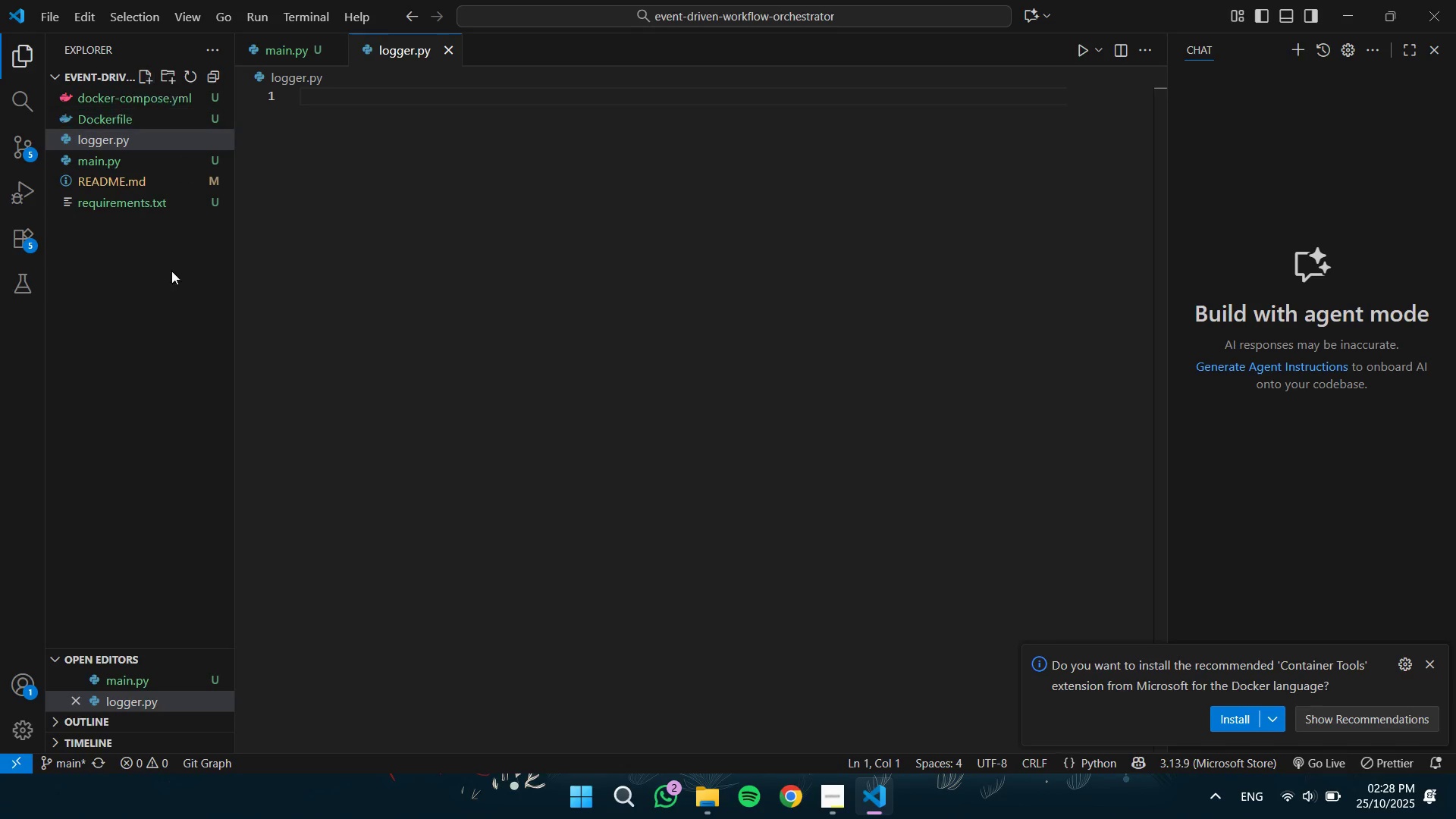 
left_click([140, 368])
 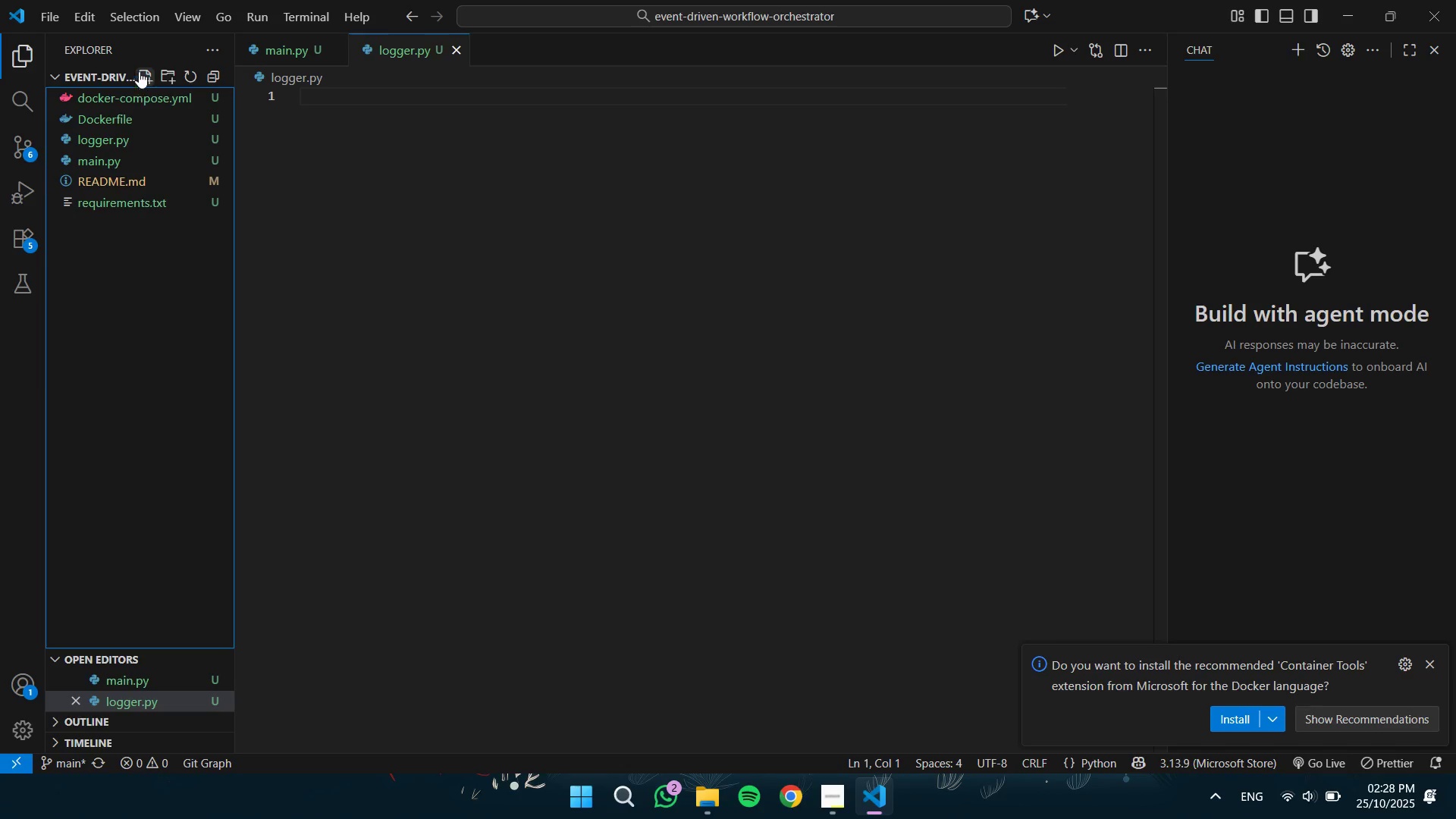 
left_click([140, 69])
 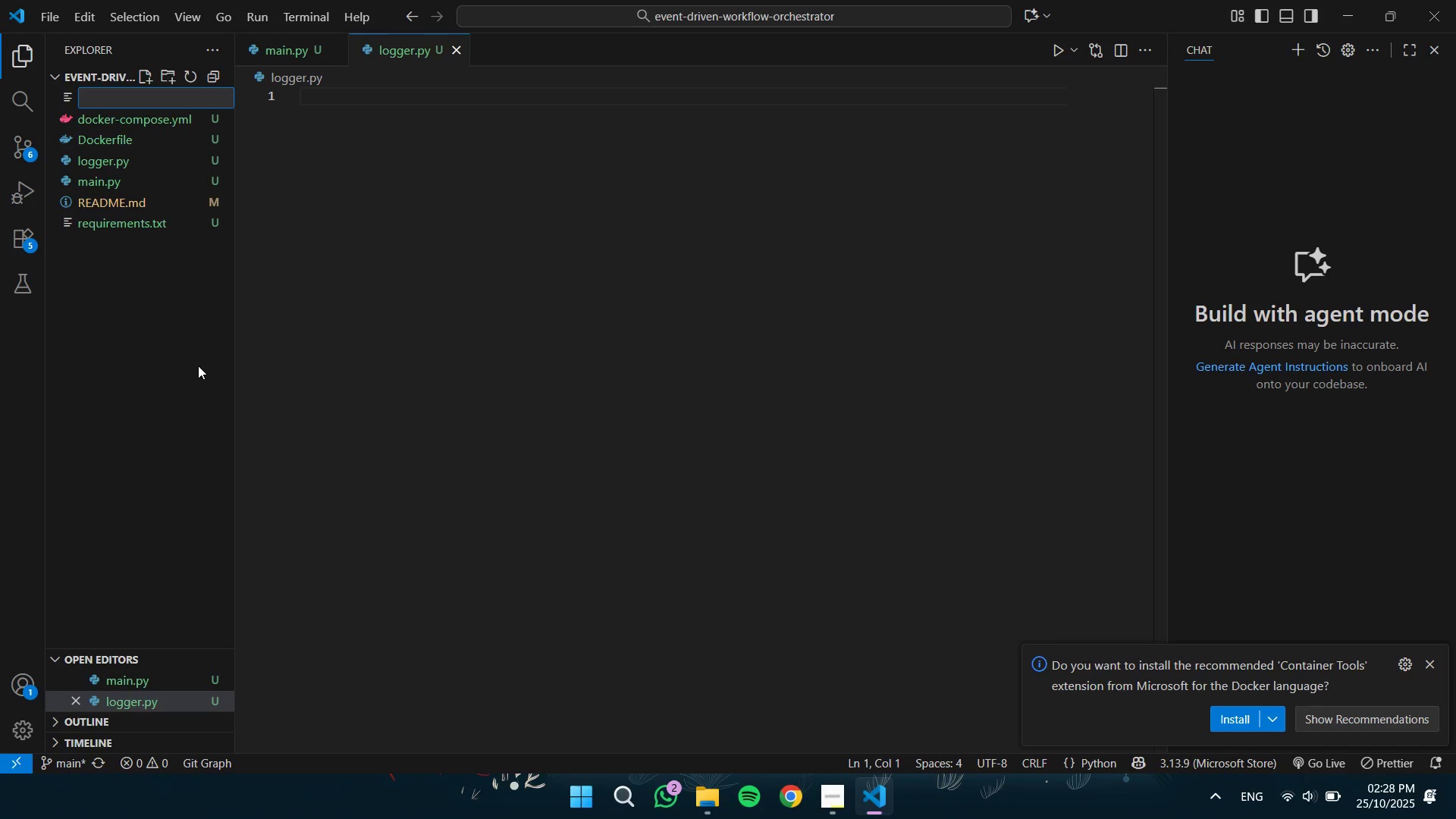 
type(designer.py)
 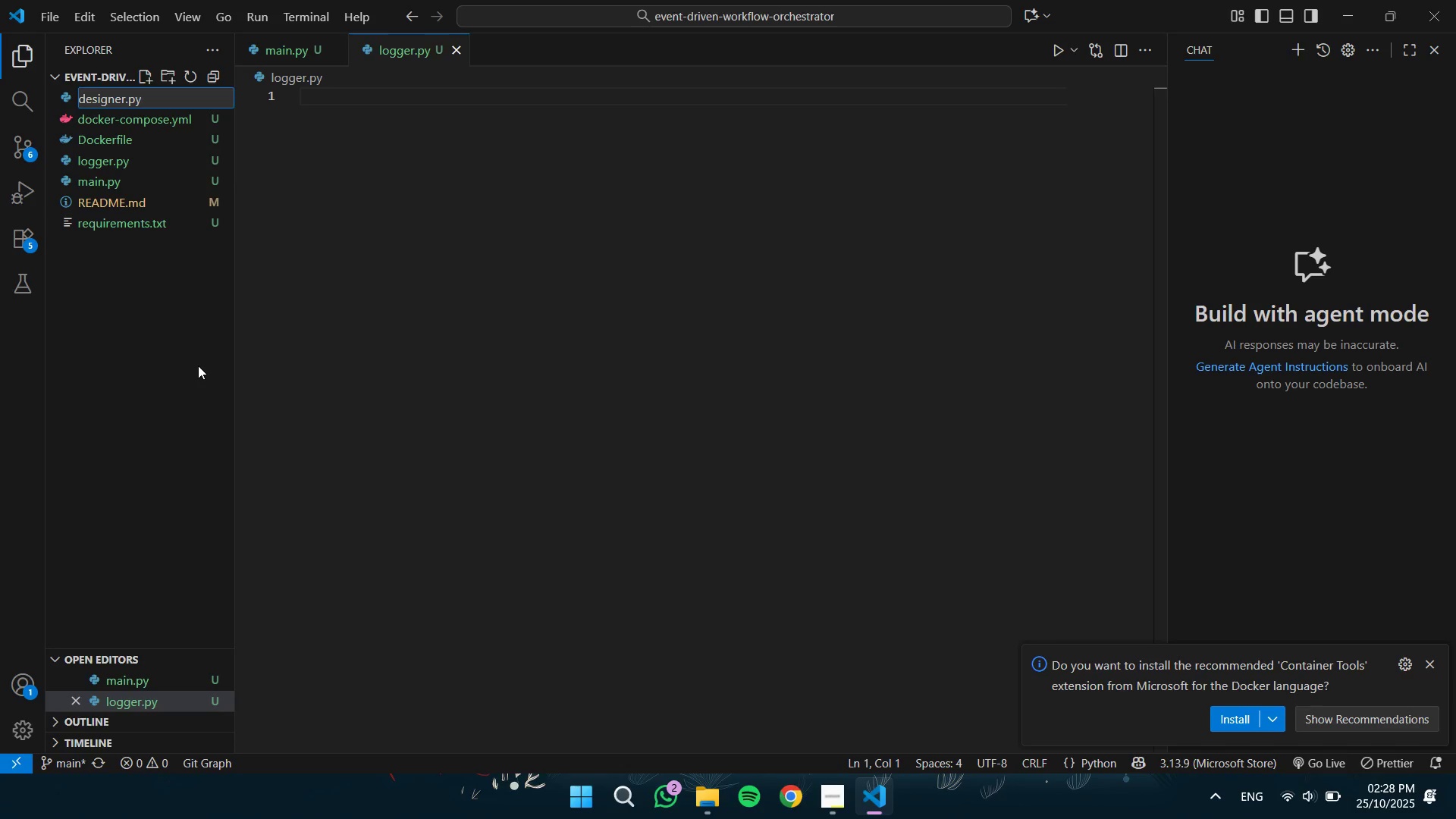 
key(Enter)
 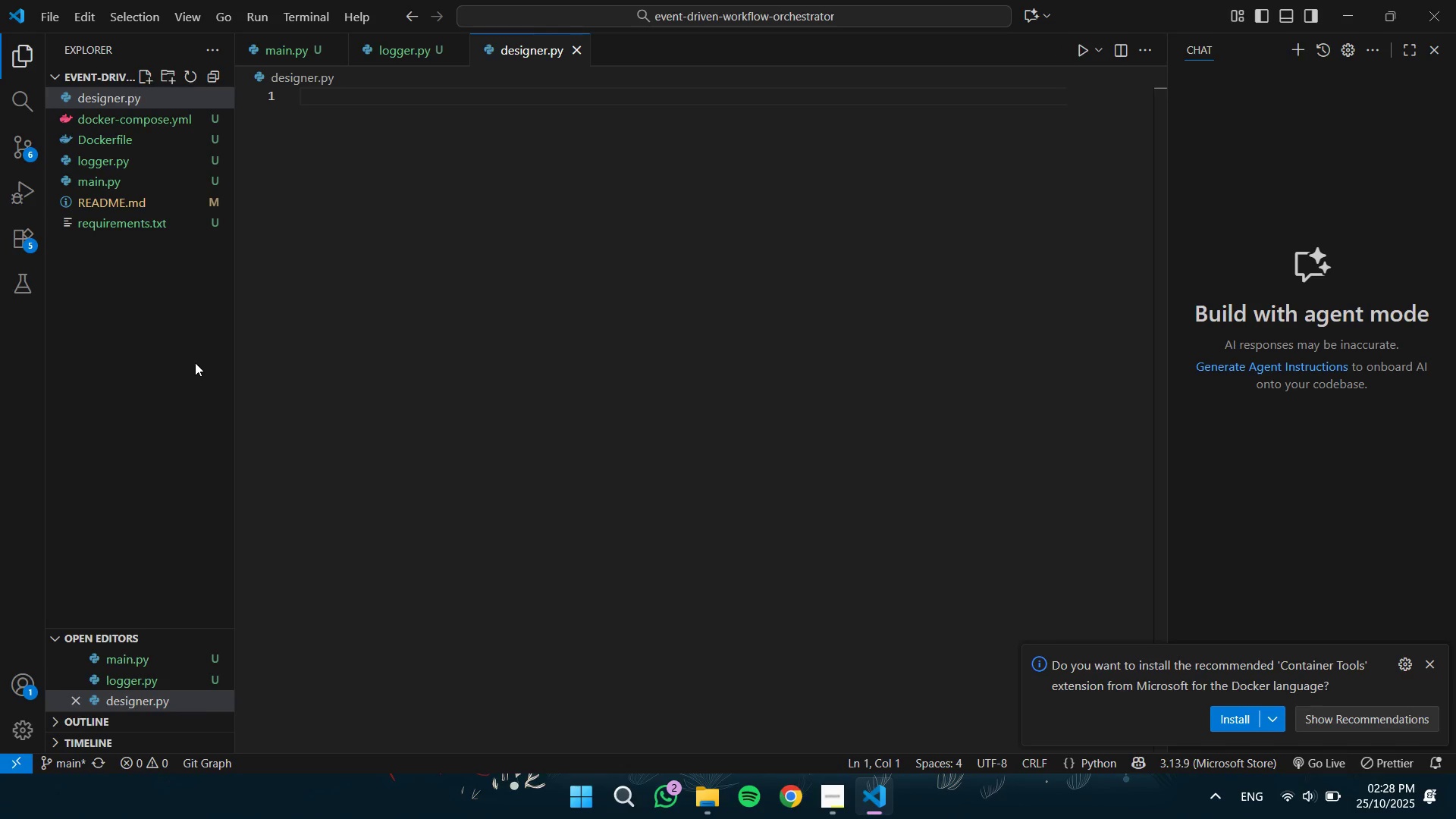 
left_click([165, 264])
 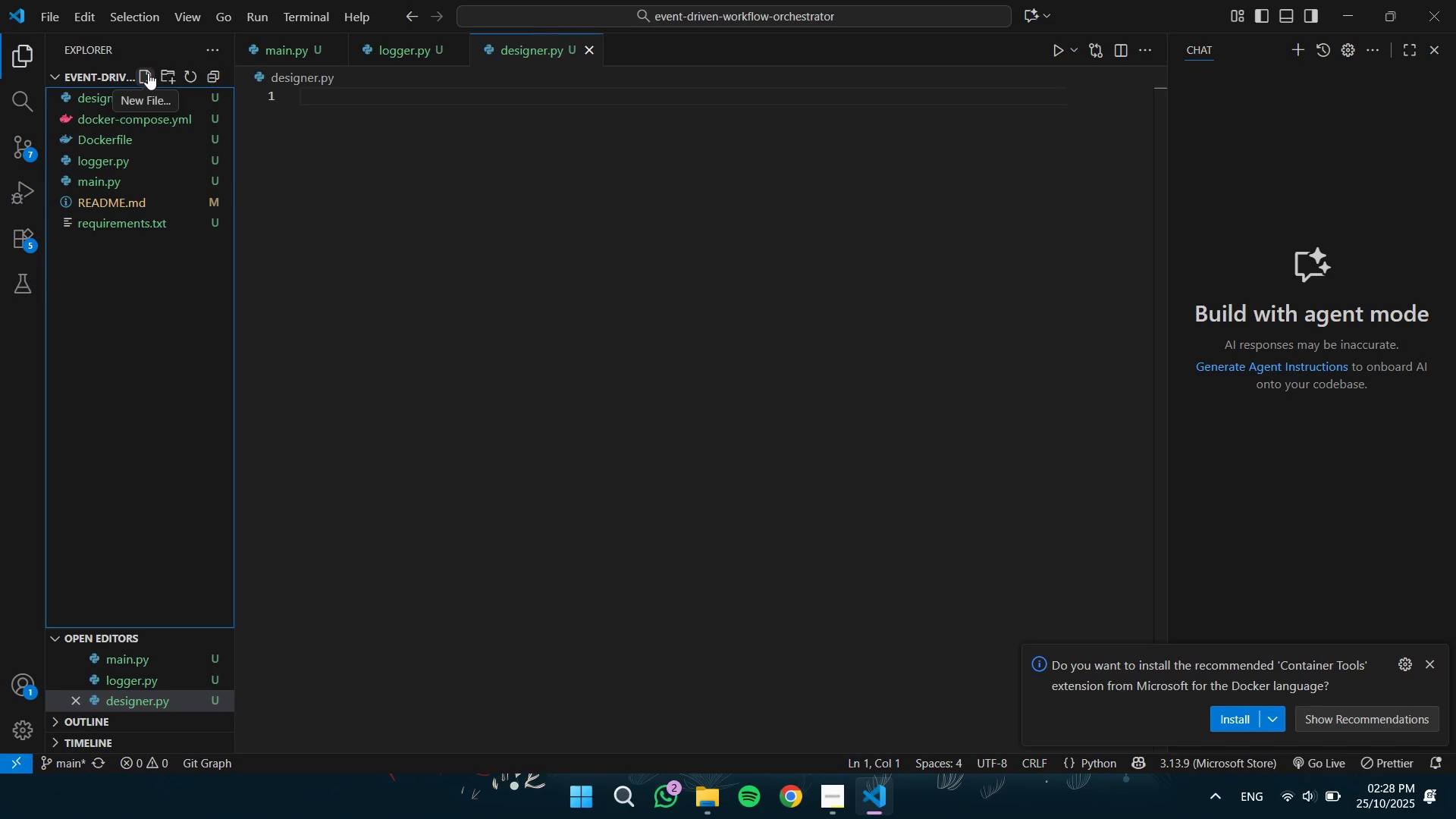 
left_click([146, 73])
 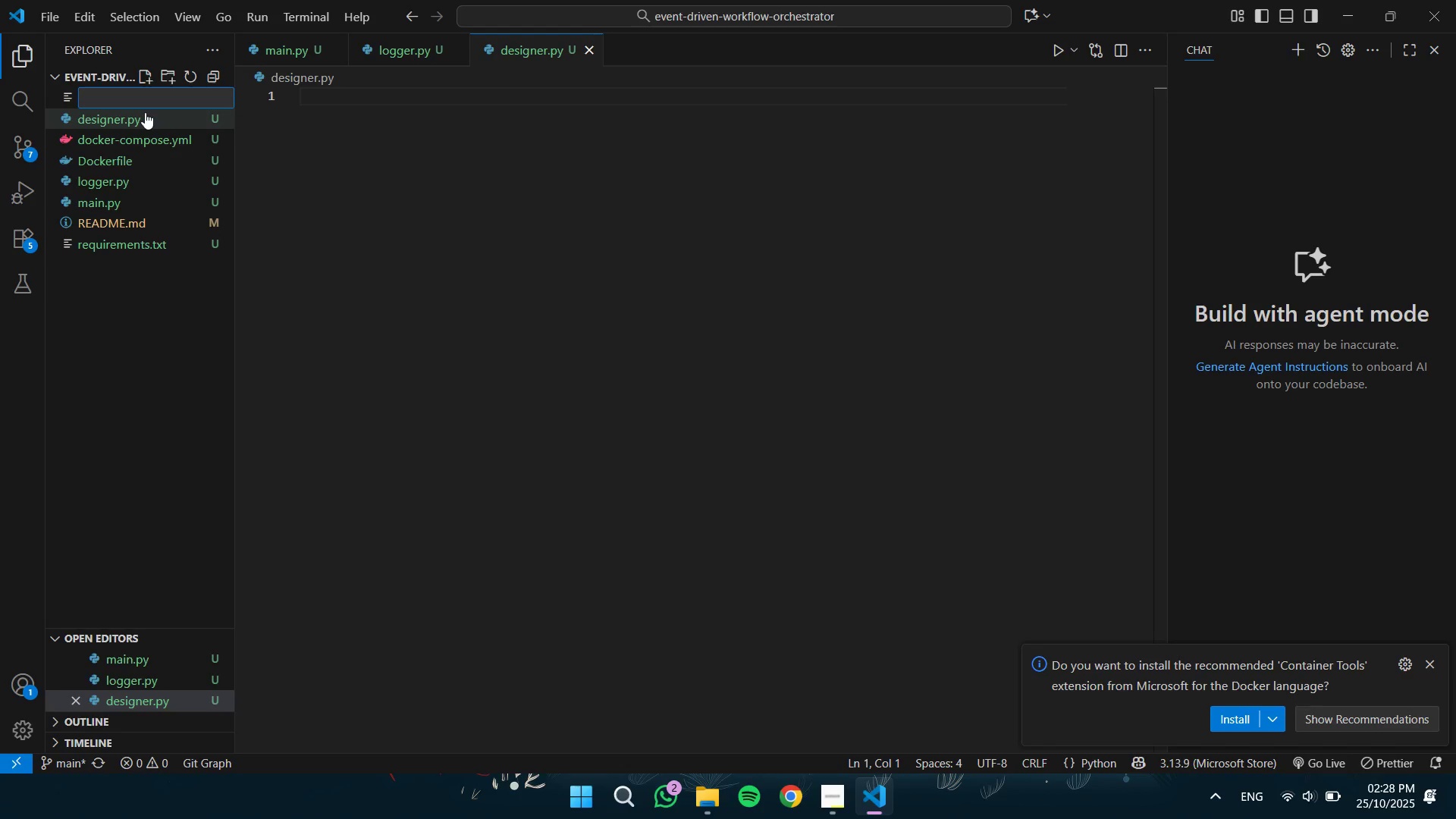 
type(dashboard.py)
 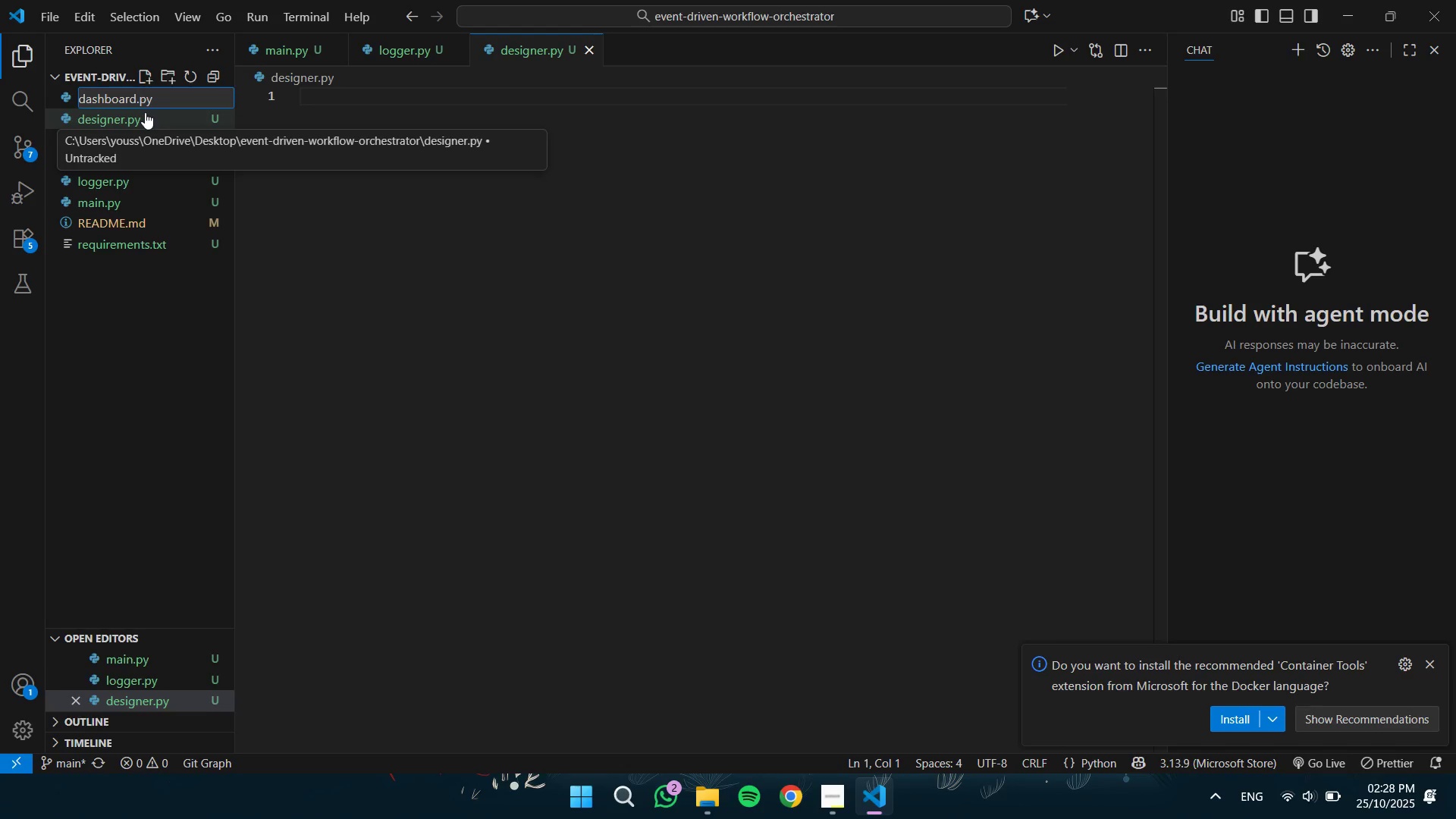 
key(Enter)
 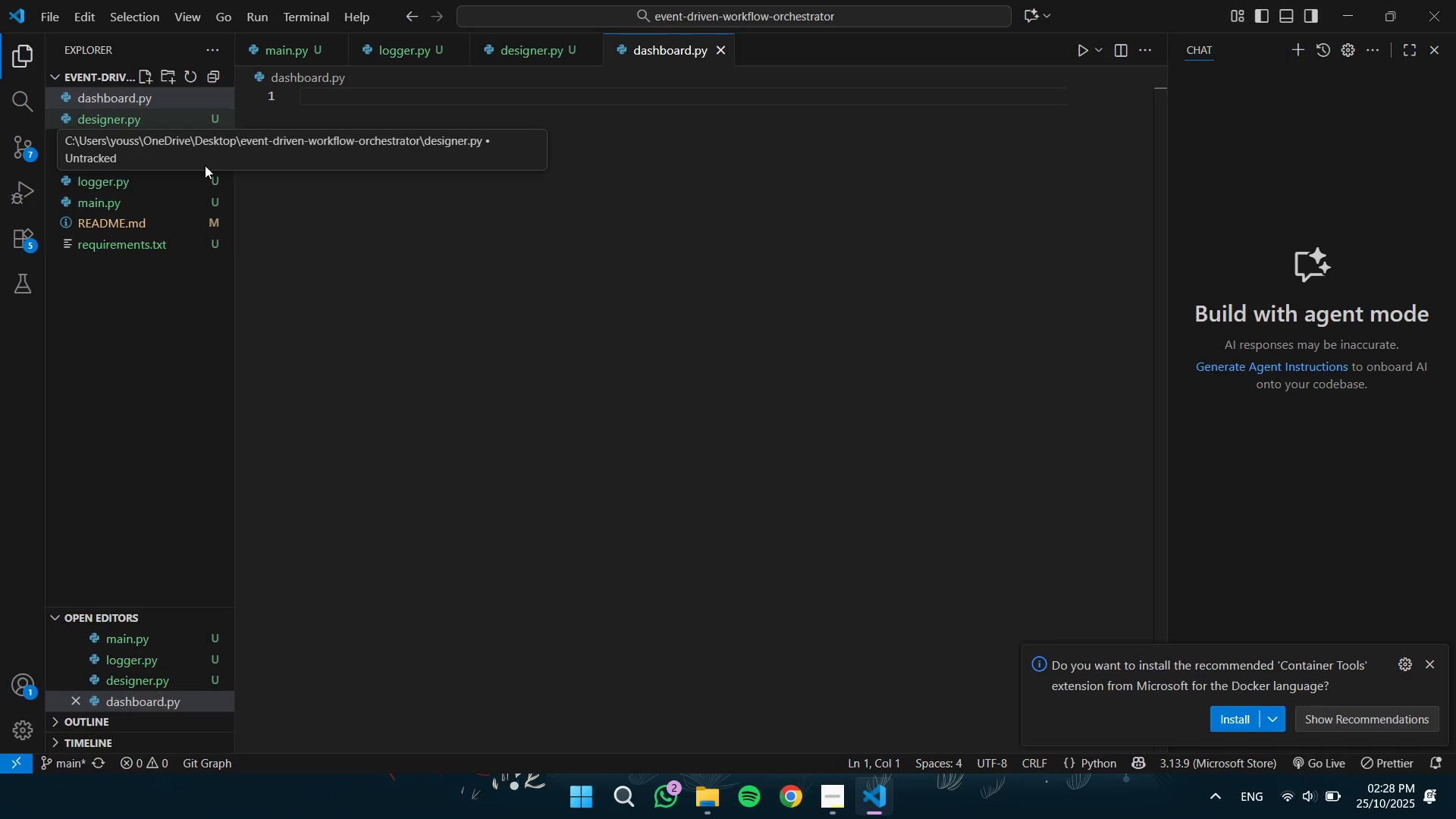 
left_click([171, 312])
 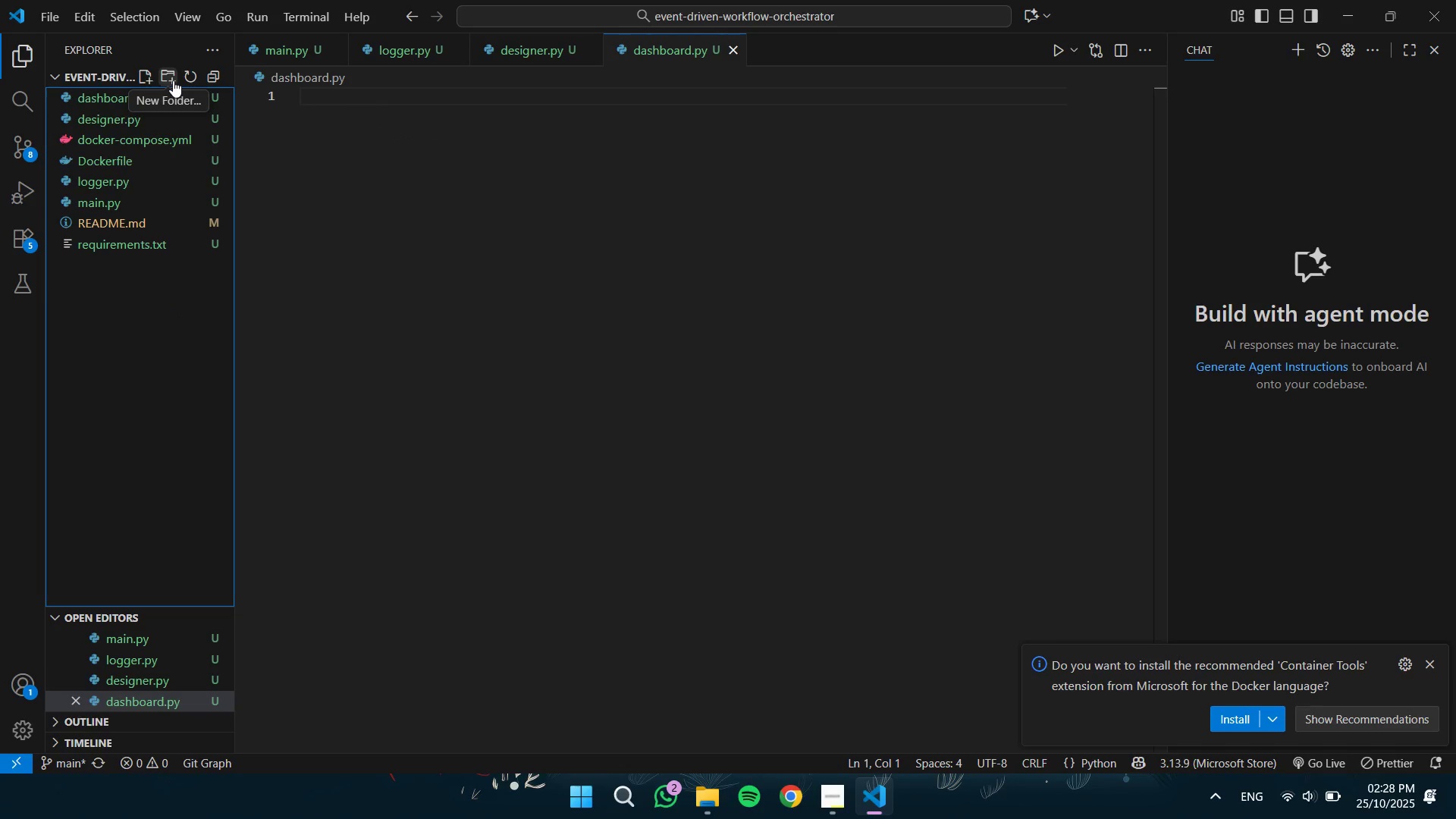 
left_click([173, 80])
 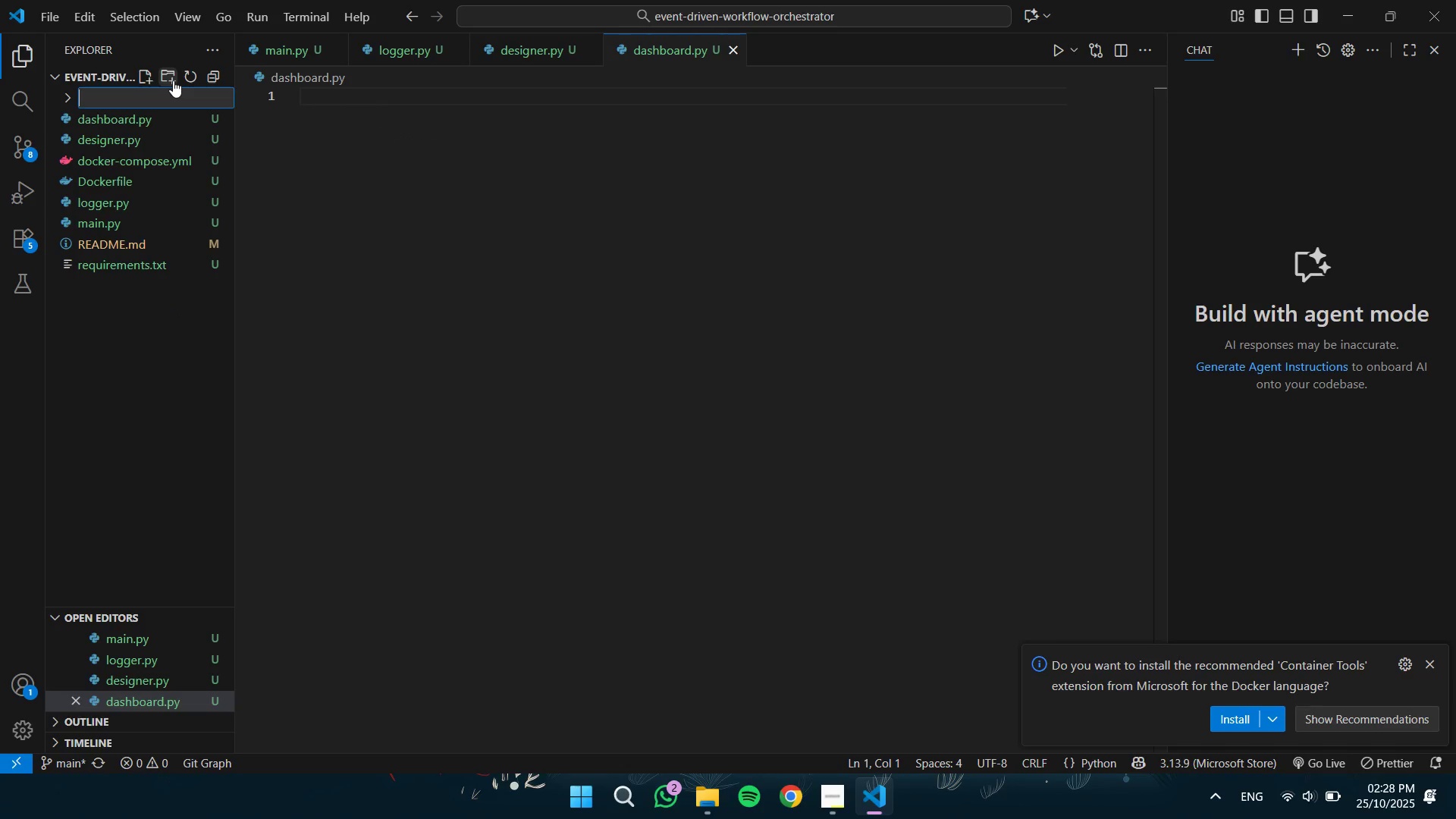 
type(stubs)
 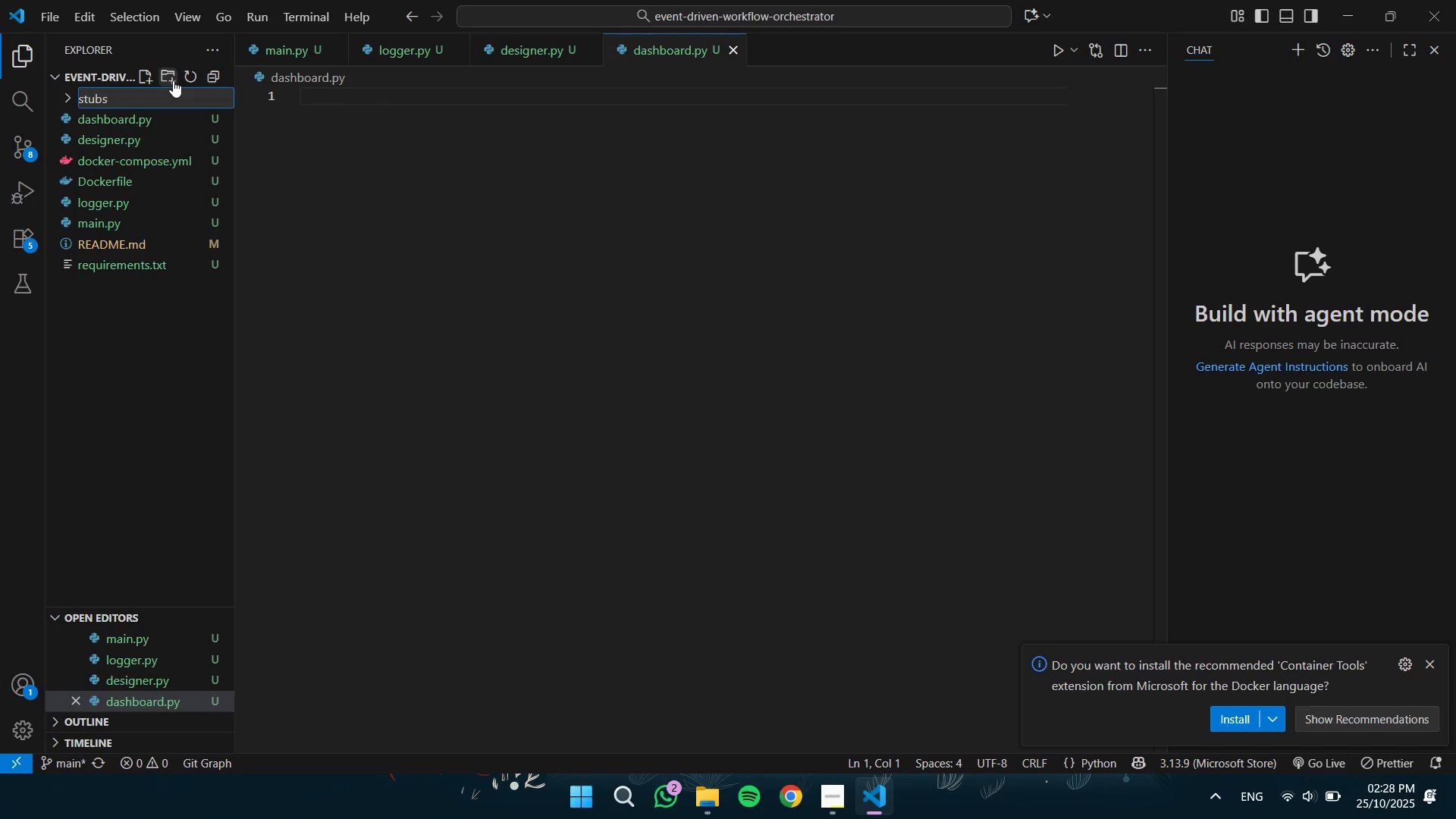 
key(Enter)
 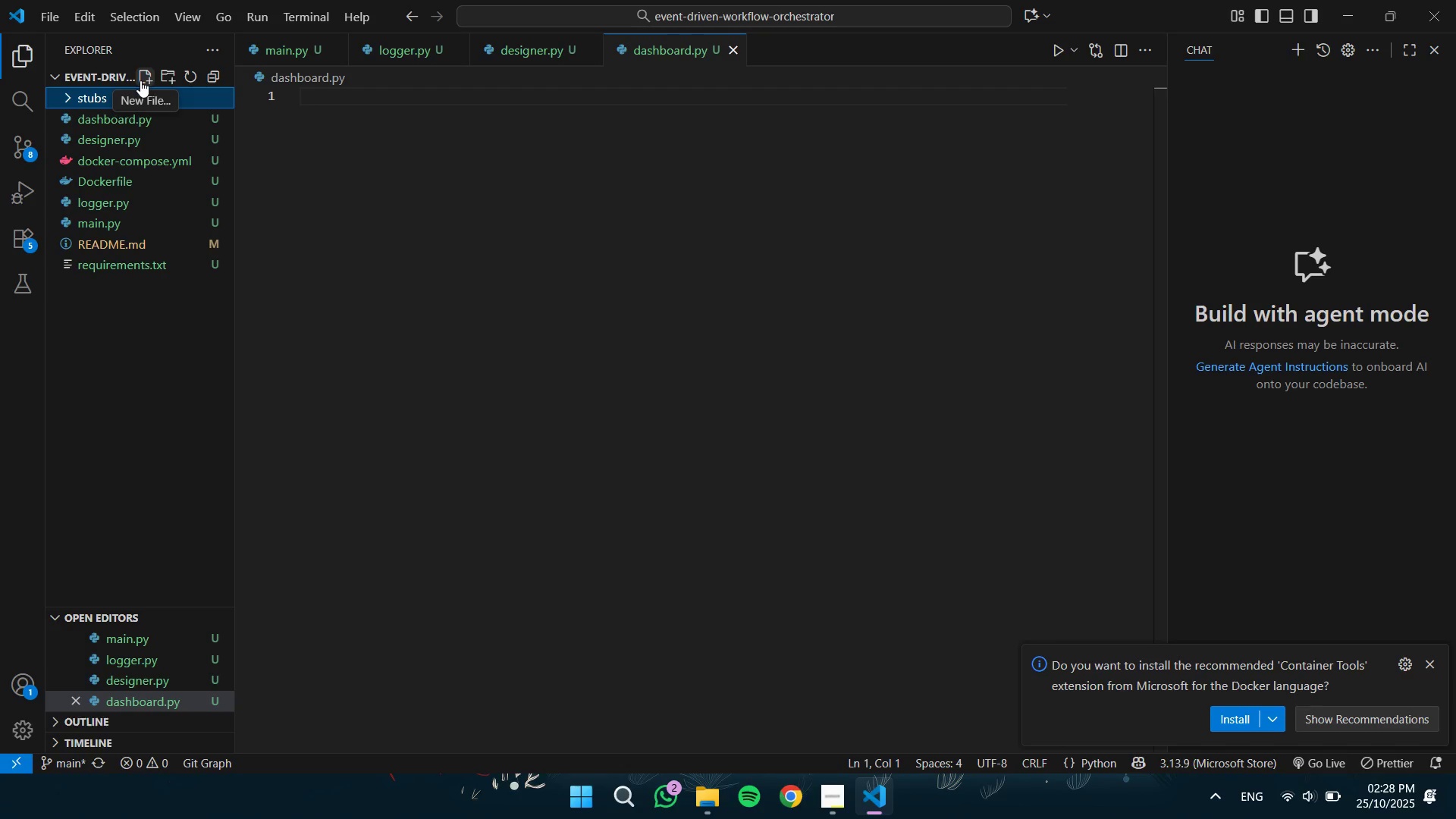 
left_click([140, 80])
 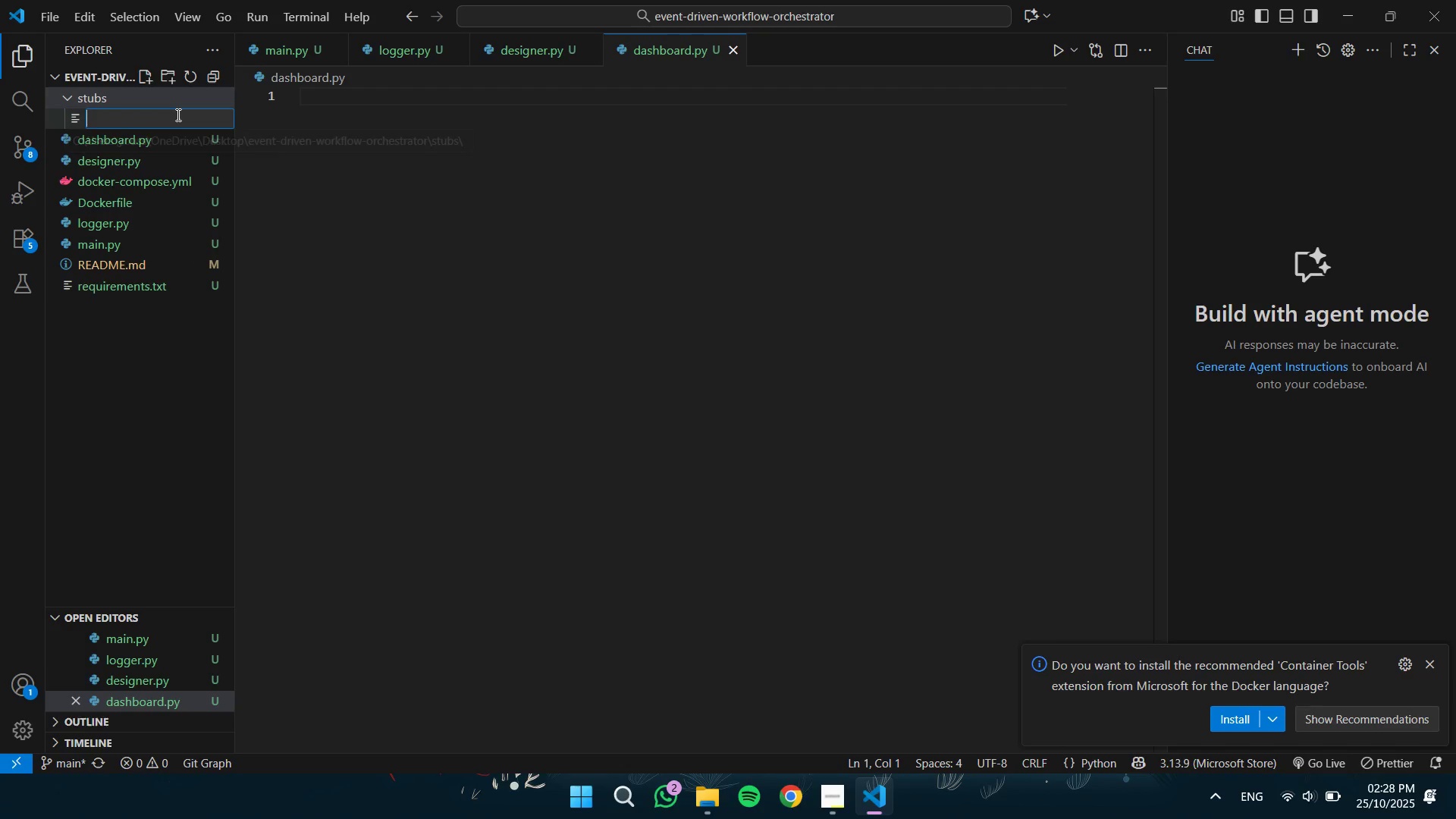 
type(__init__.py)
 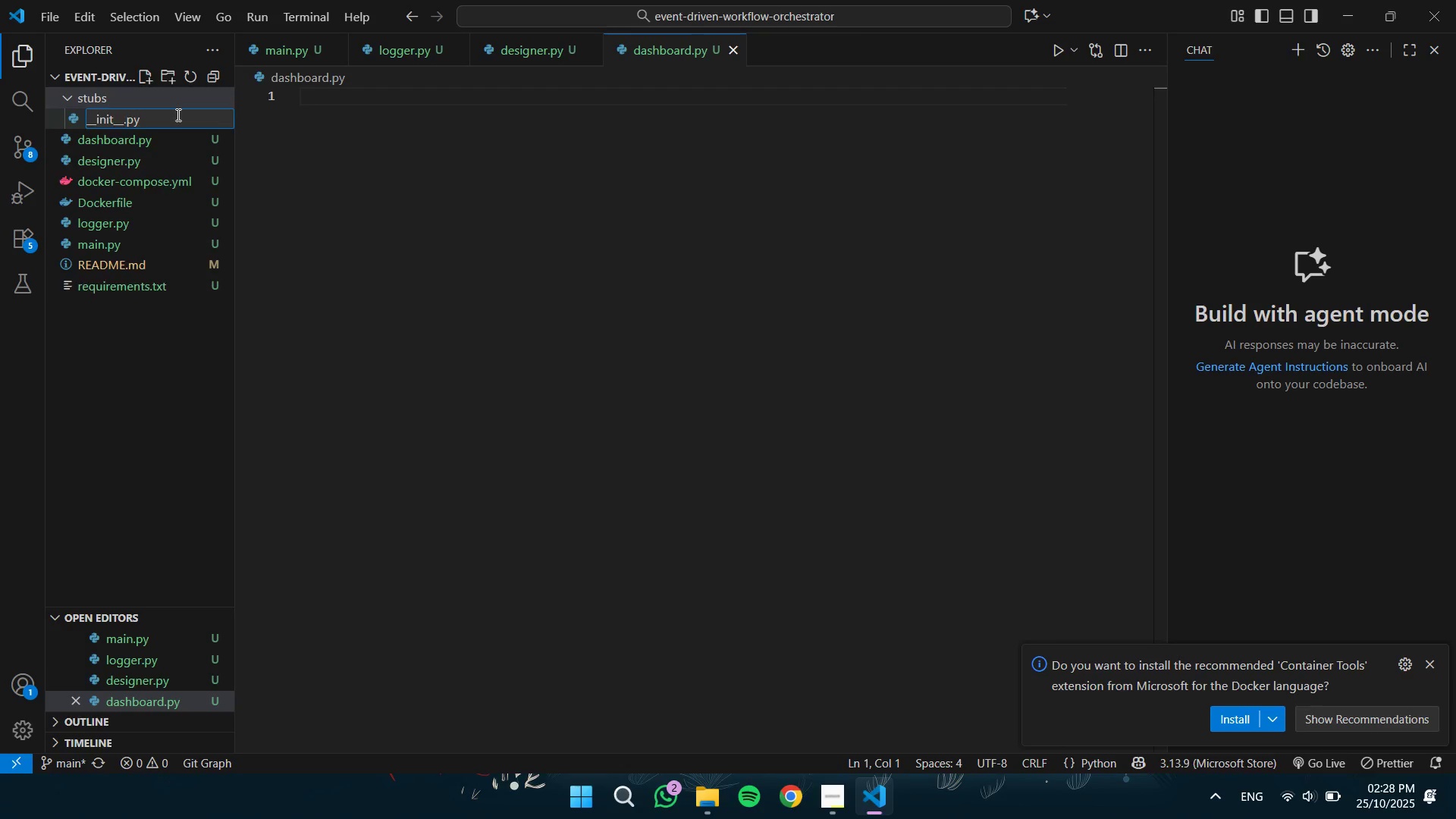 
key(Enter)
 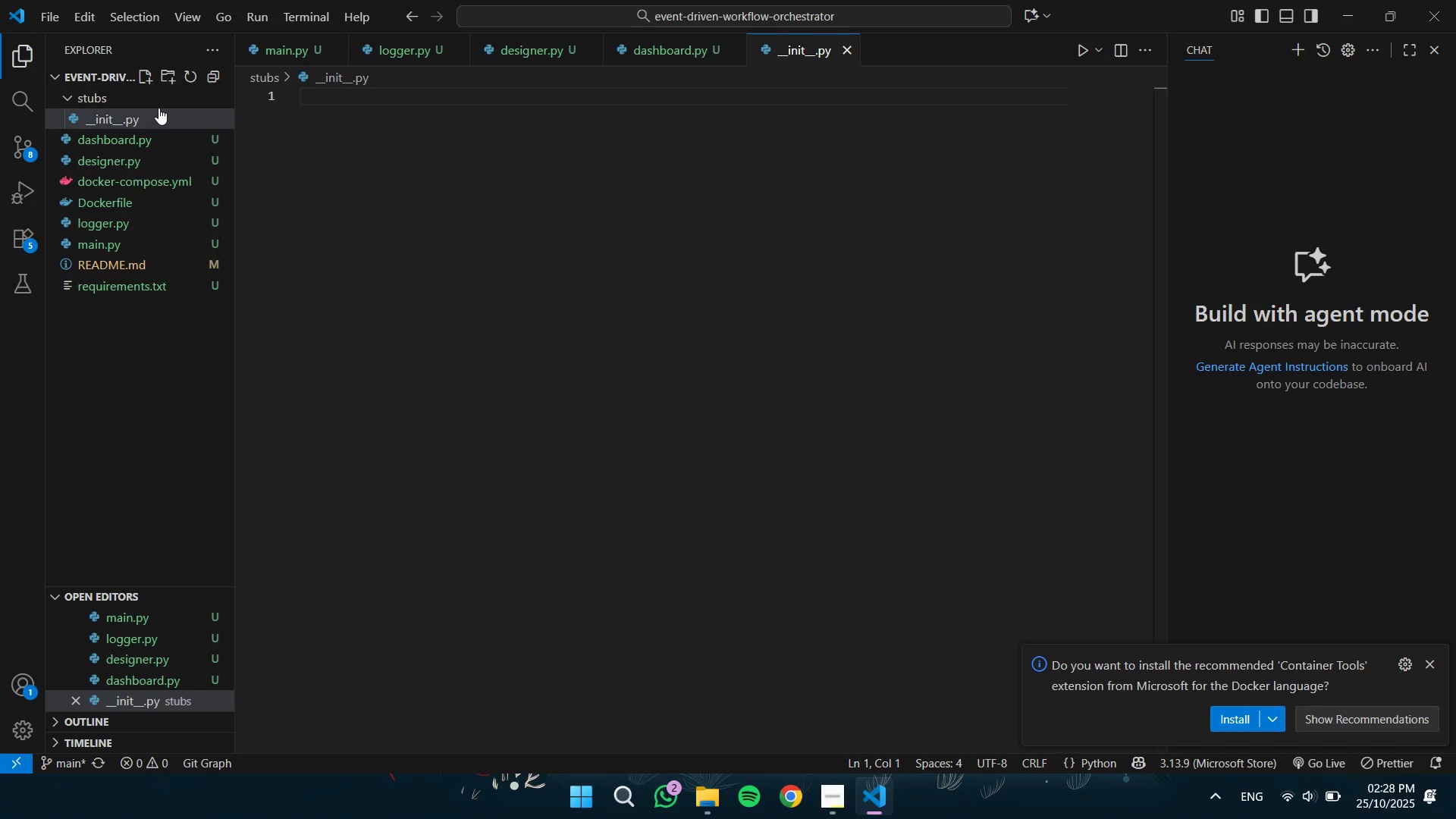 
left_click([155, 100])
 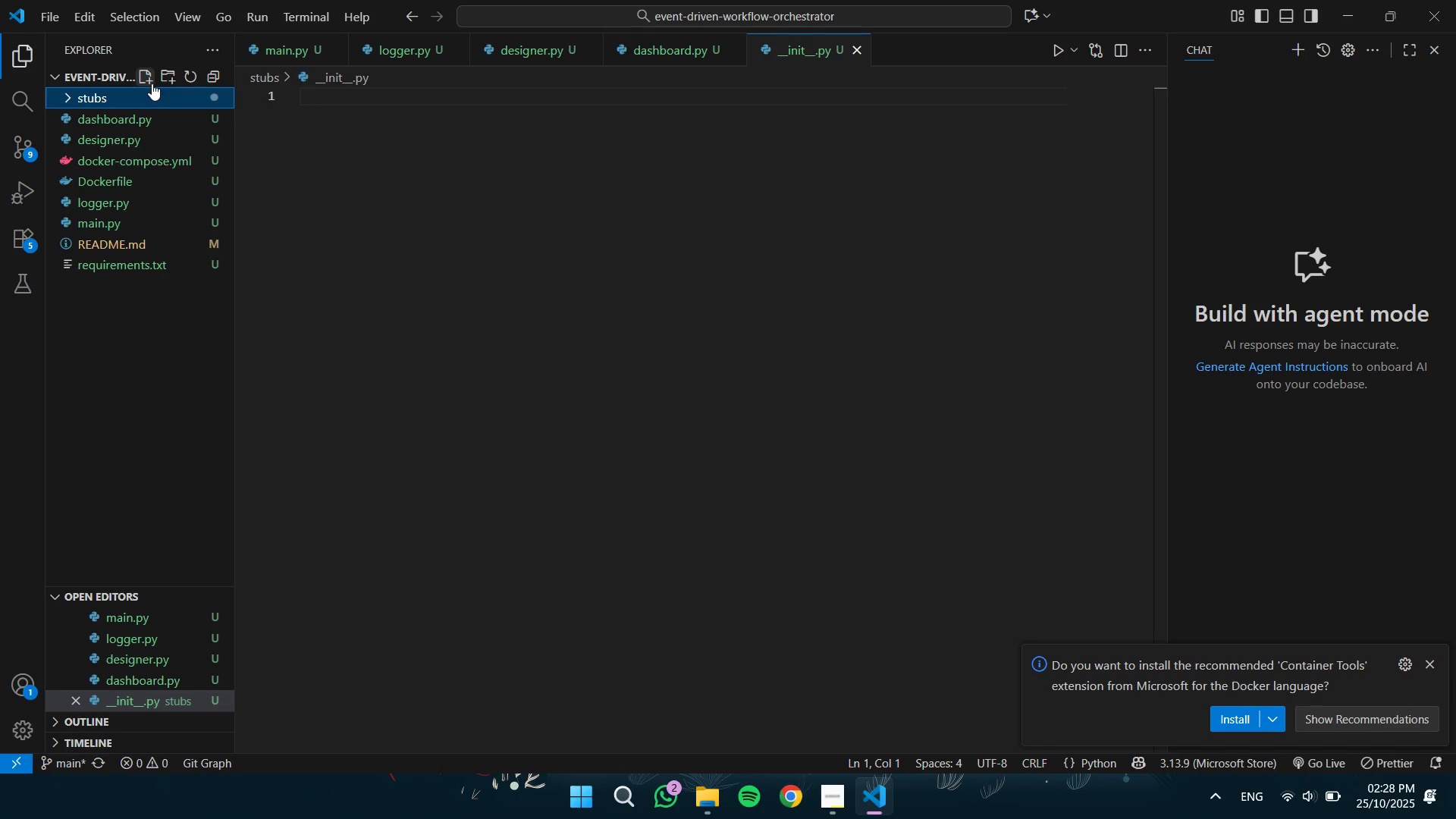 
left_click([152, 83])
 